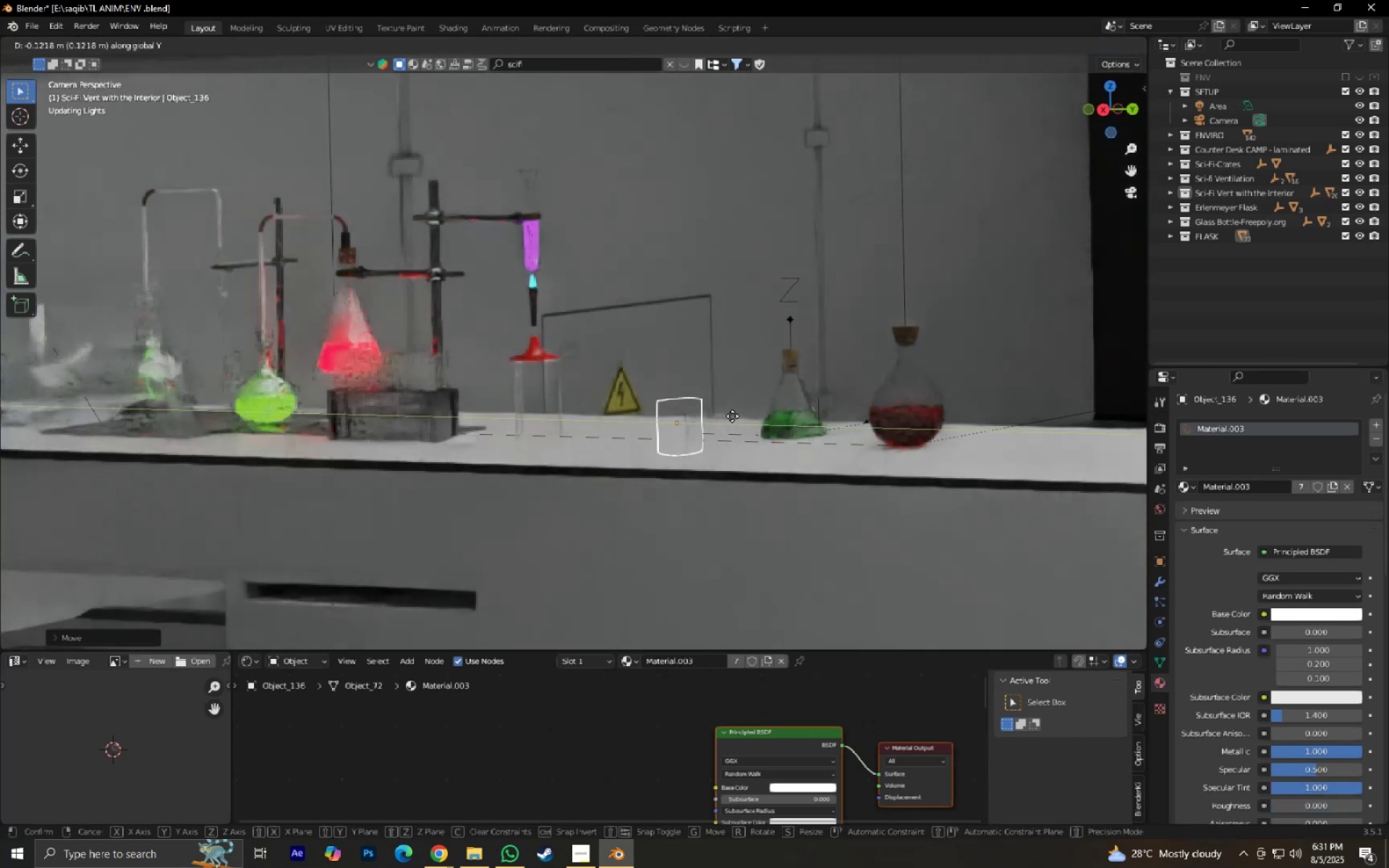 
left_click([731, 415])
 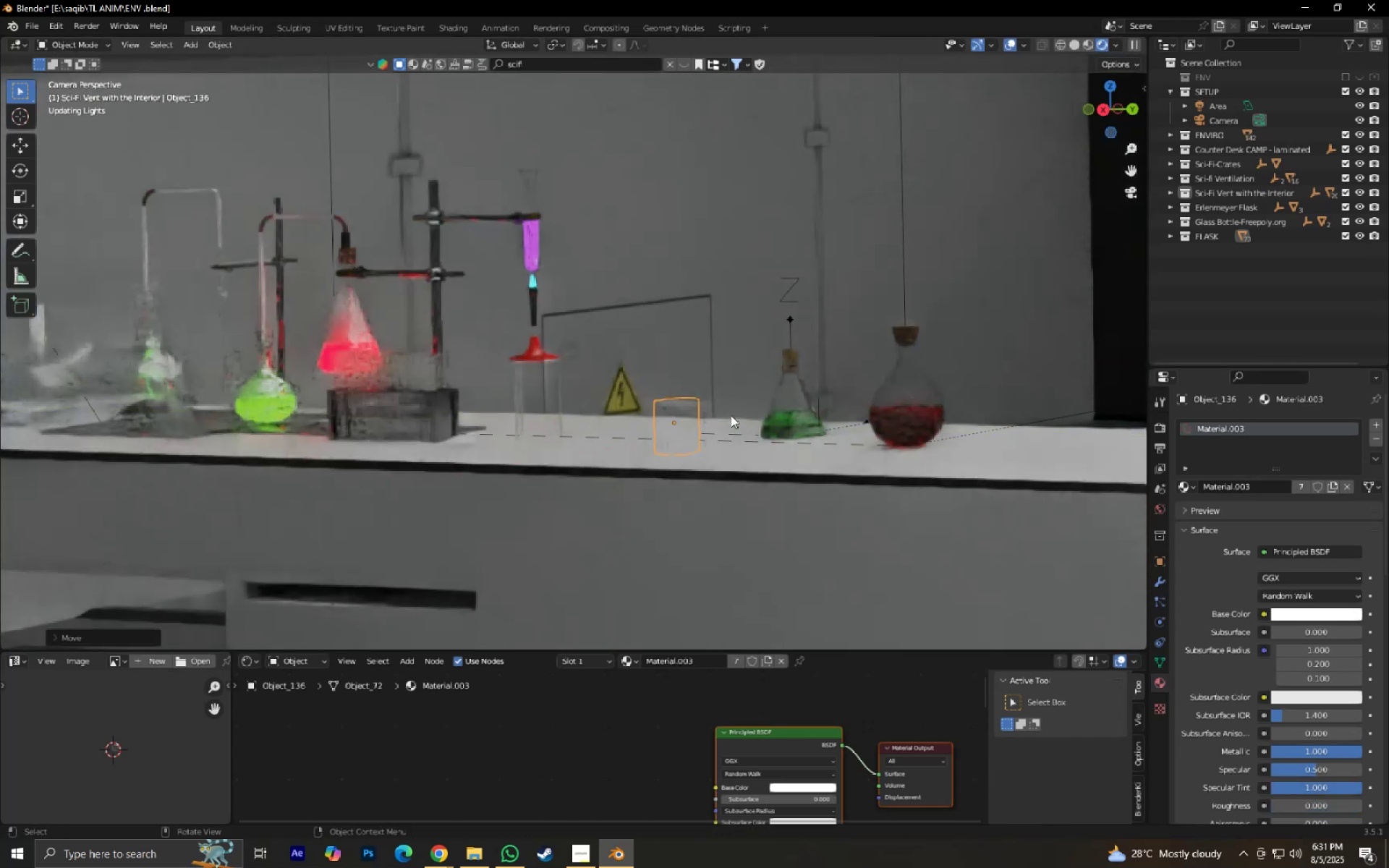 
hold_key(key=ShiftLeft, duration=0.4)
 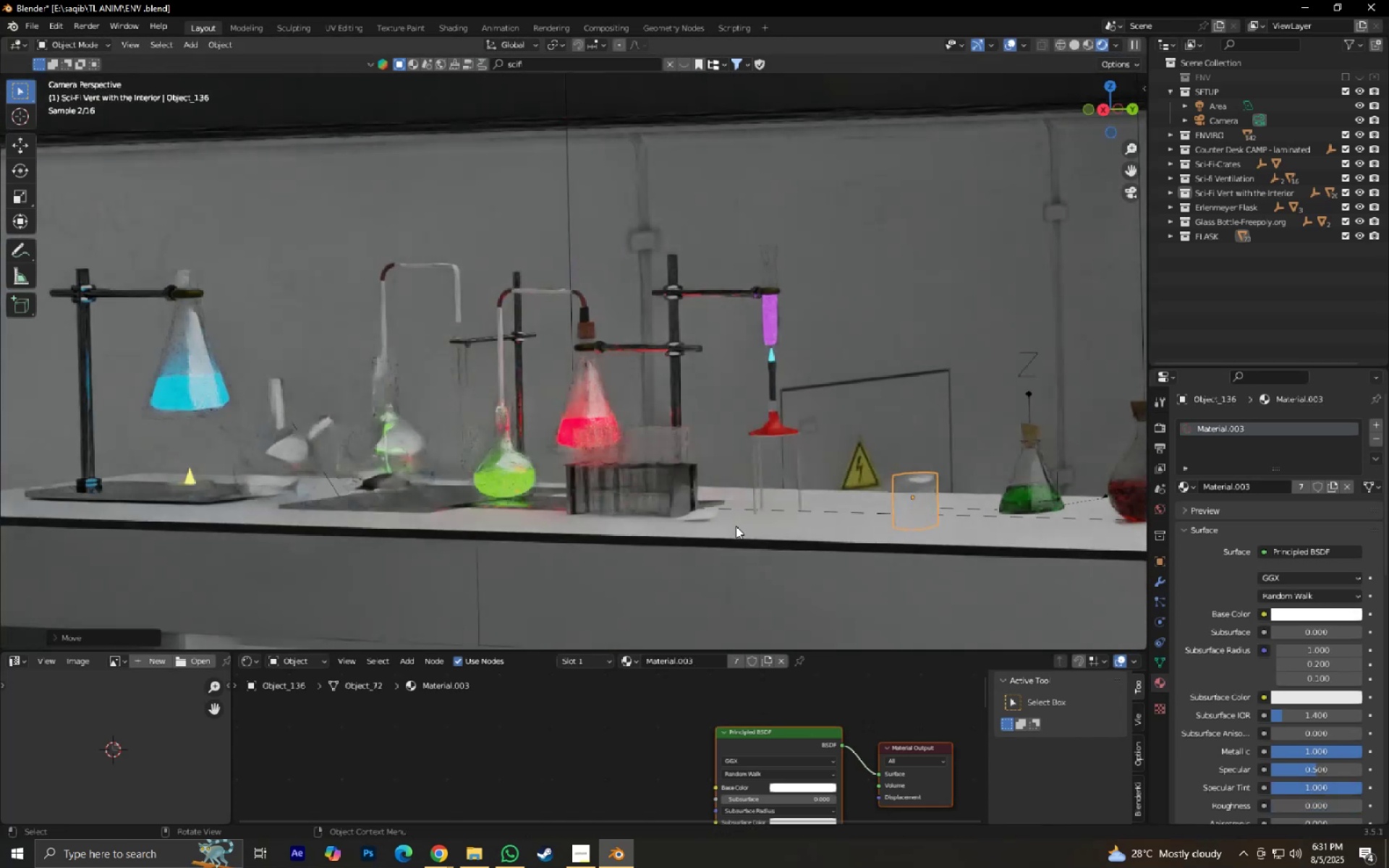 
scroll: coordinate [736, 526], scroll_direction: down, amount: 5.0
 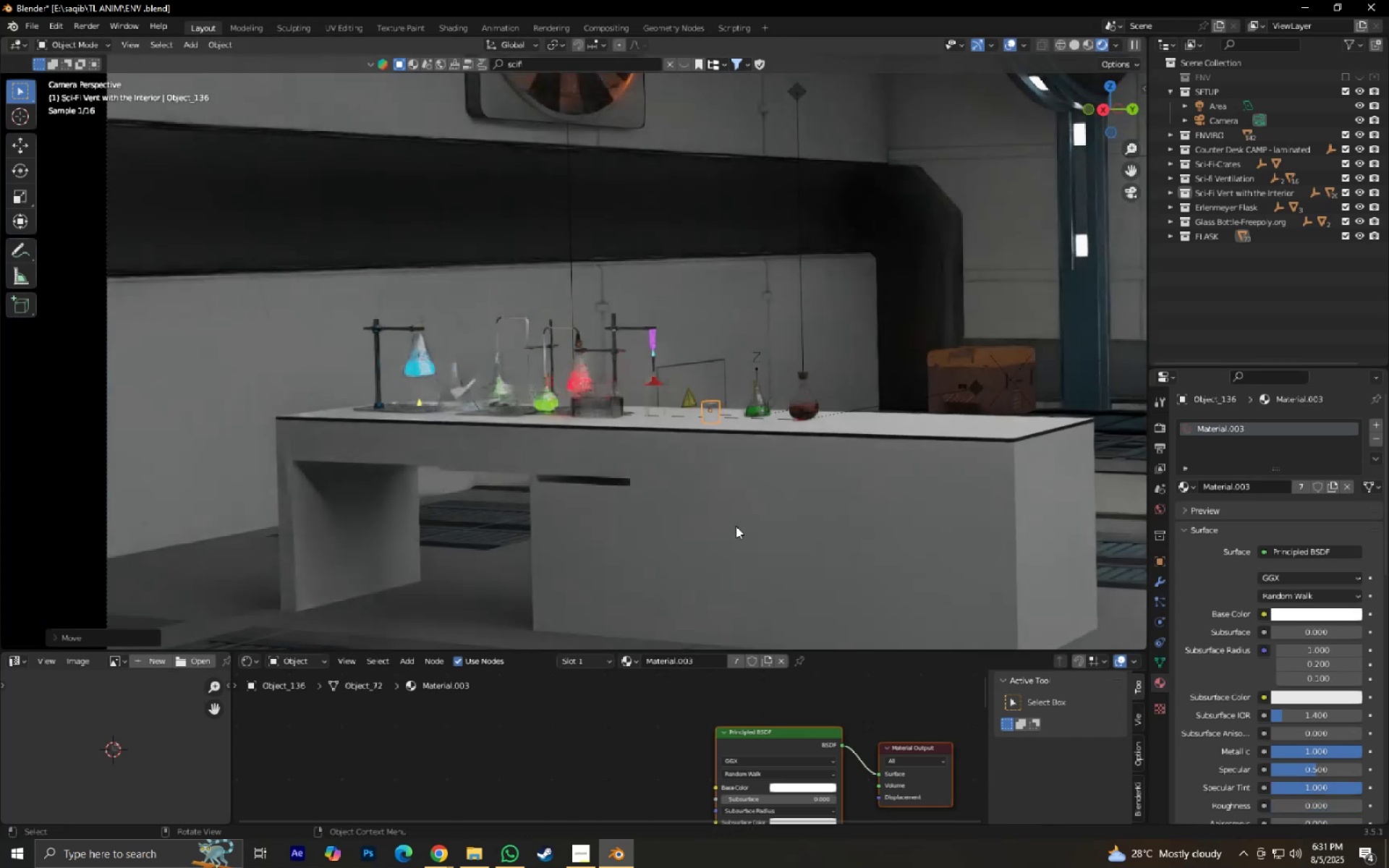 
hold_key(key=ShiftLeft, duration=0.41)
 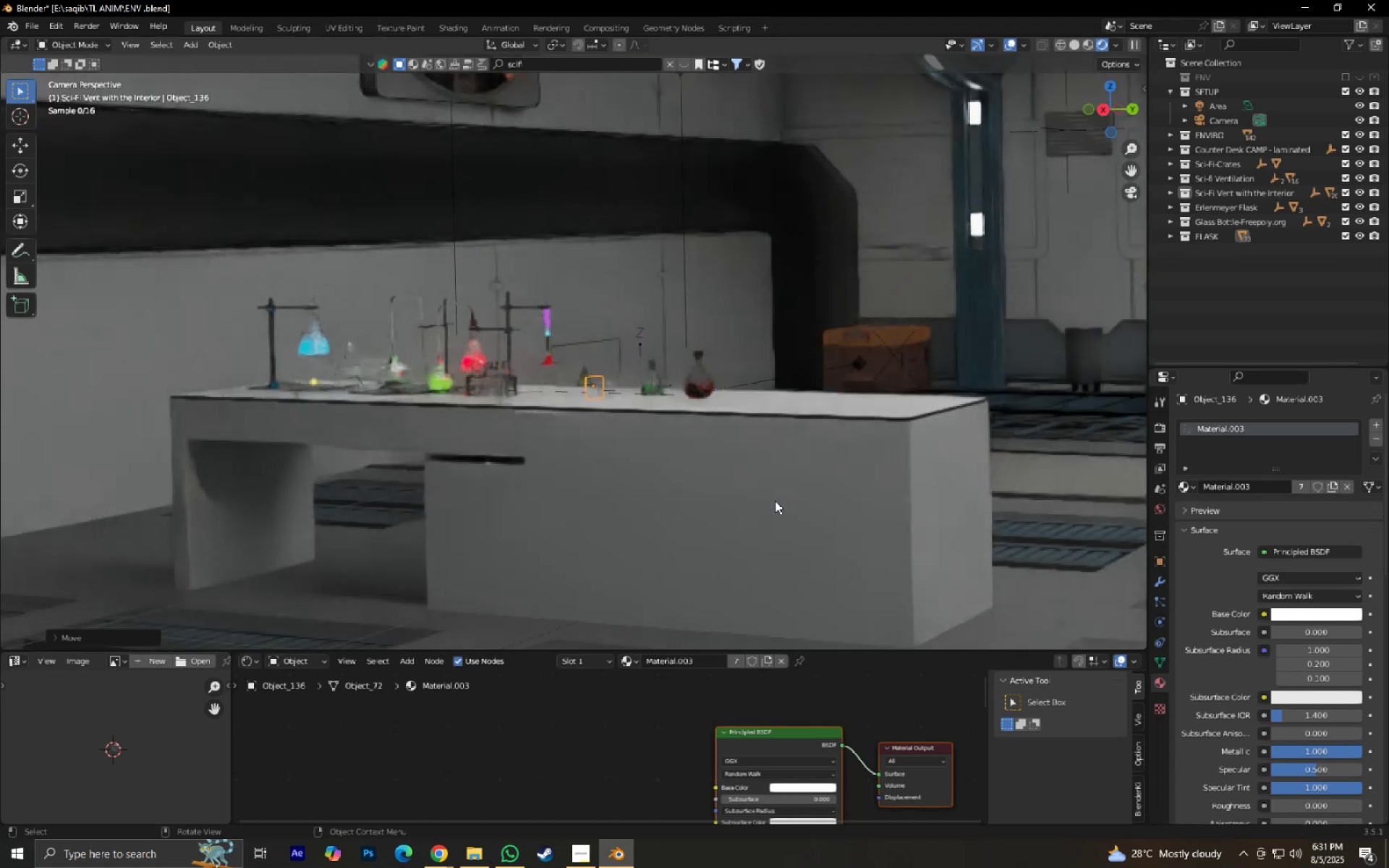 
key(Control+S)
 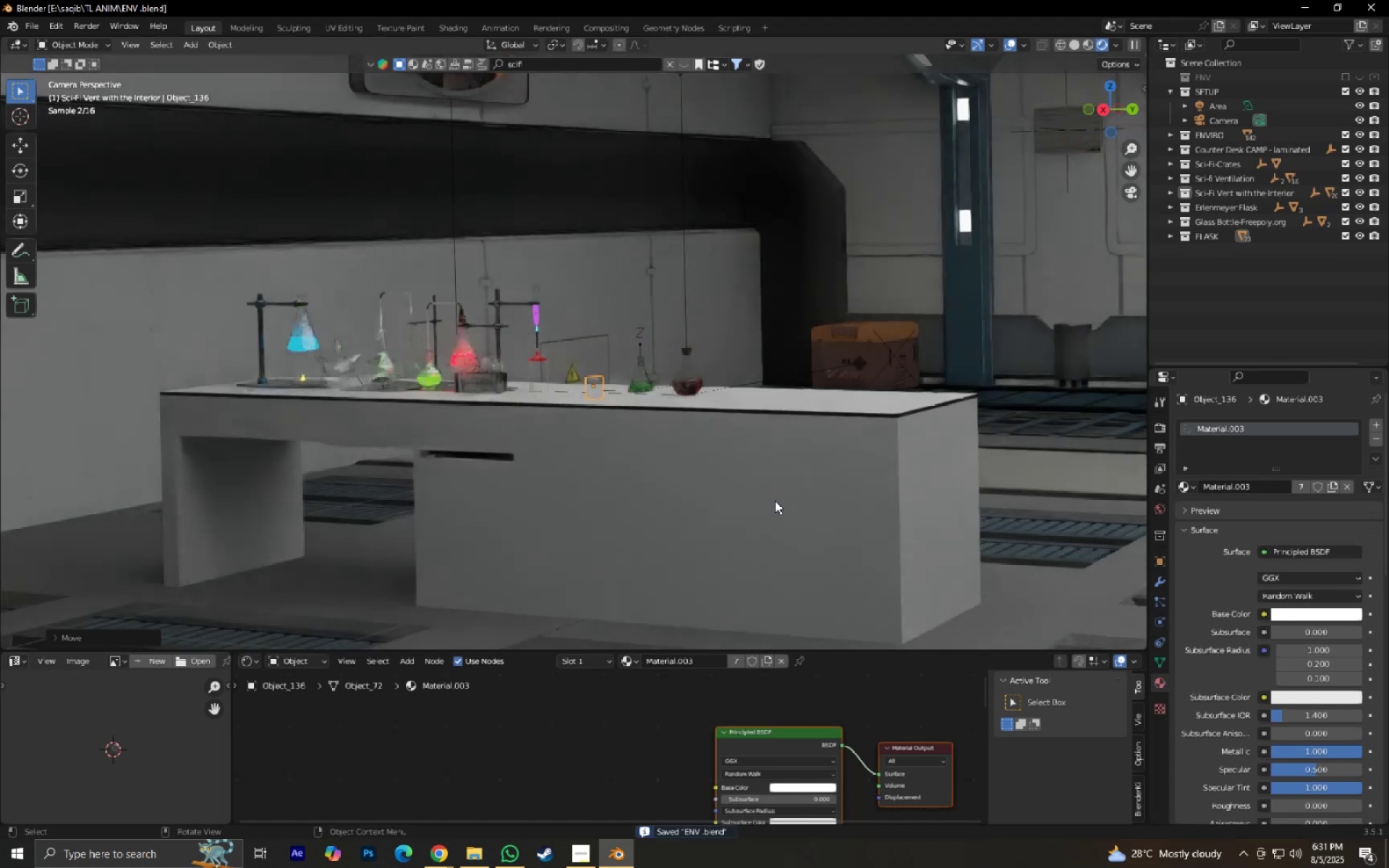 
scroll: coordinate [775, 501], scroll_direction: up, amount: 2.0
 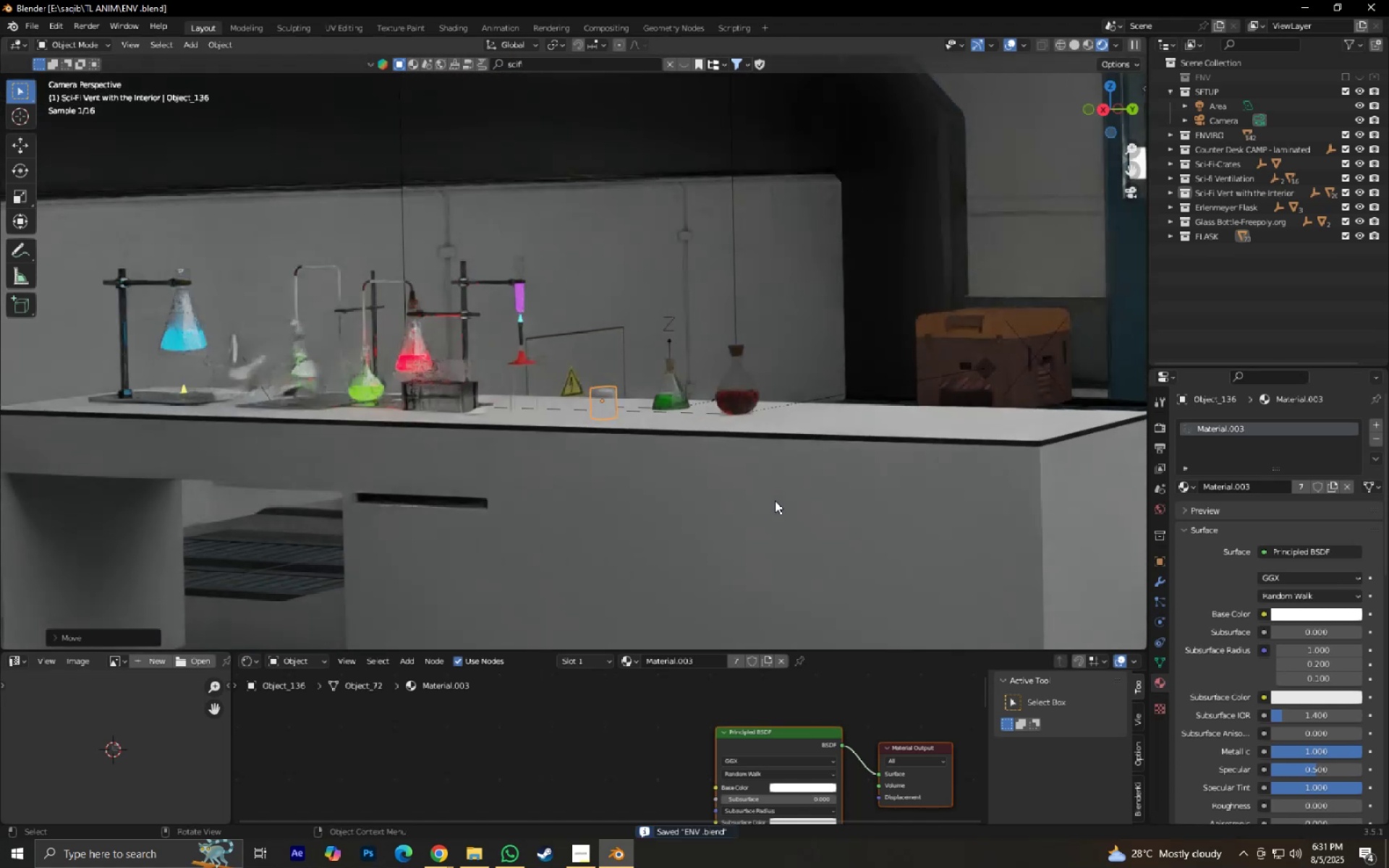 
left_click([775, 501])
 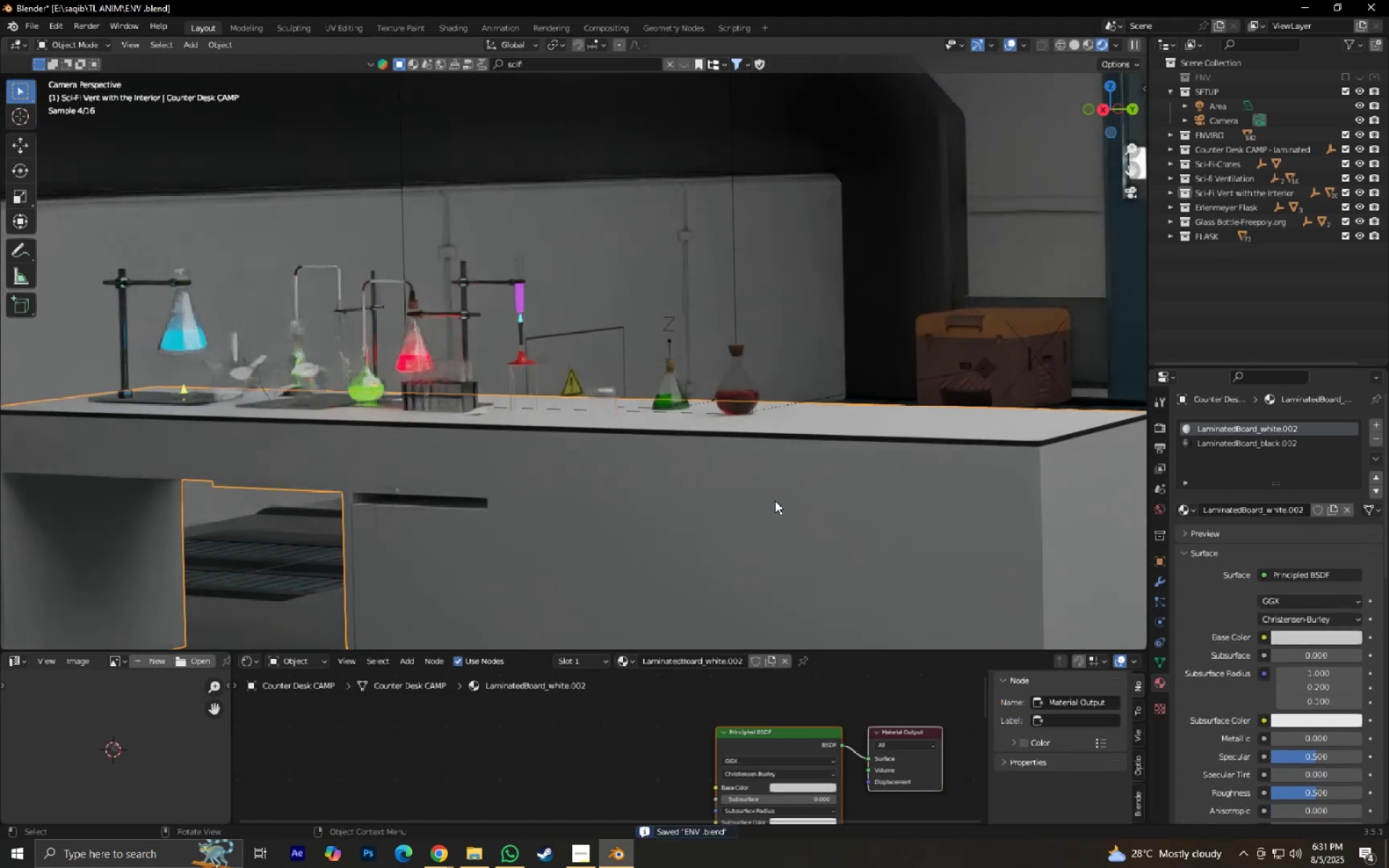 
key(Control+S)
 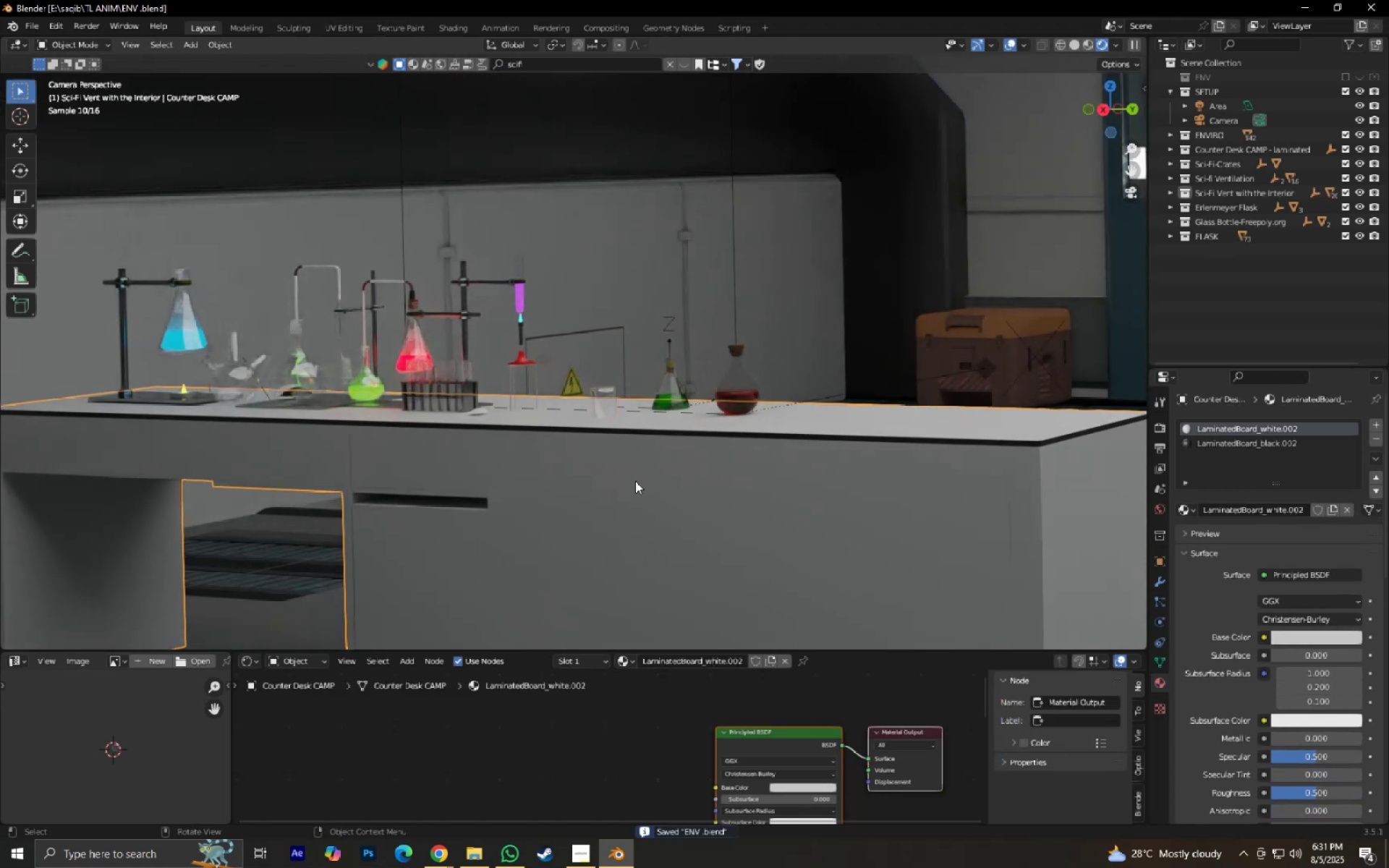 
scroll: coordinate [749, 502], scroll_direction: down, amount: 3.0
 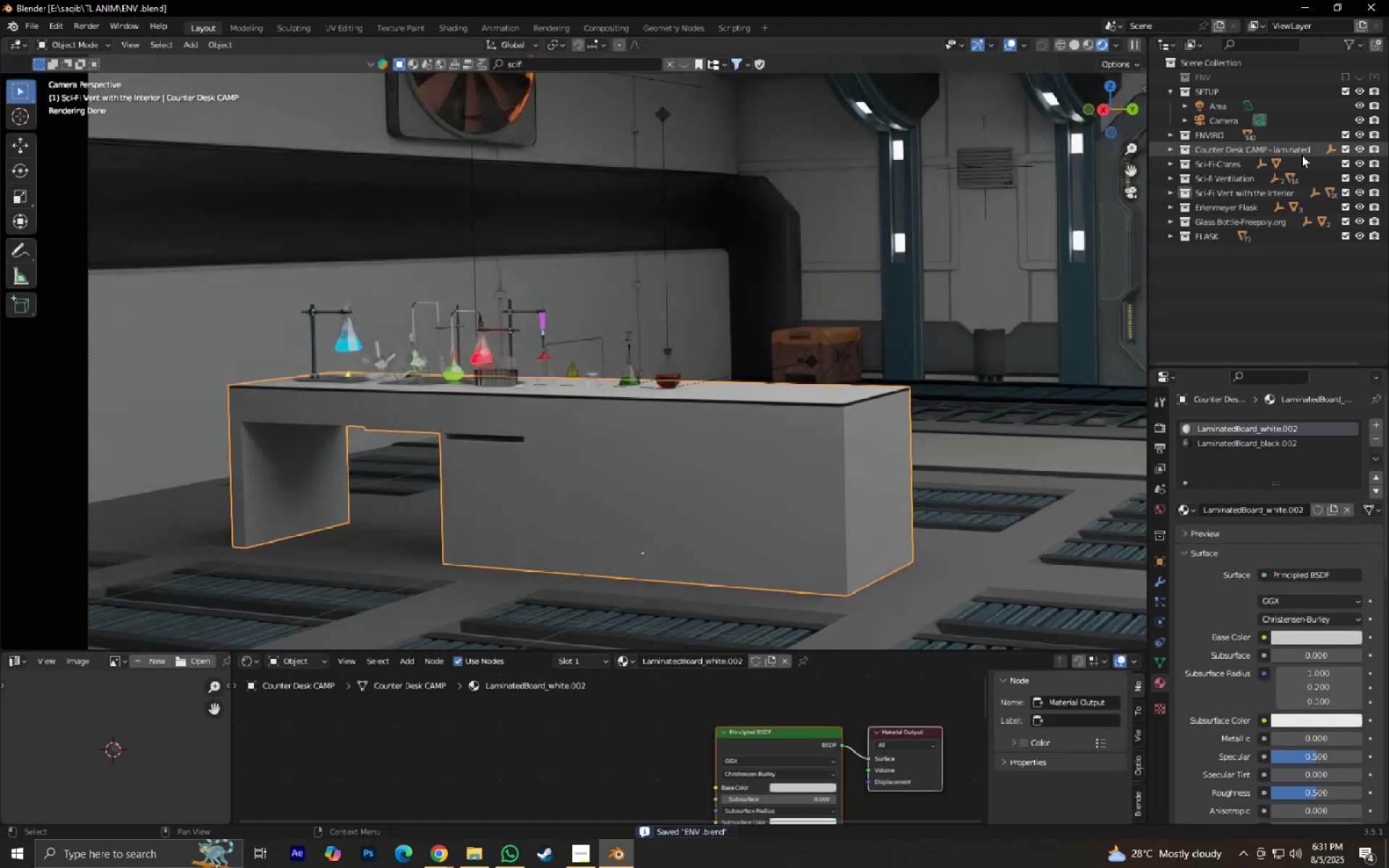 
left_click([1332, 150])
 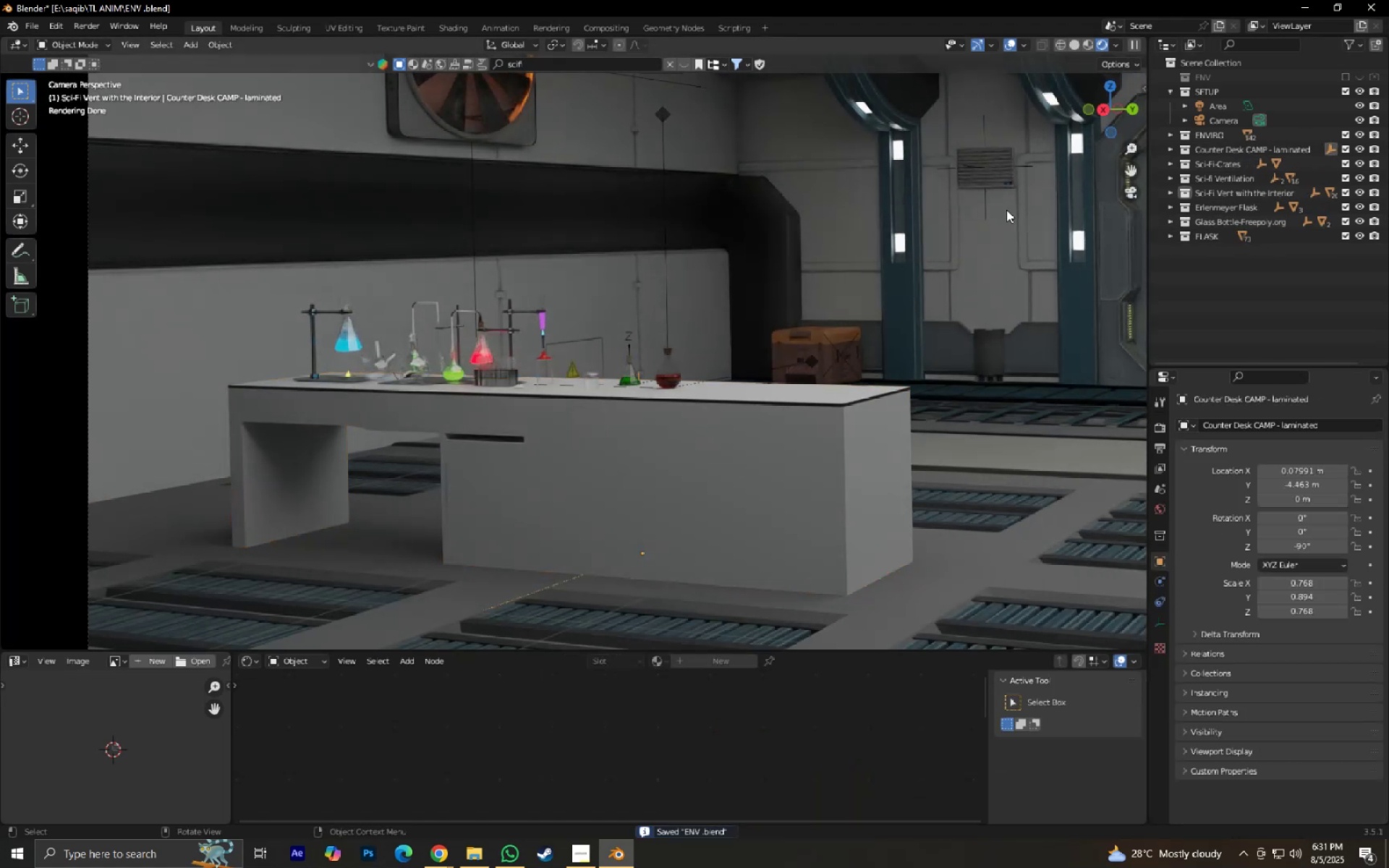 
type(sxy)
 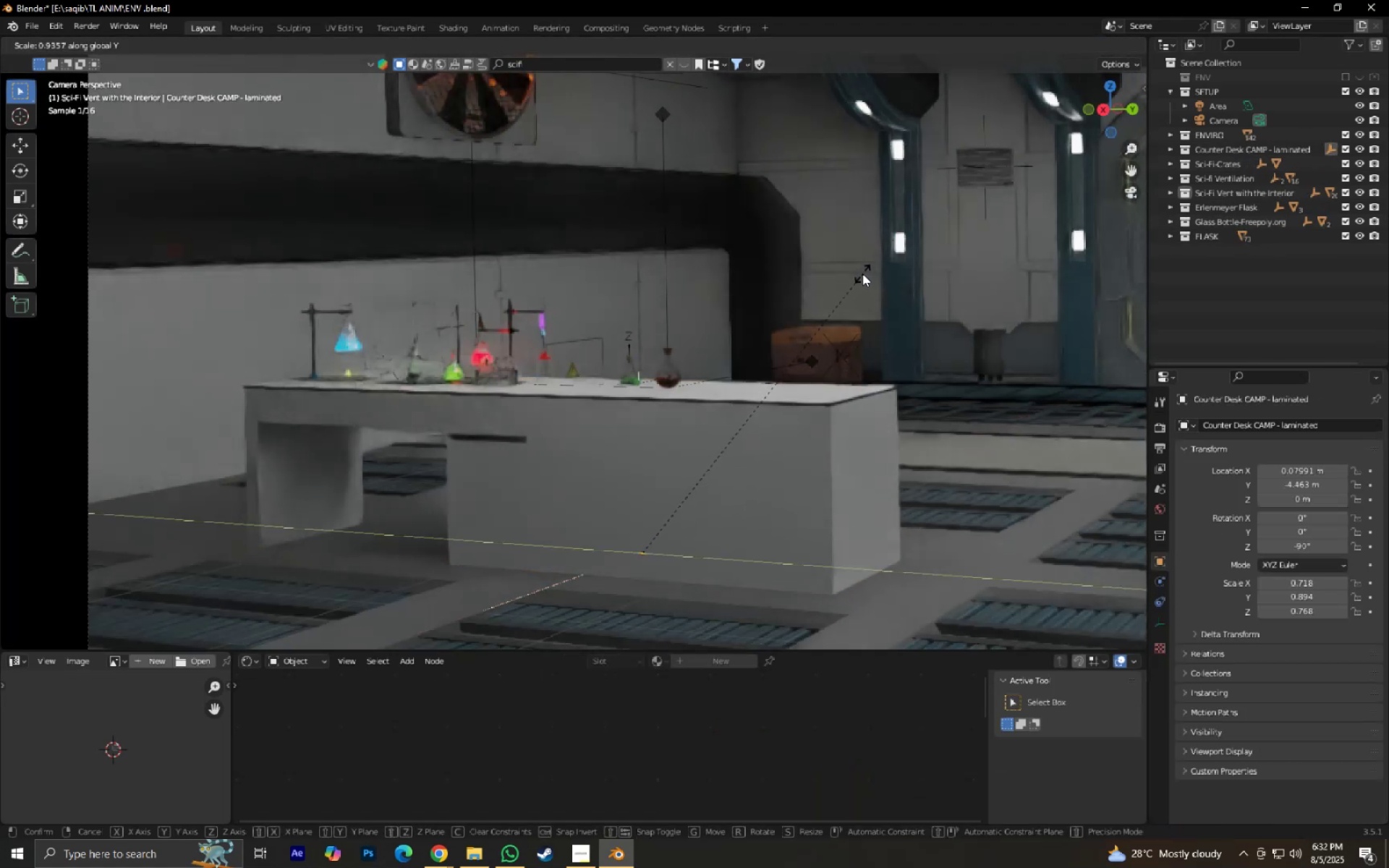 
left_click([862, 273])
 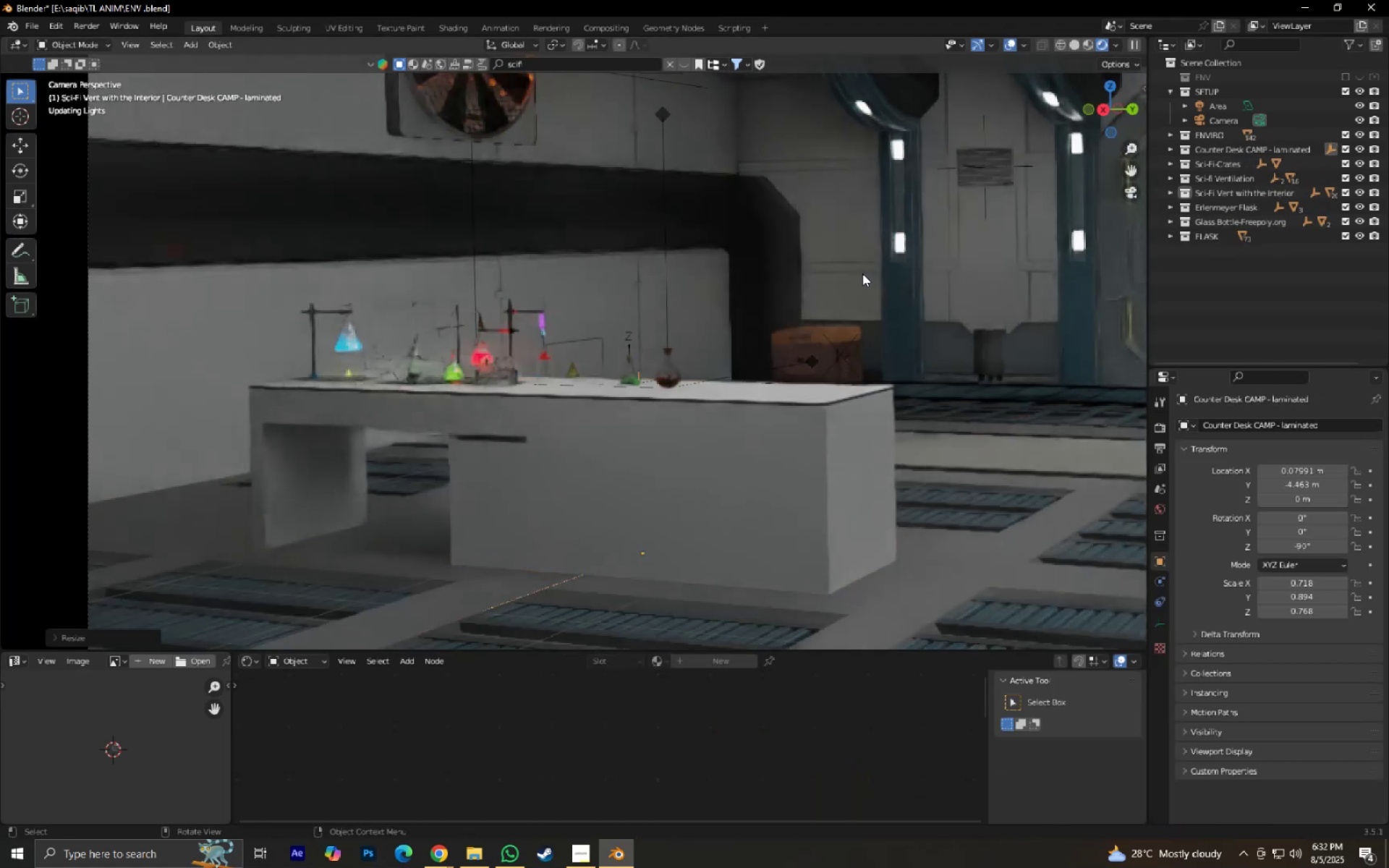 
type(gy)
 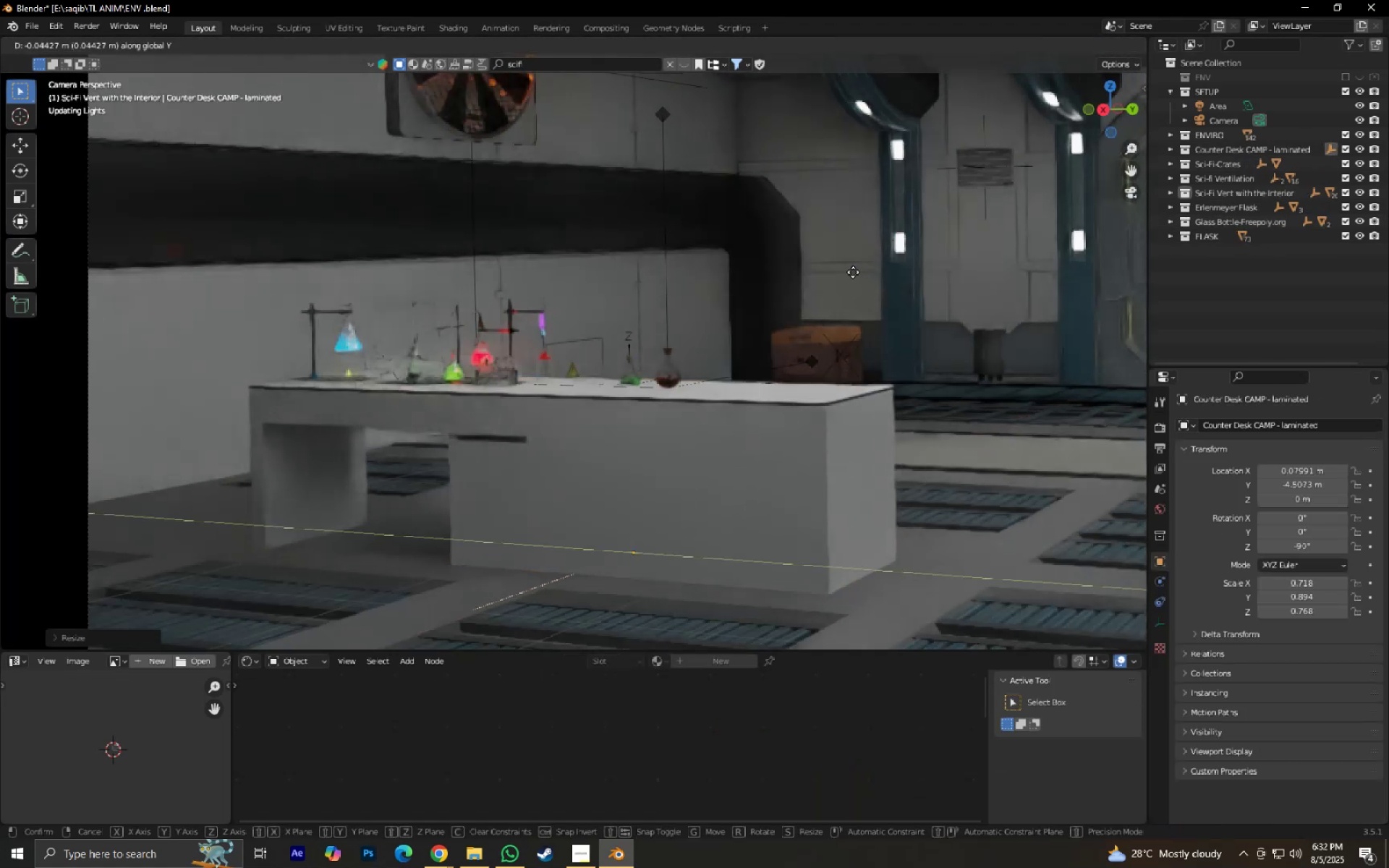 
left_click([853, 272])
 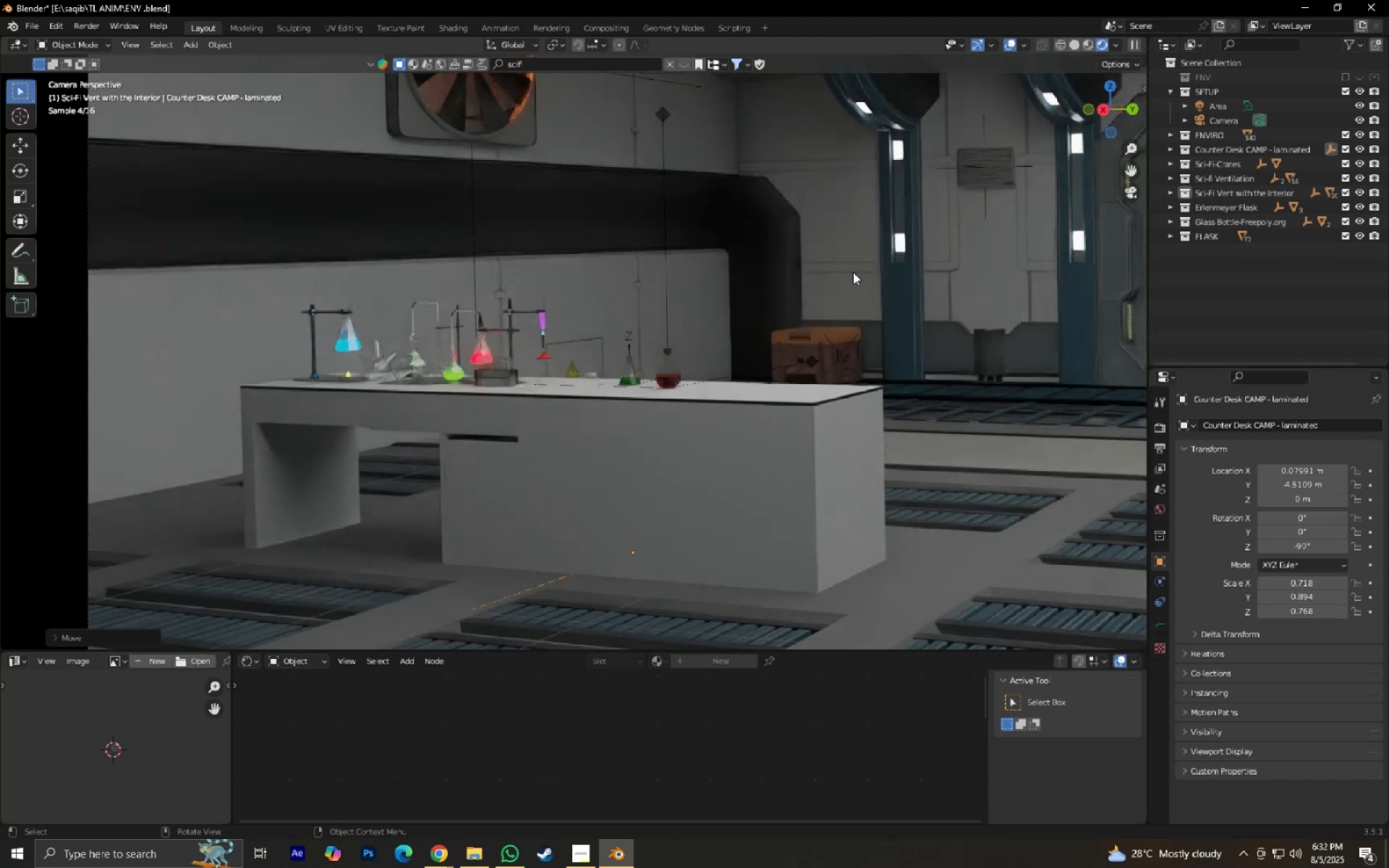 
type(.gy)
 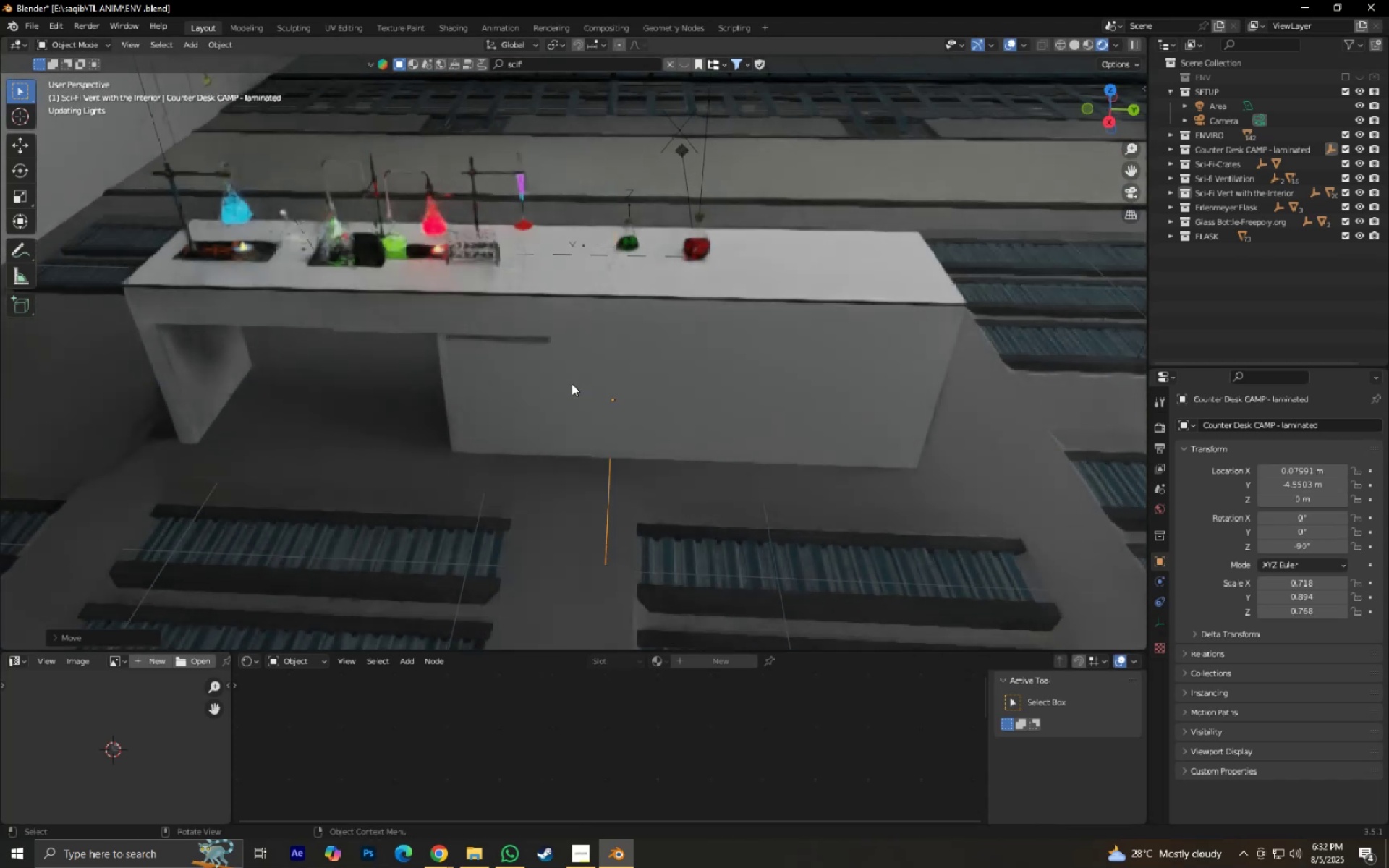 
 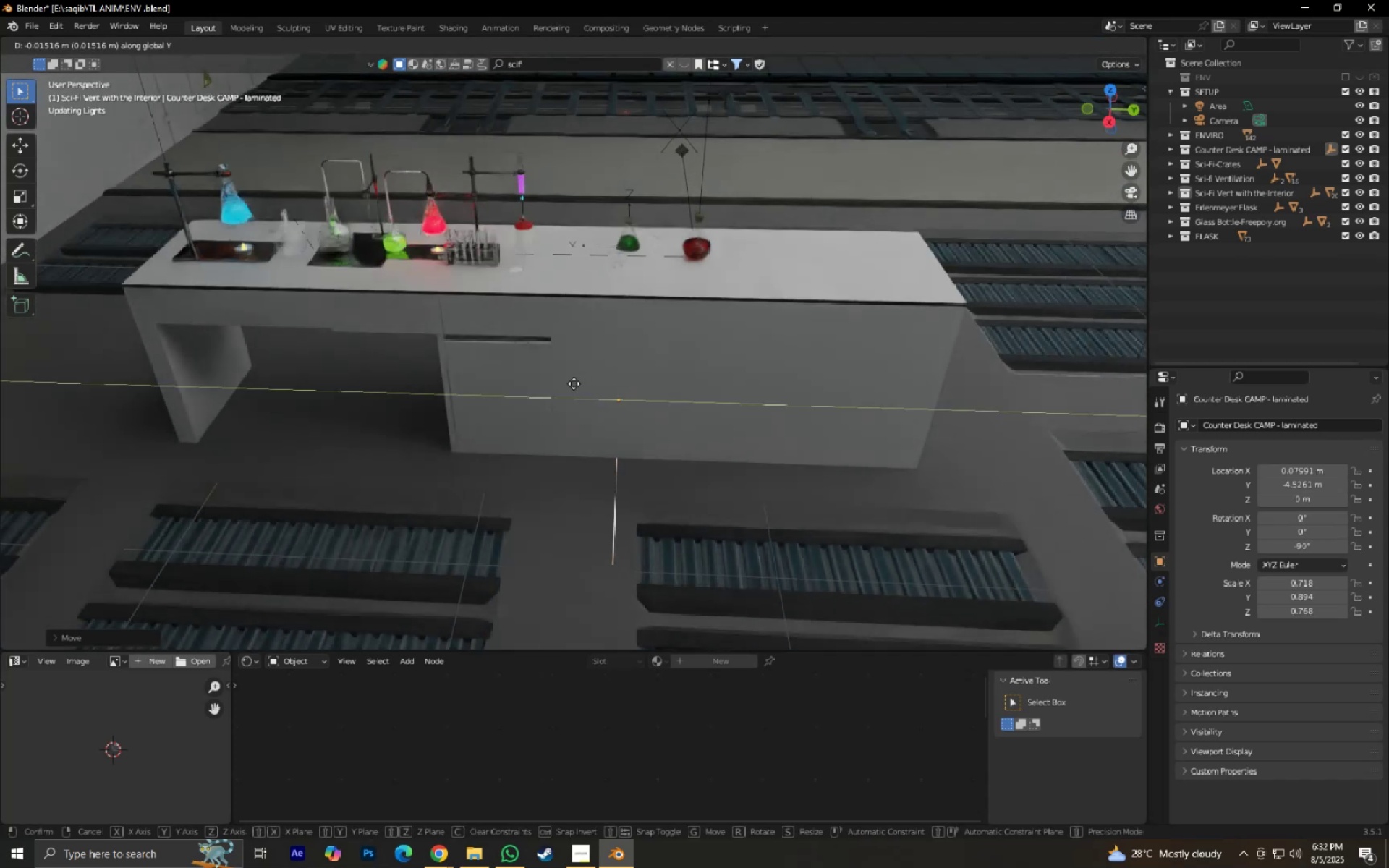 
left_click([572, 383])
 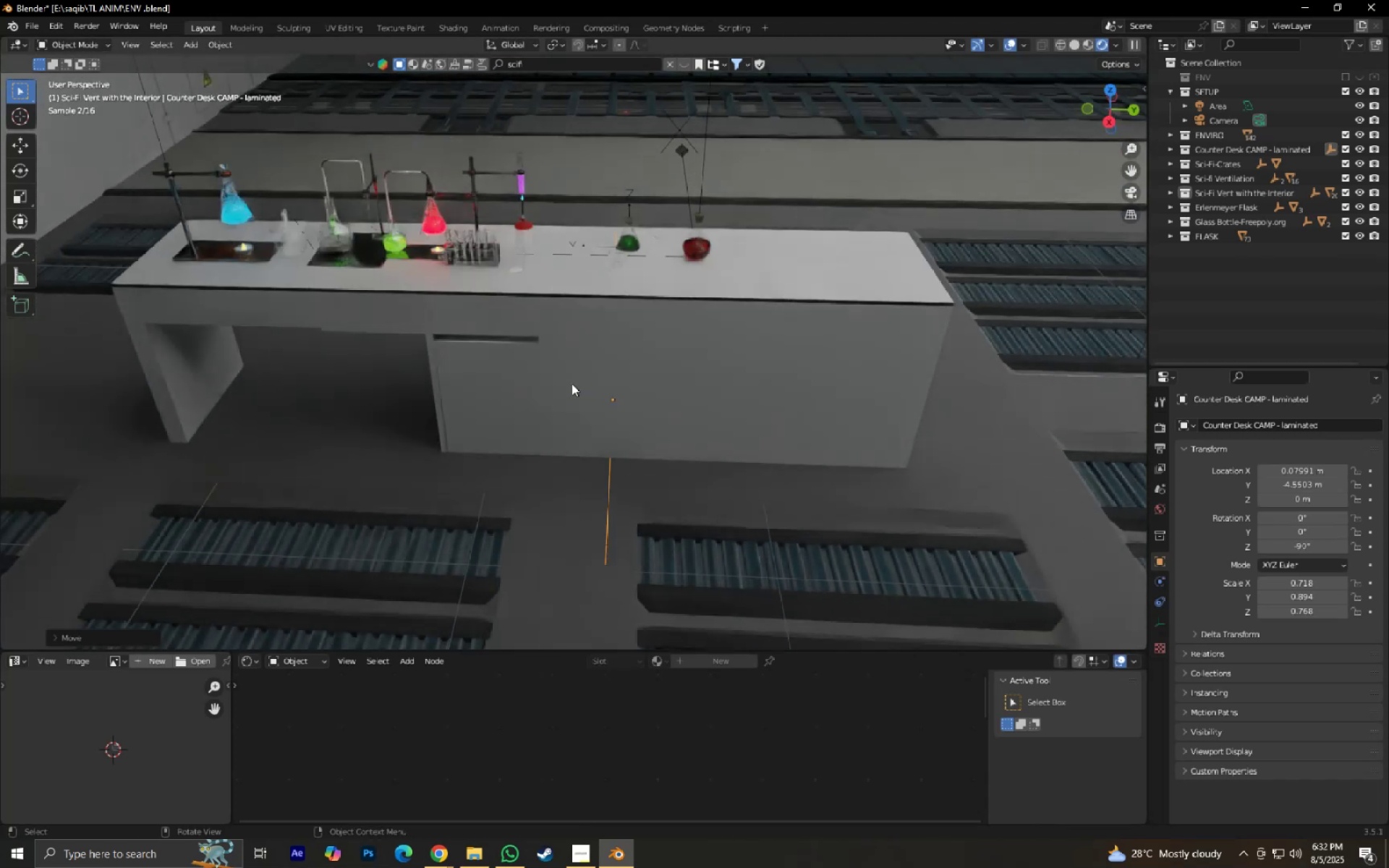 
type(sy)
 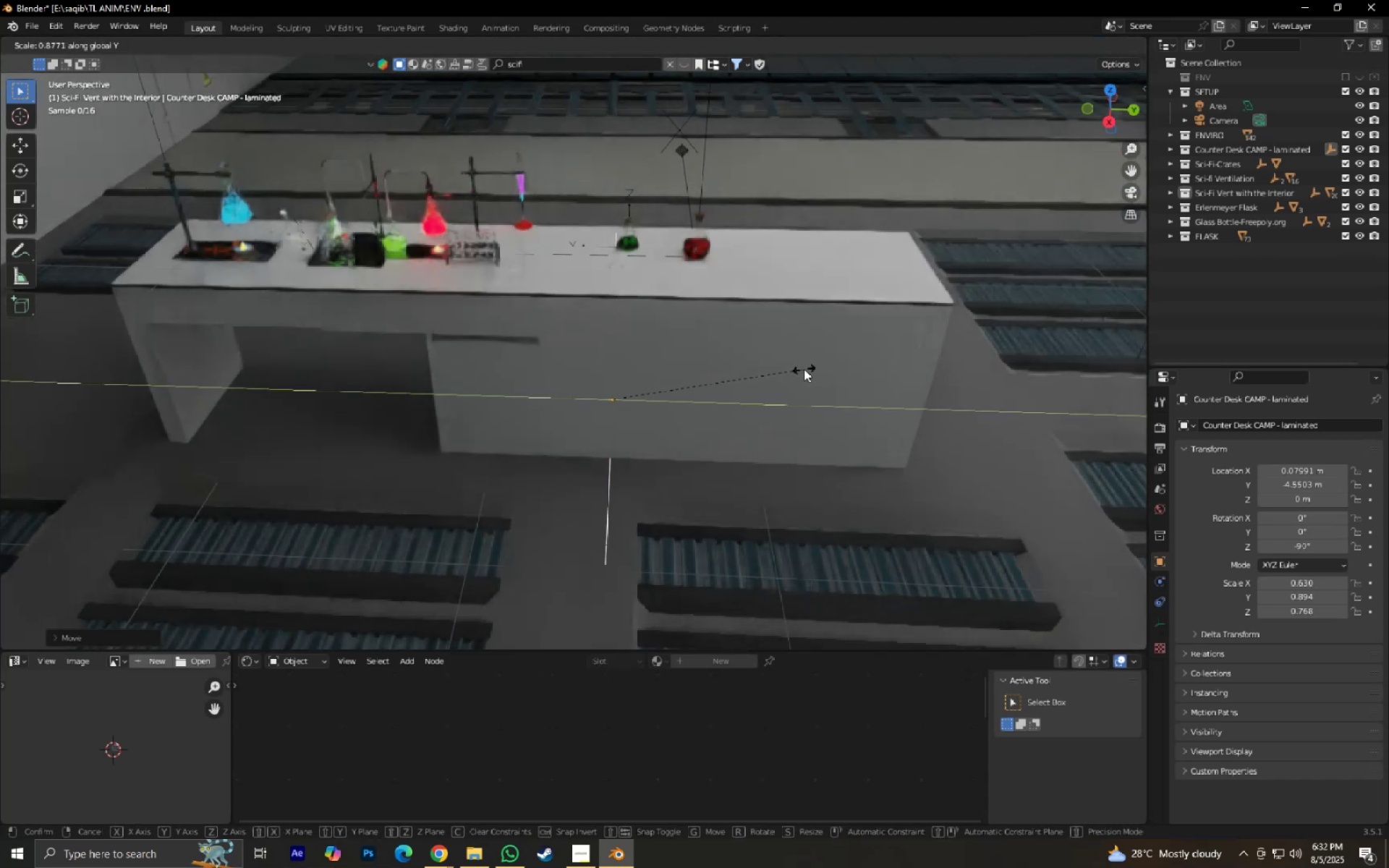 
left_click([804, 369])
 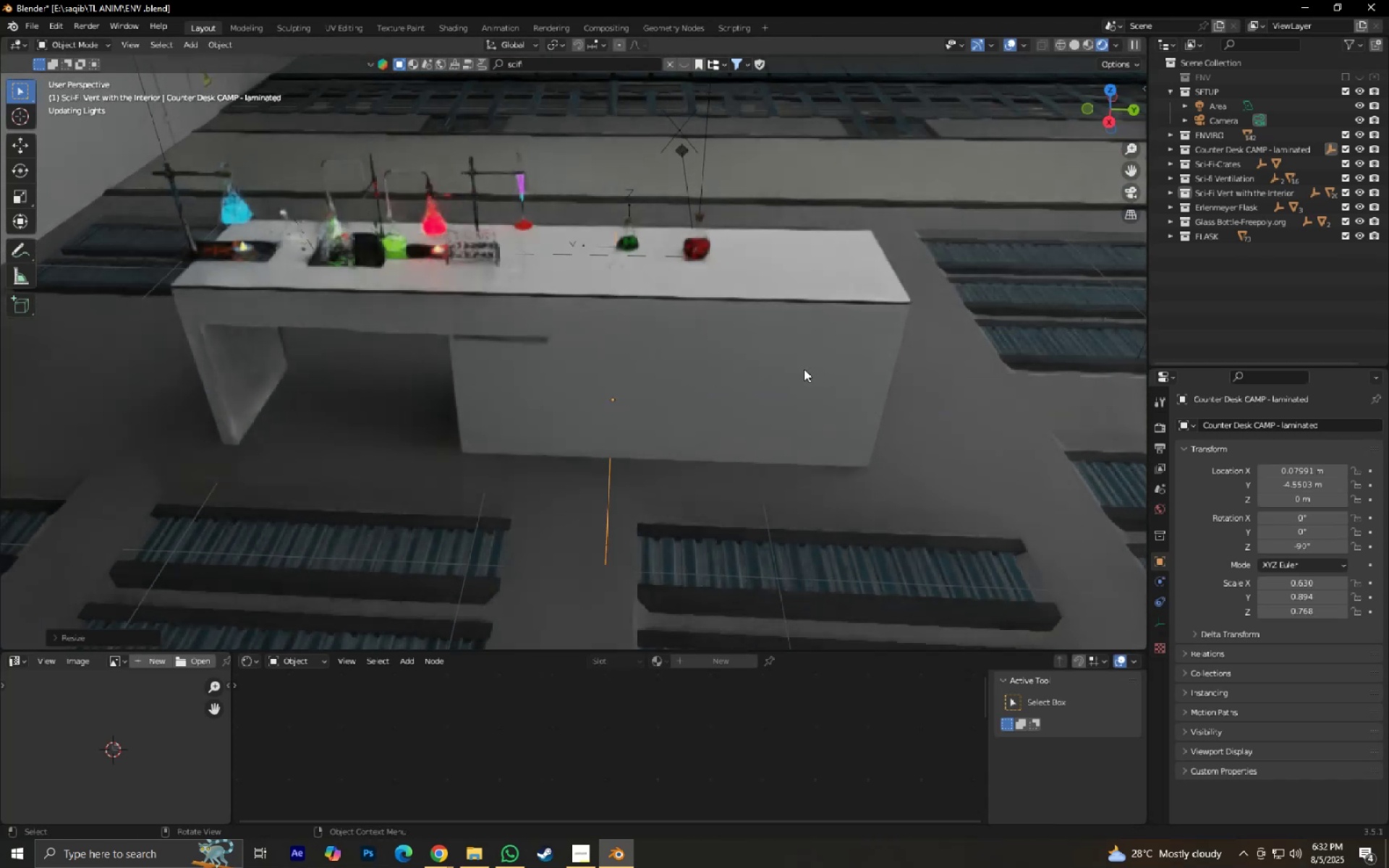 
type(gy)
 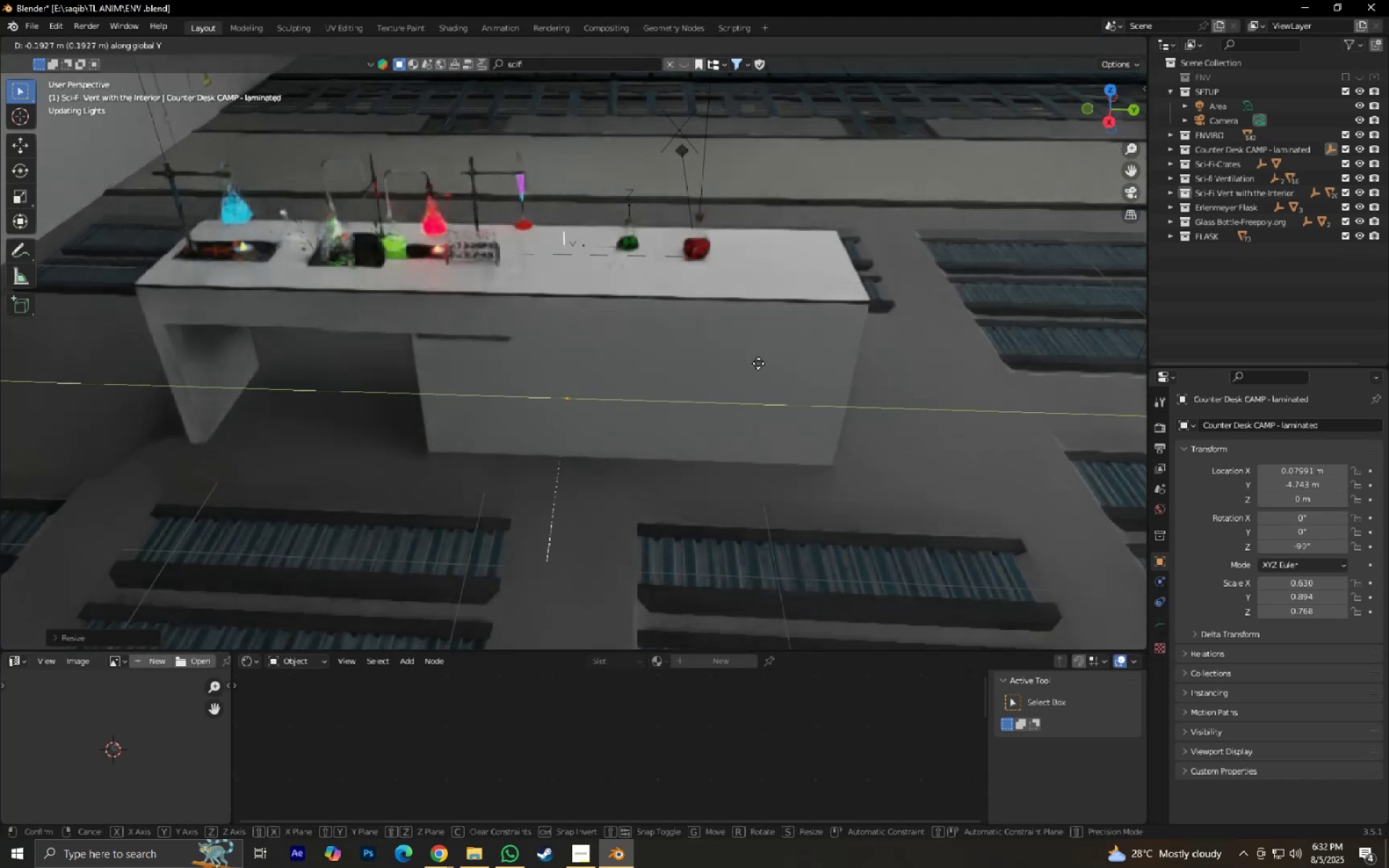 
left_click([758, 363])
 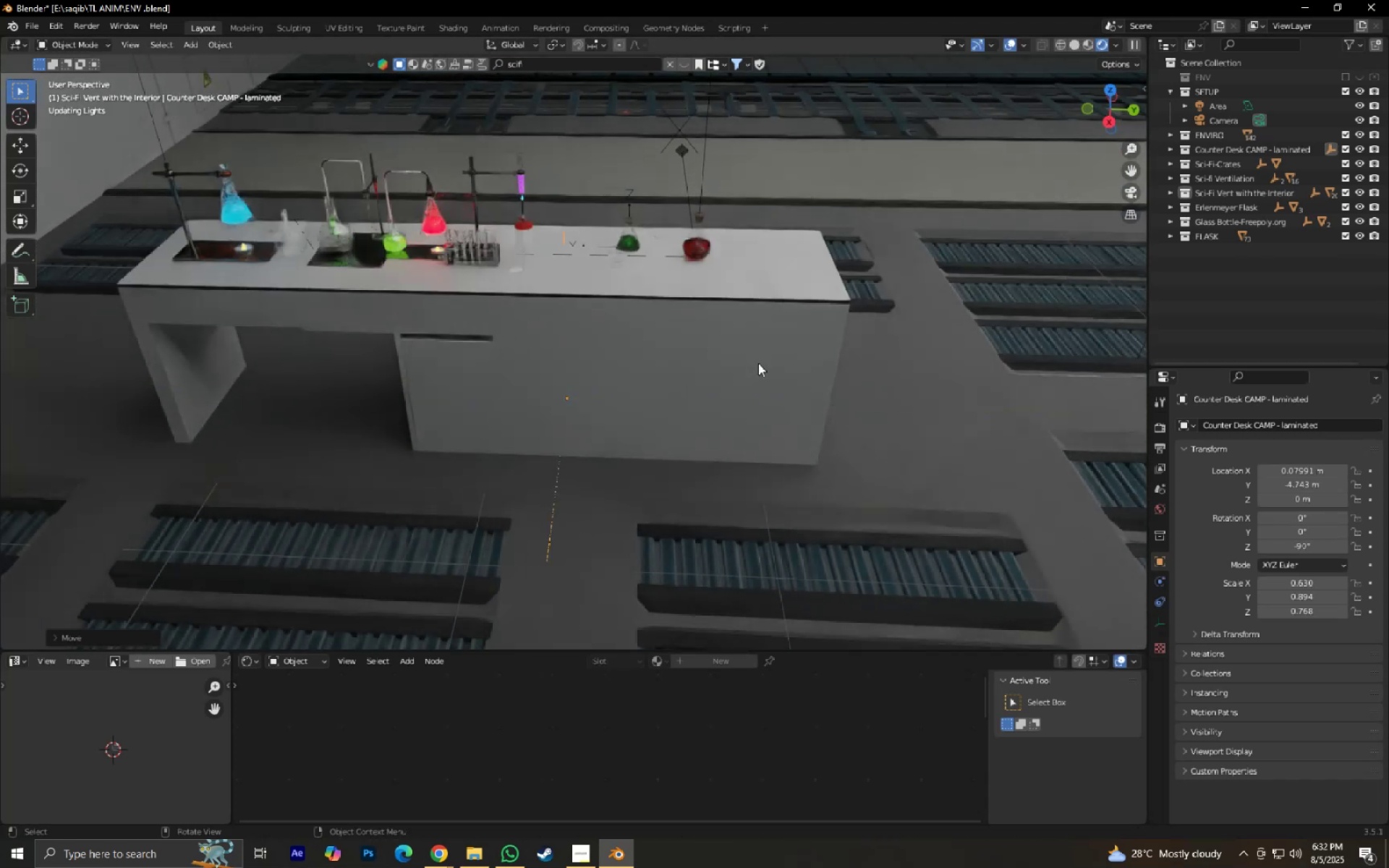 
key(Numpad0)
 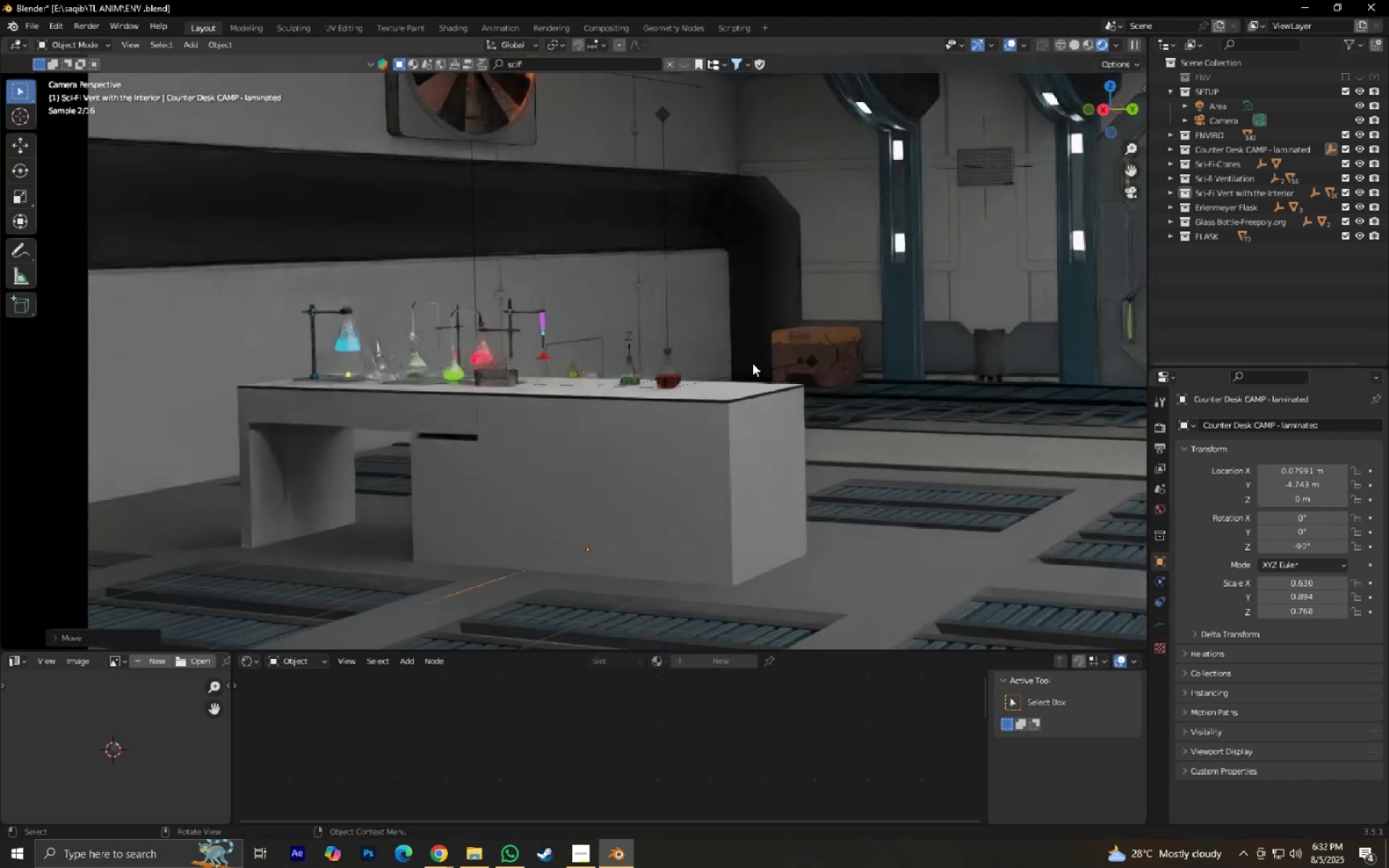 
hold_key(key=ShiftLeft, duration=0.51)
 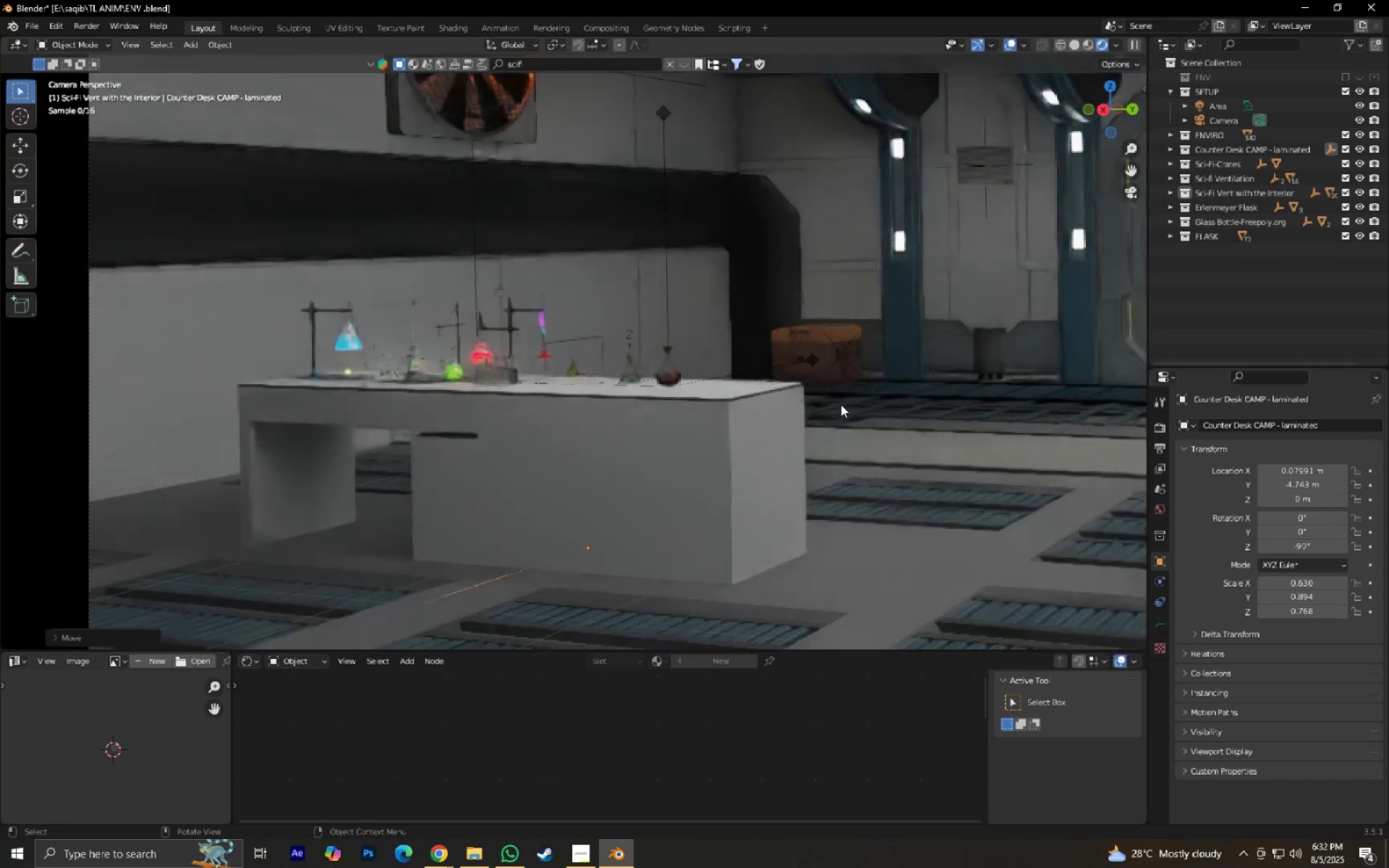 
scroll: coordinate [854, 406], scroll_direction: down, amount: 2.0
 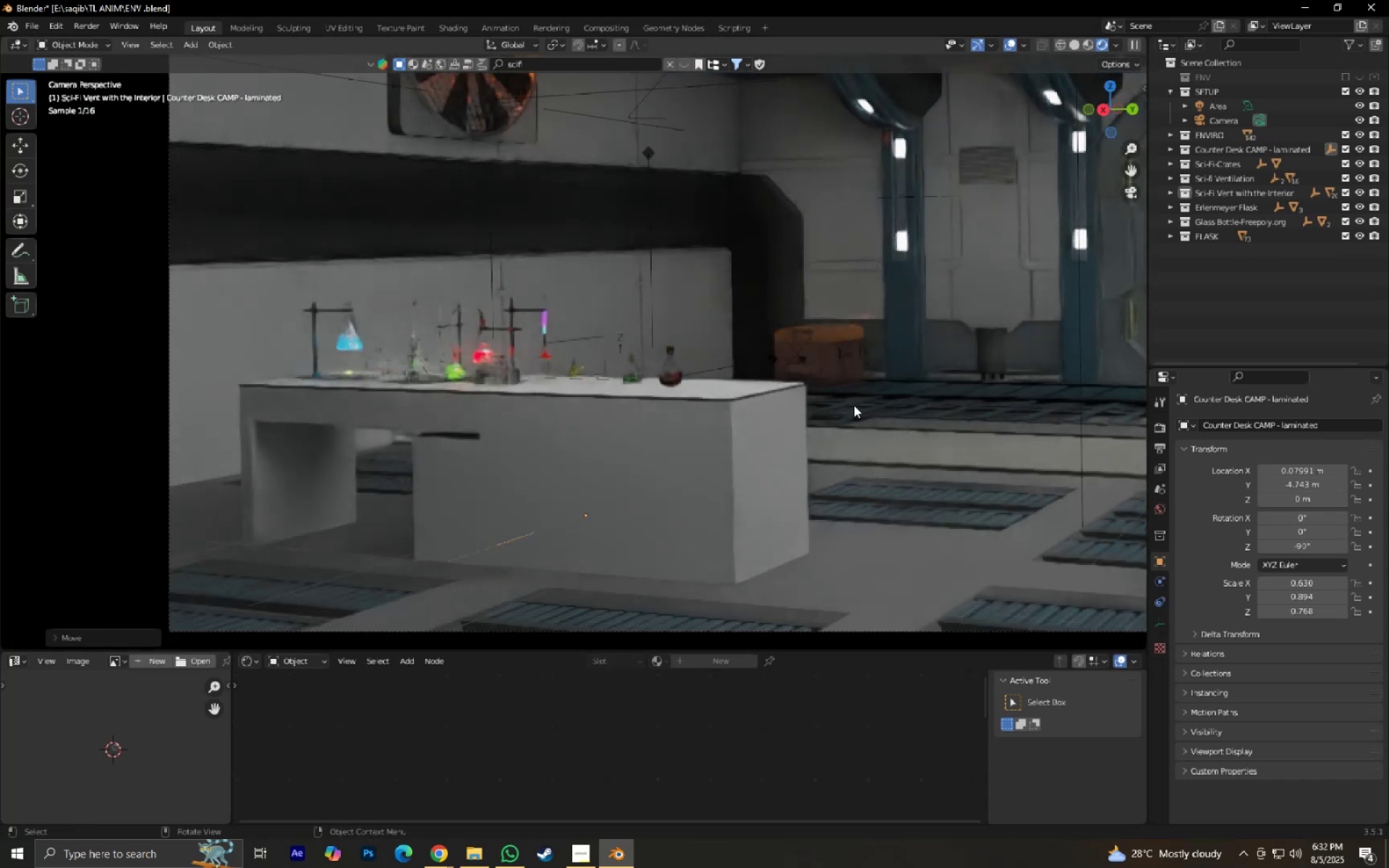 
hold_key(key=ShiftLeft, duration=0.38)
 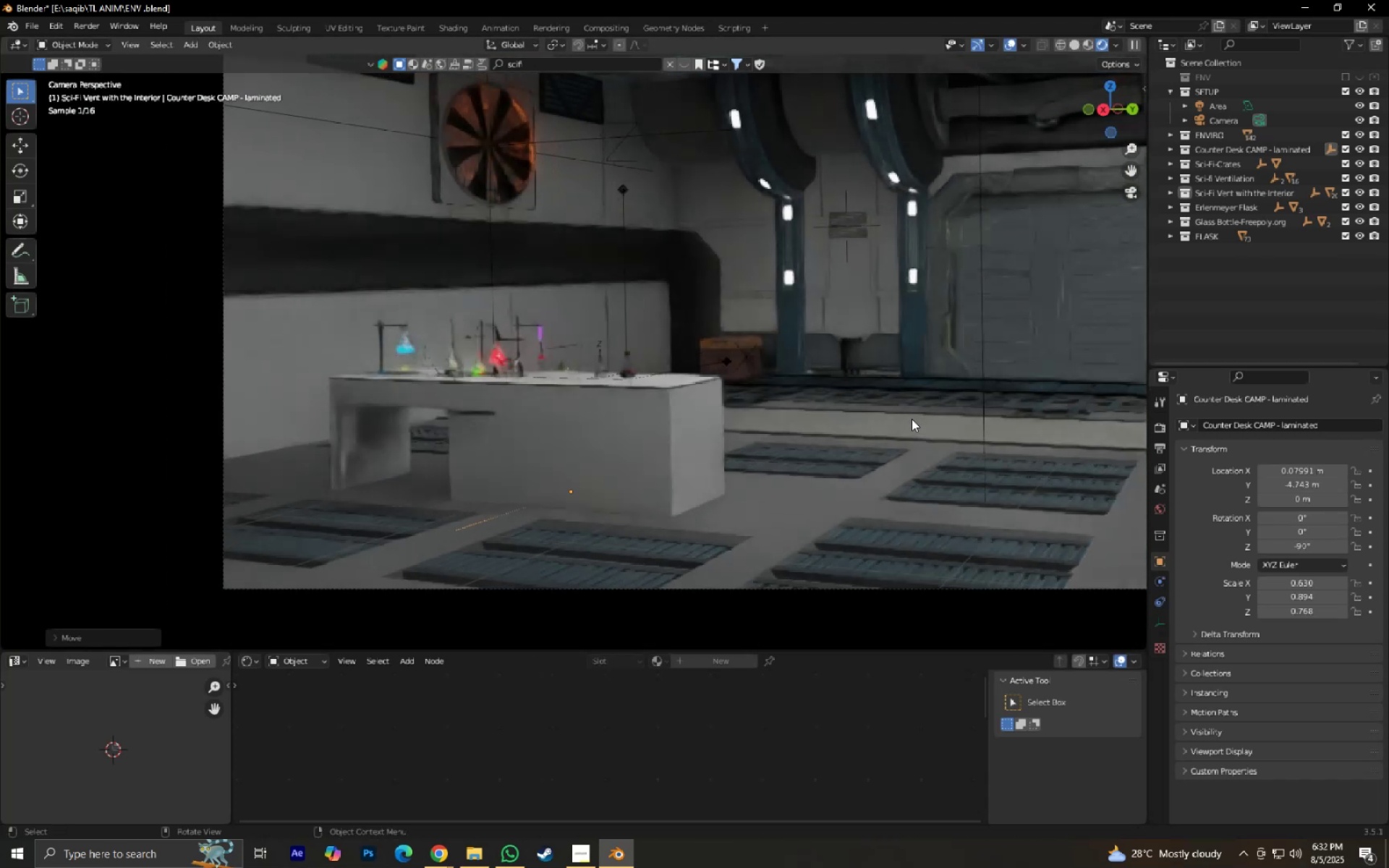 
scroll: coordinate [915, 432], scroll_direction: none, amount: 0.0
 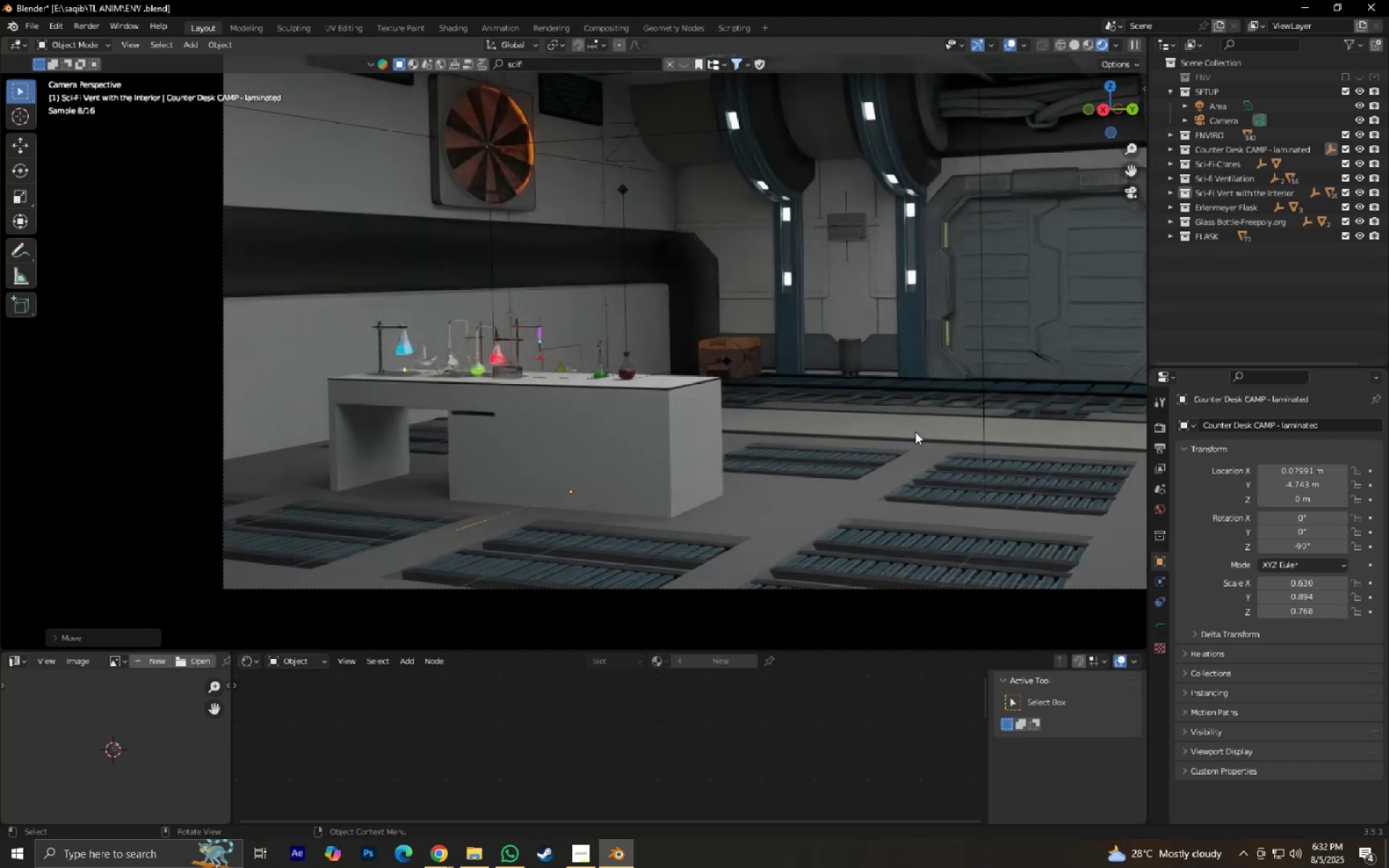 
key(Control+S)
 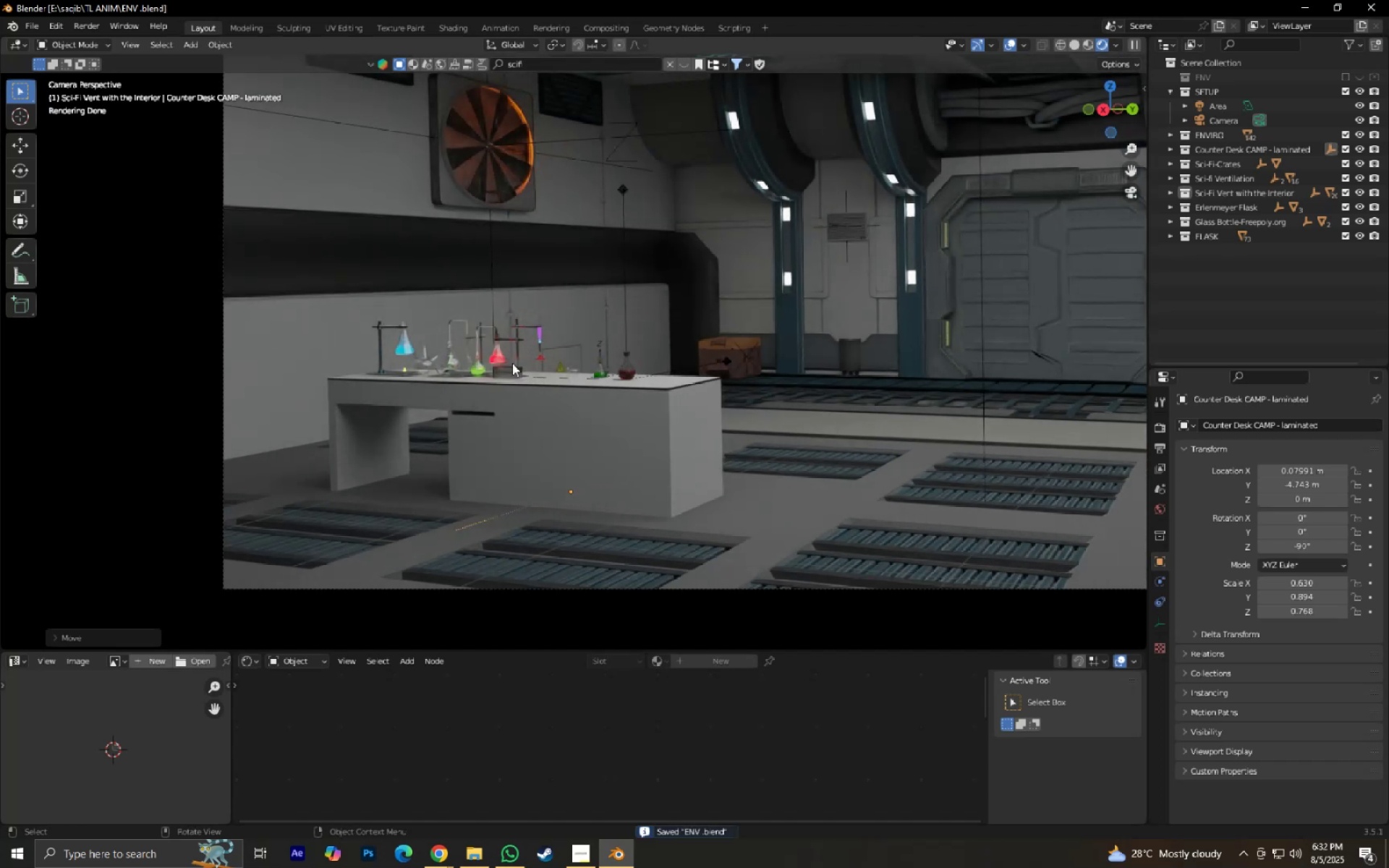 
scroll: coordinate [524, 380], scroll_direction: up, amount: 3.0
 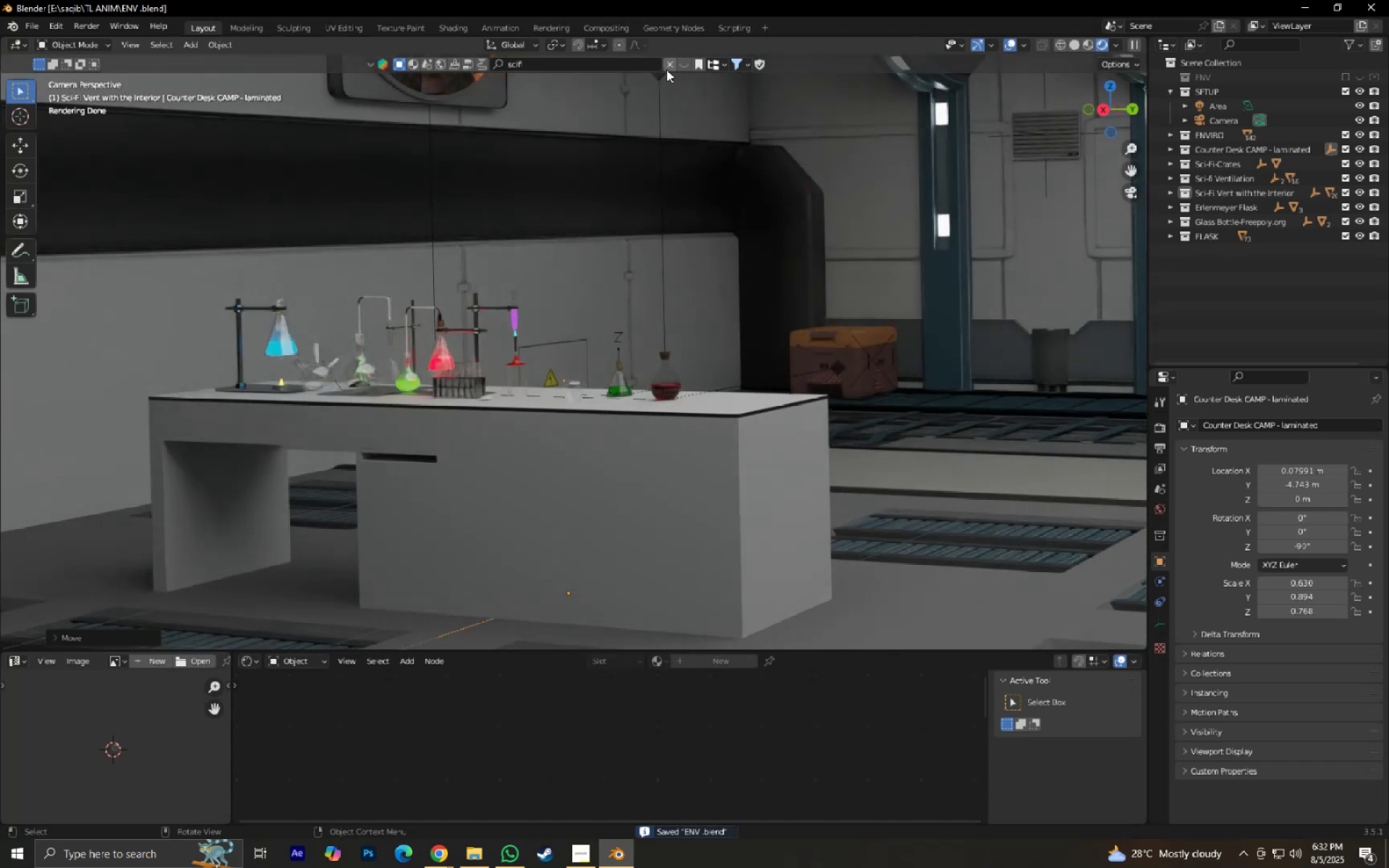 
double_click([685, 64])
 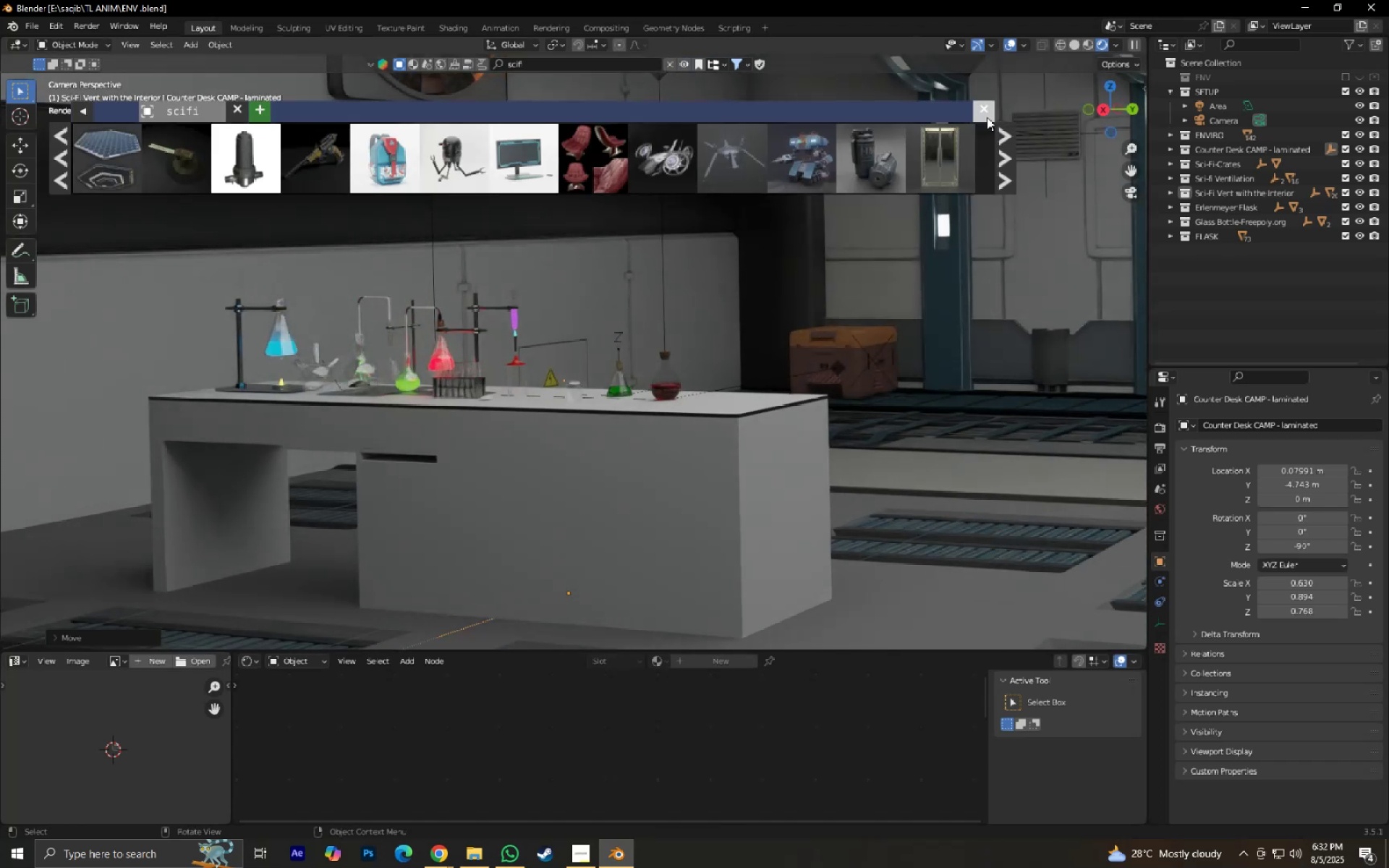 
left_click([1006, 169])
 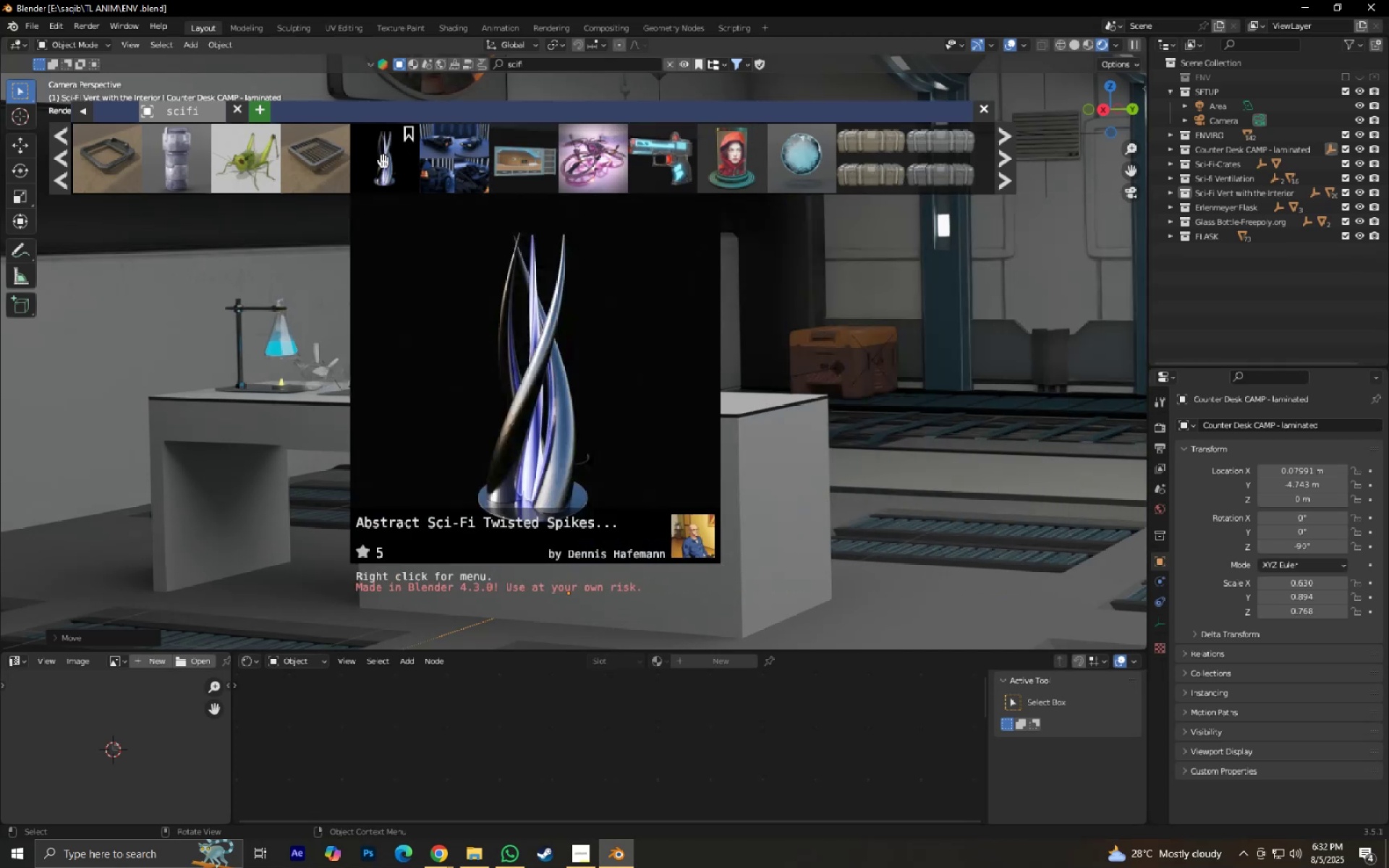 
wait(8.4)
 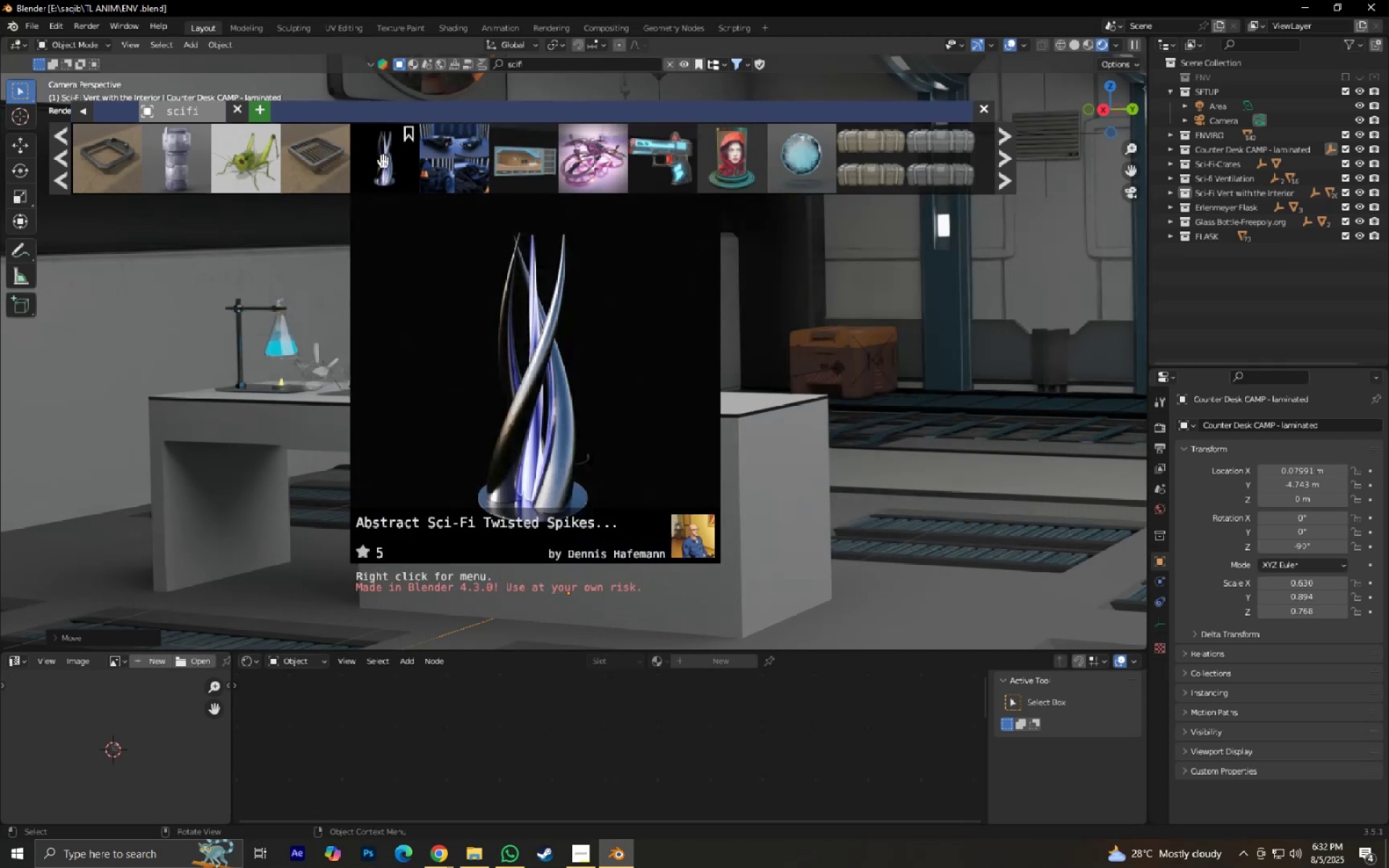 
left_click([1003, 150])
 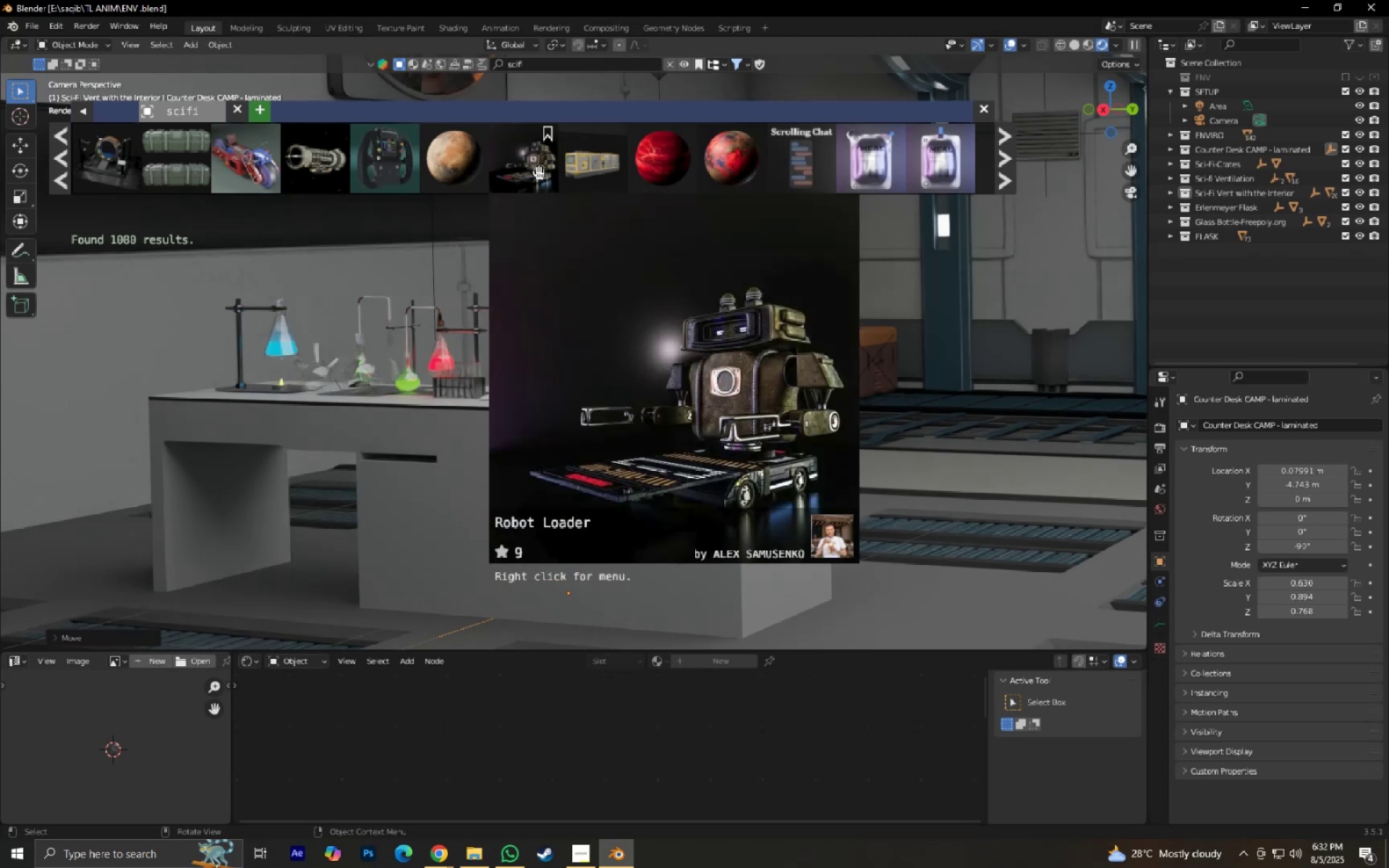 
mouse_move([570, 175])
 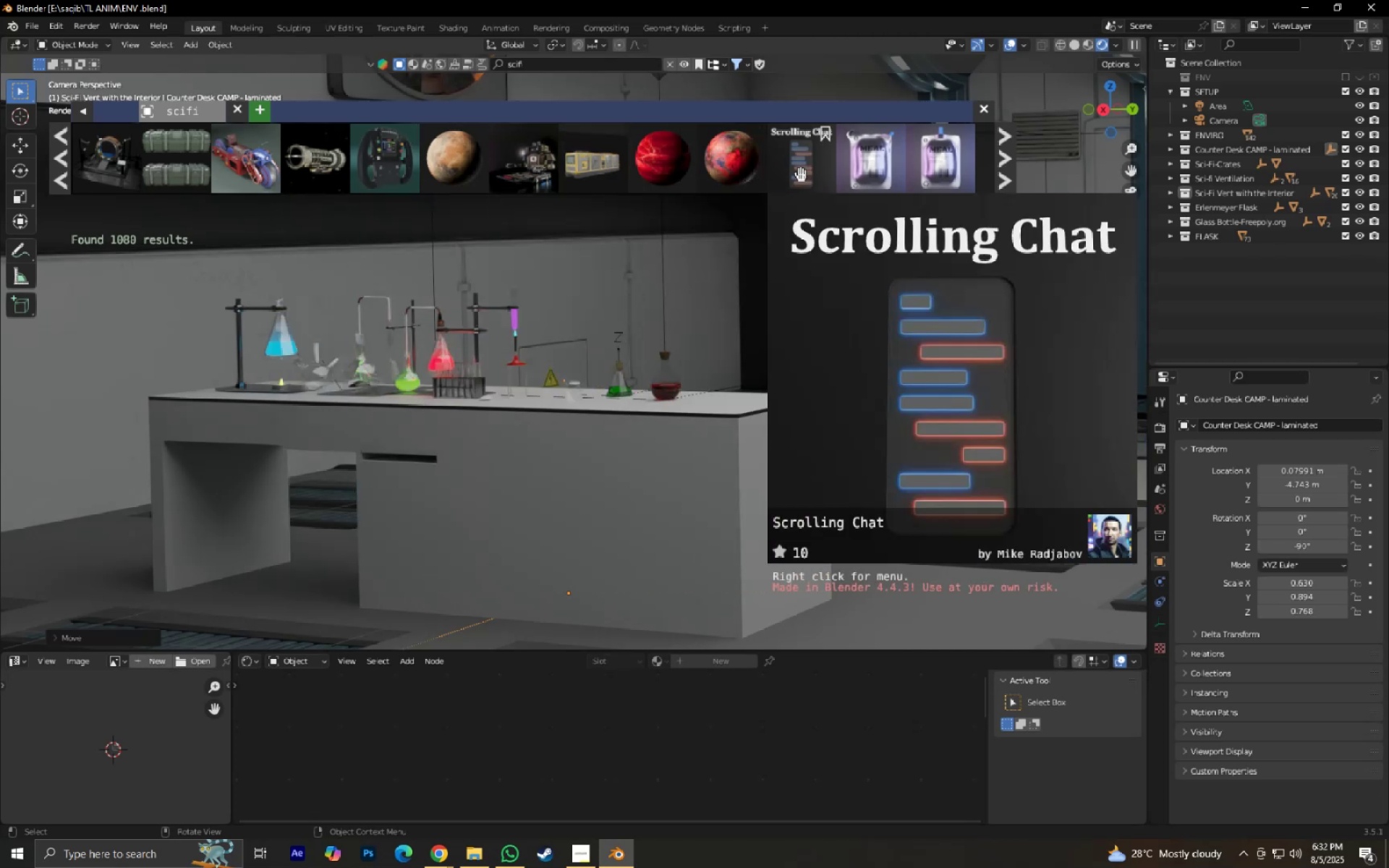 
left_click([1014, 171])
 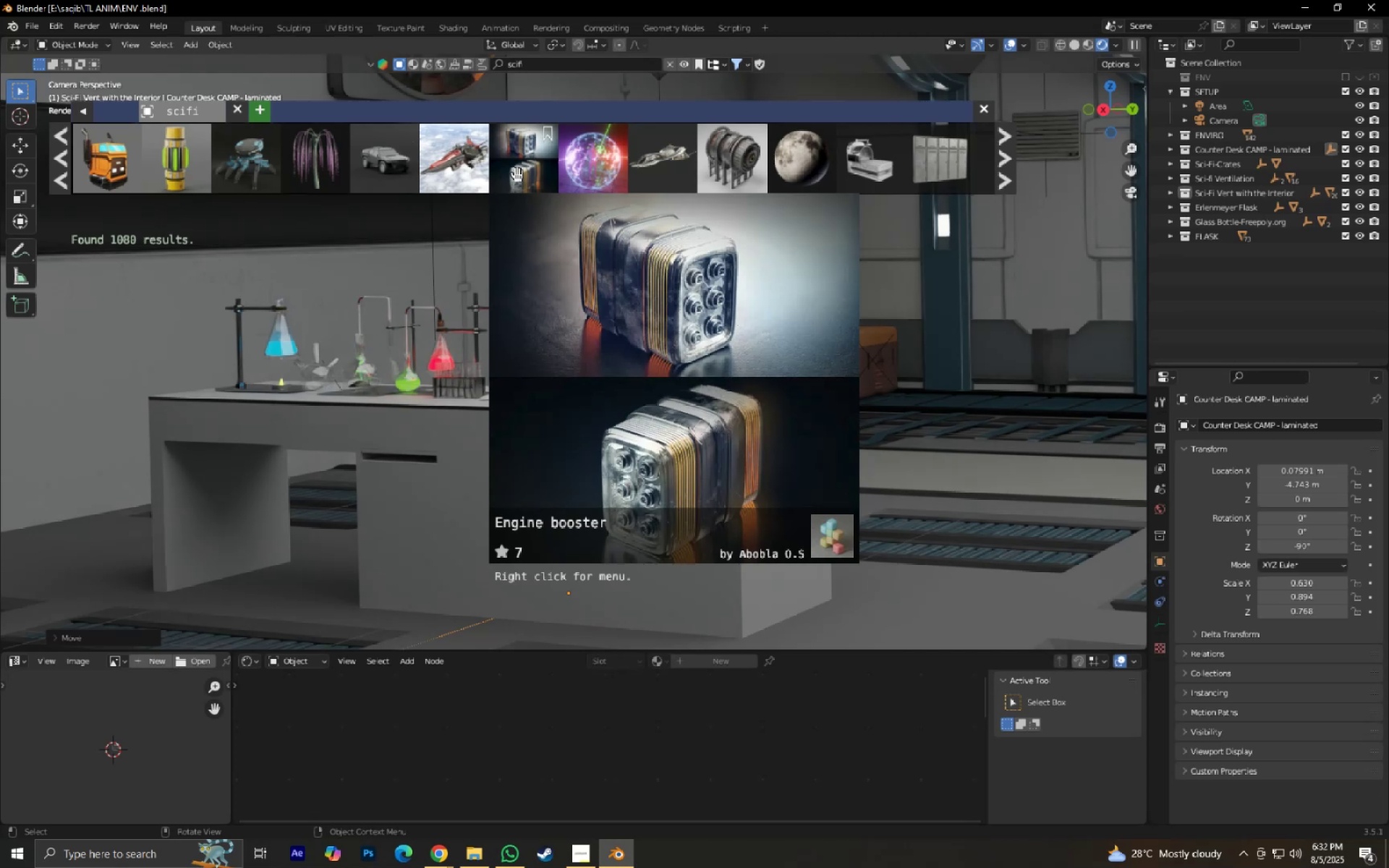 
wait(9.37)
 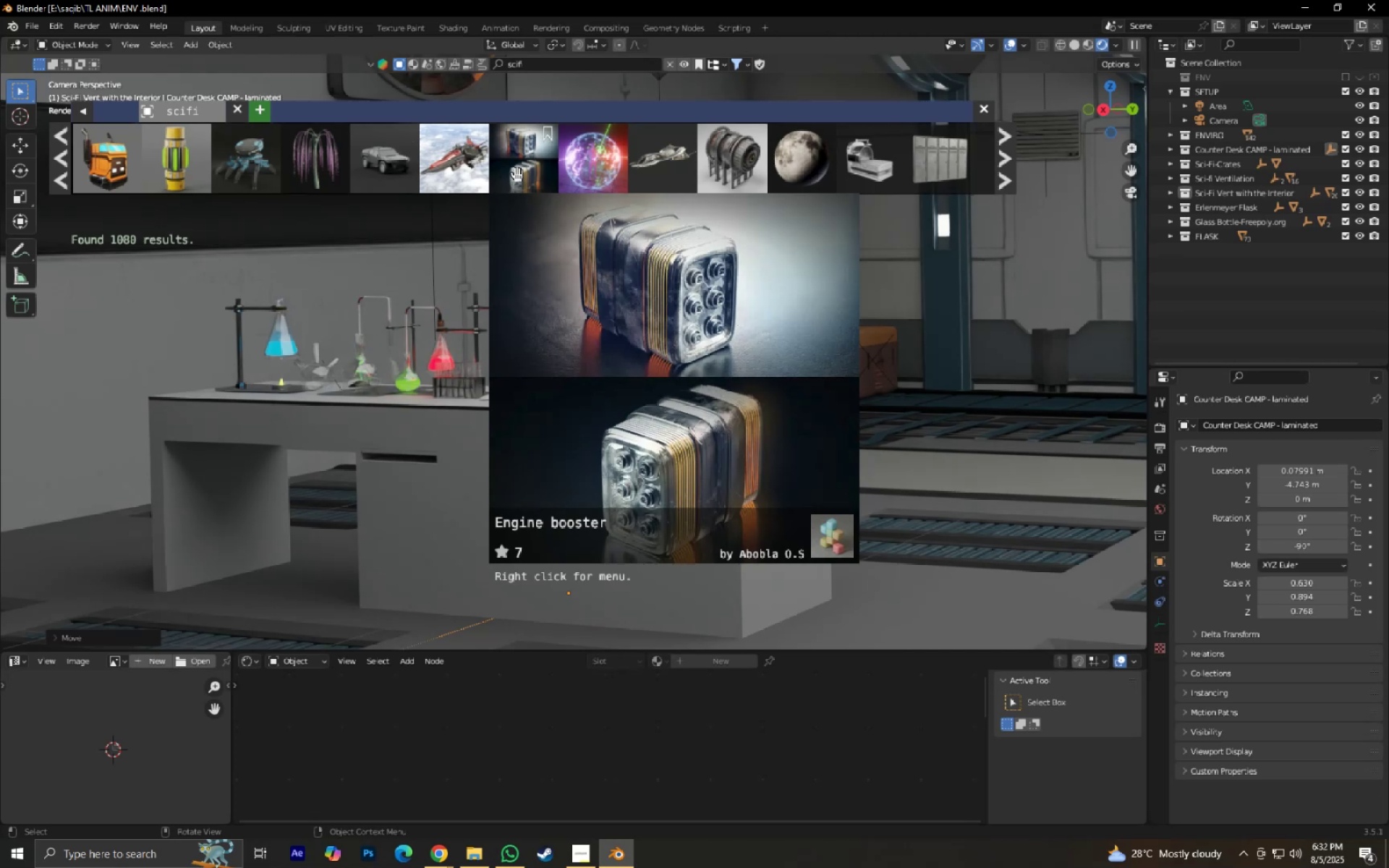 
left_click([997, 166])
 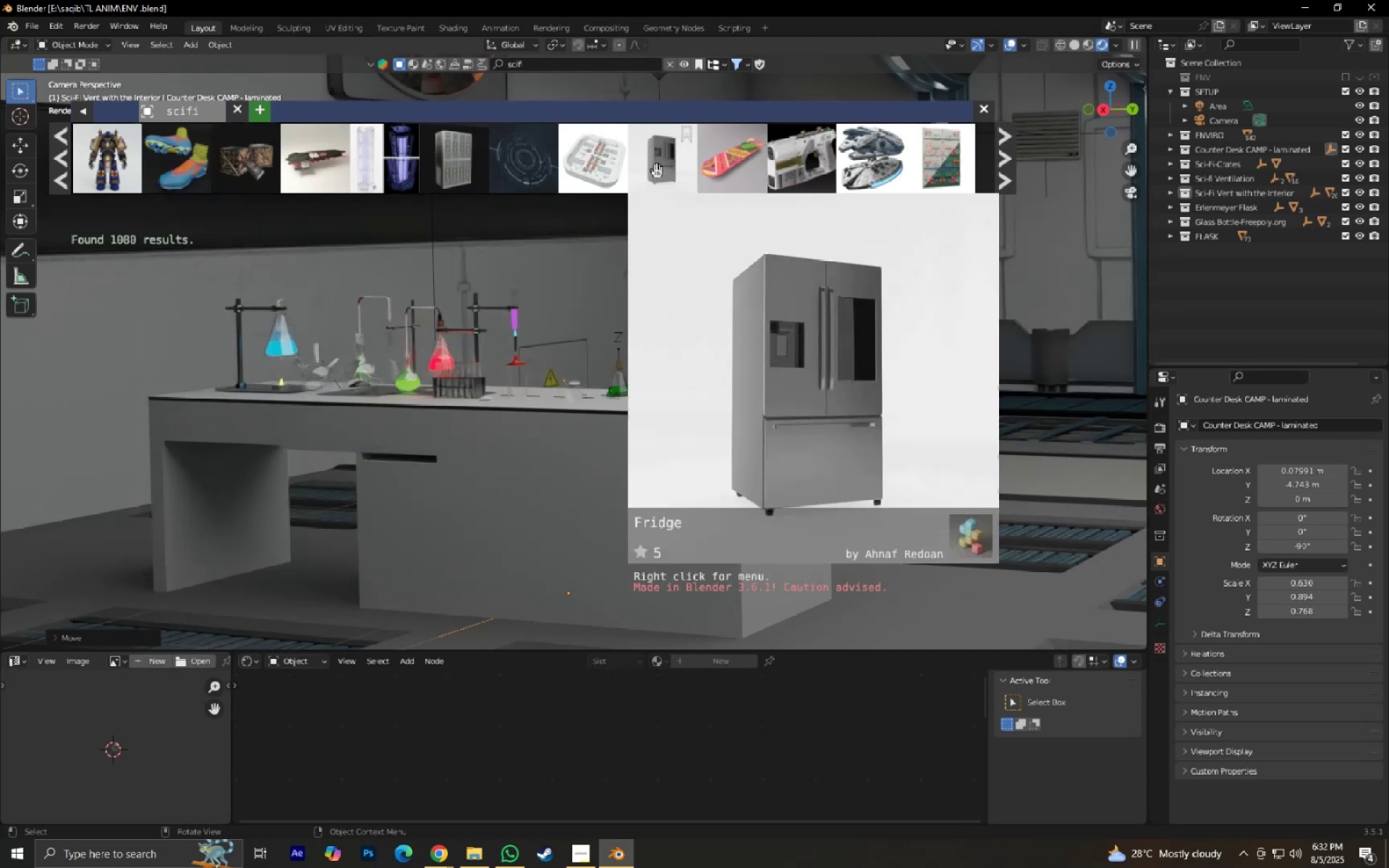 
wait(8.98)
 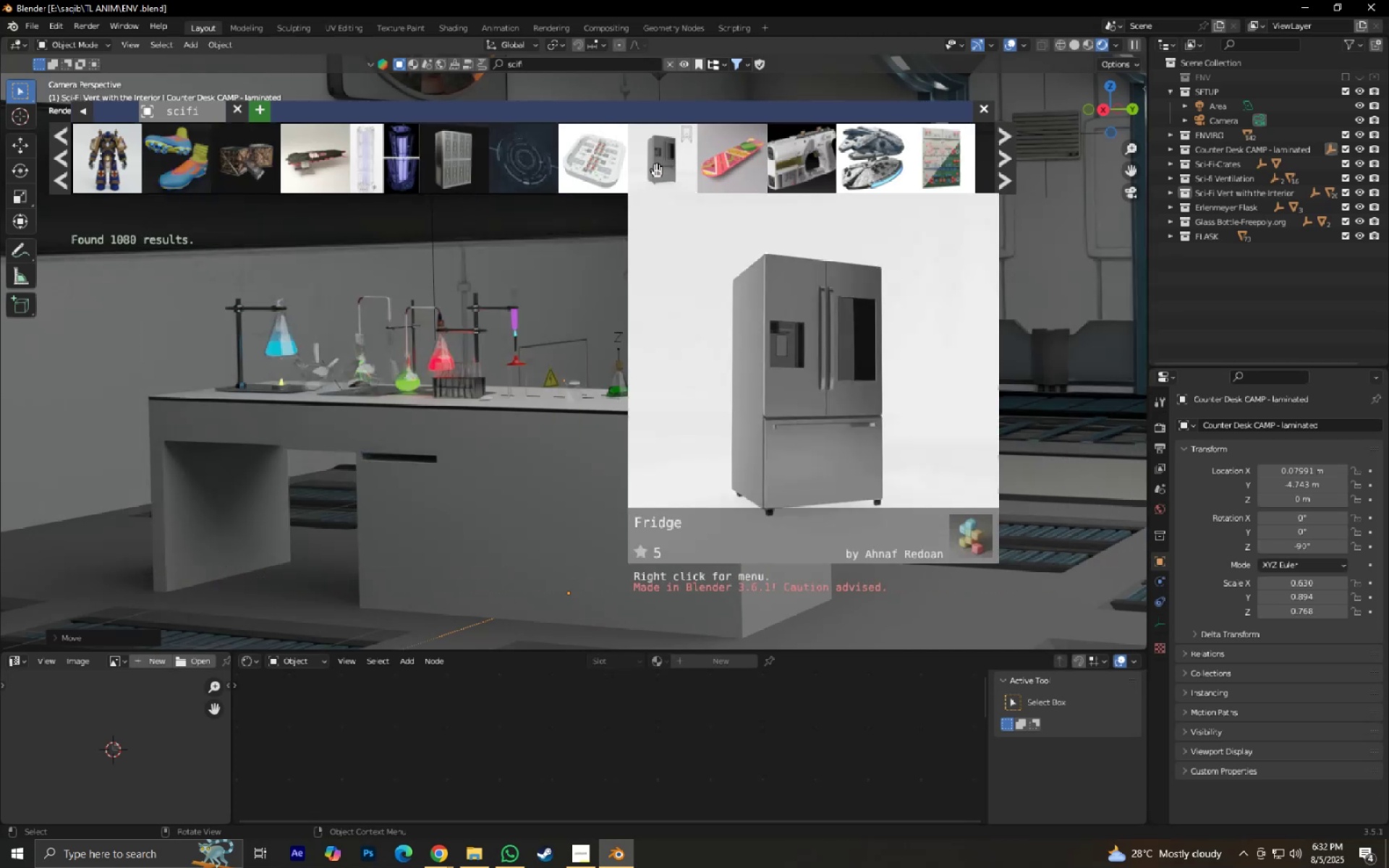 
mouse_move([136, 167])
 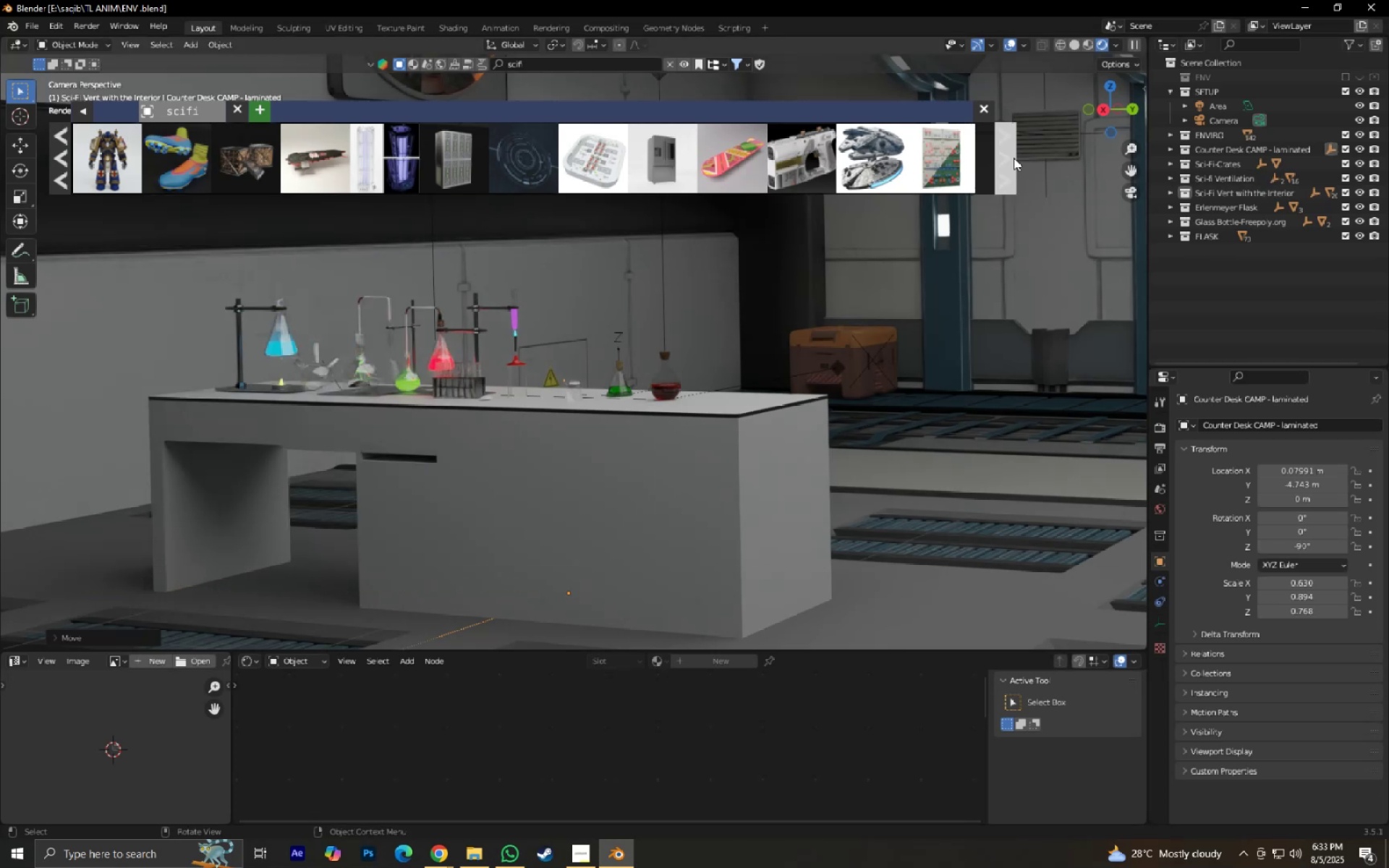 
left_click([1014, 158])
 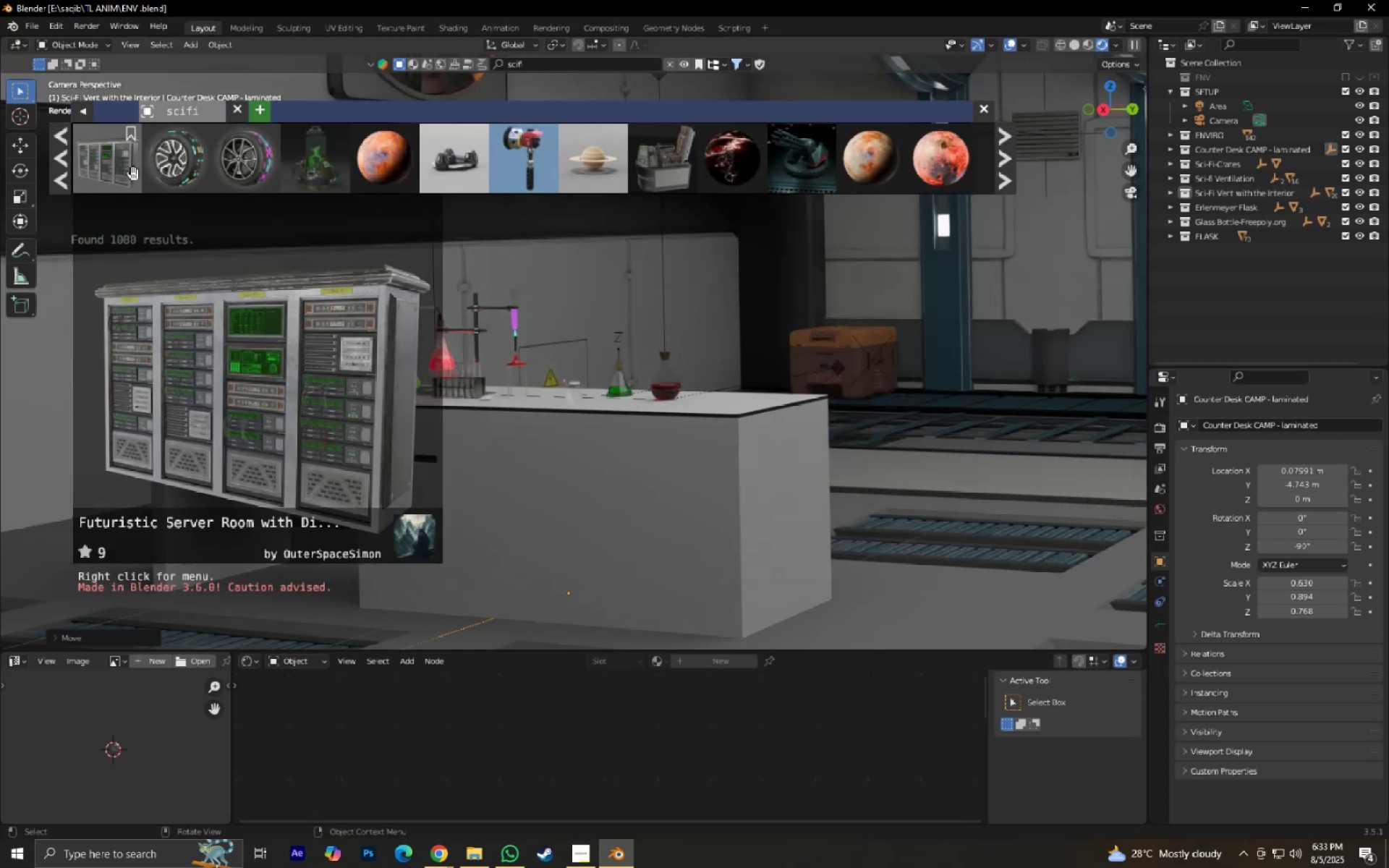 
wait(10.16)
 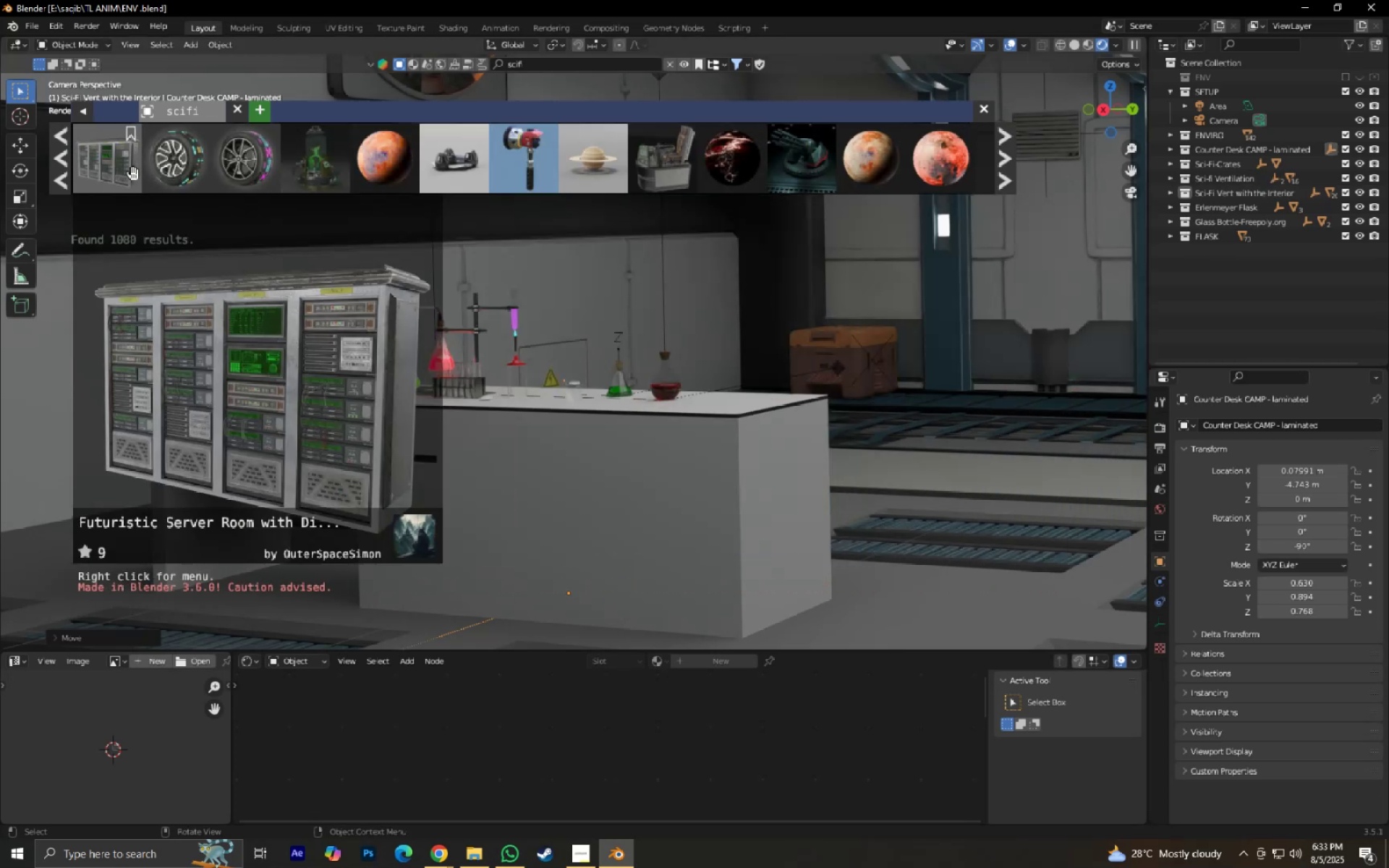 
scroll: coordinate [1009, 427], scroll_direction: down, amount: 4.0
 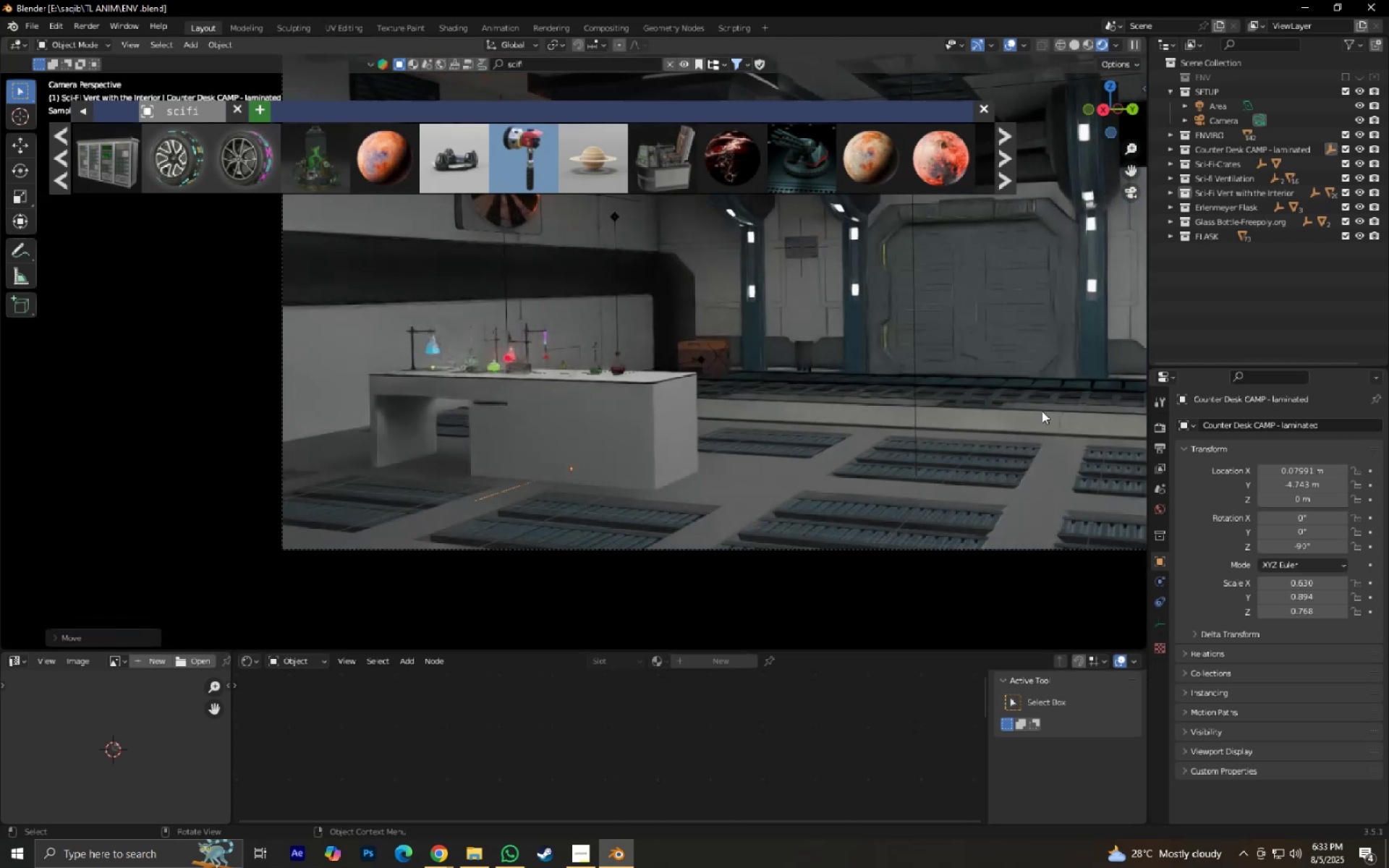 
hold_key(key=ShiftLeft, duration=0.54)
 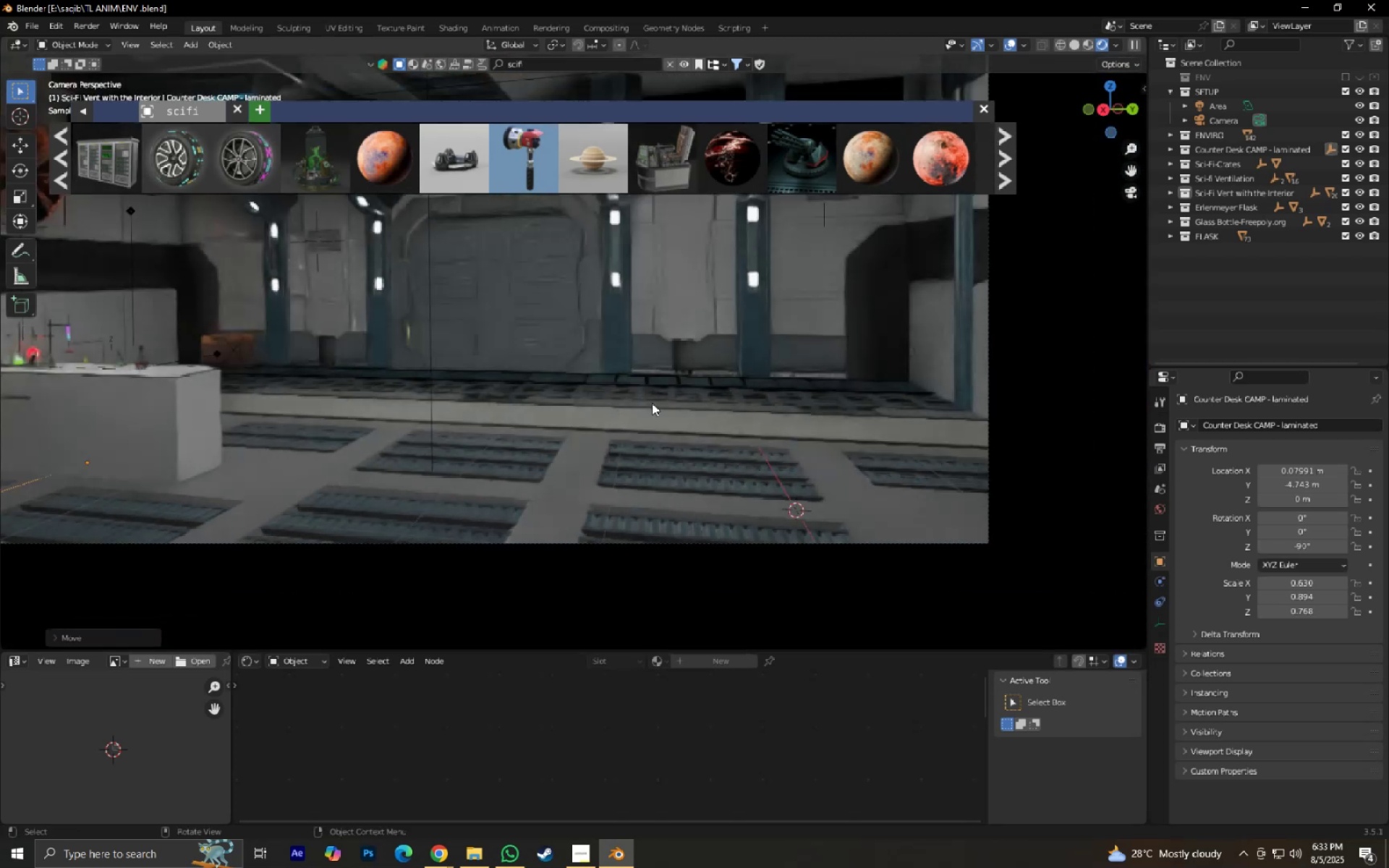 
hold_key(key=ShiftLeft, duration=0.54)
 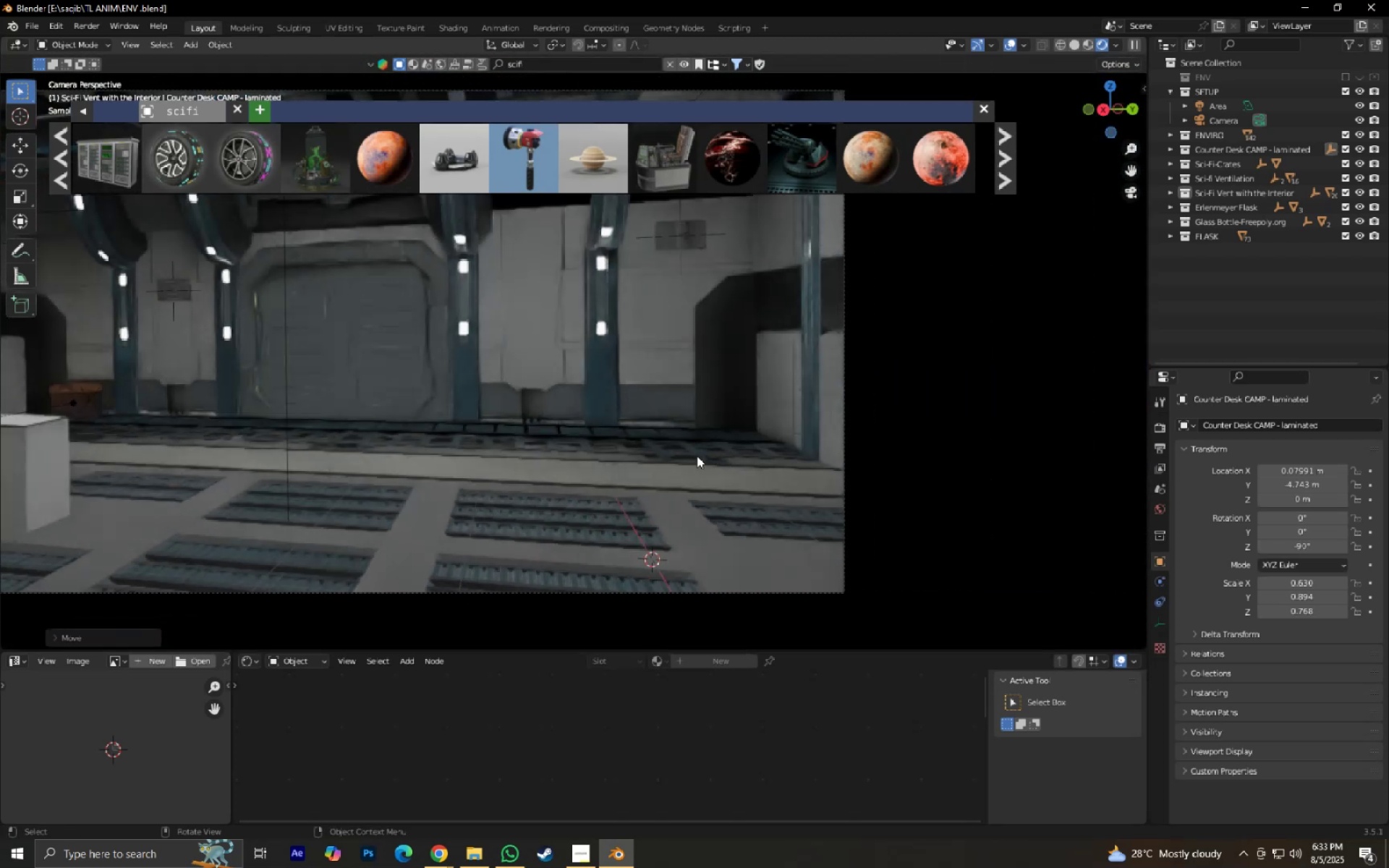 
scroll: coordinate [704, 456], scroll_direction: up, amount: 1.0
 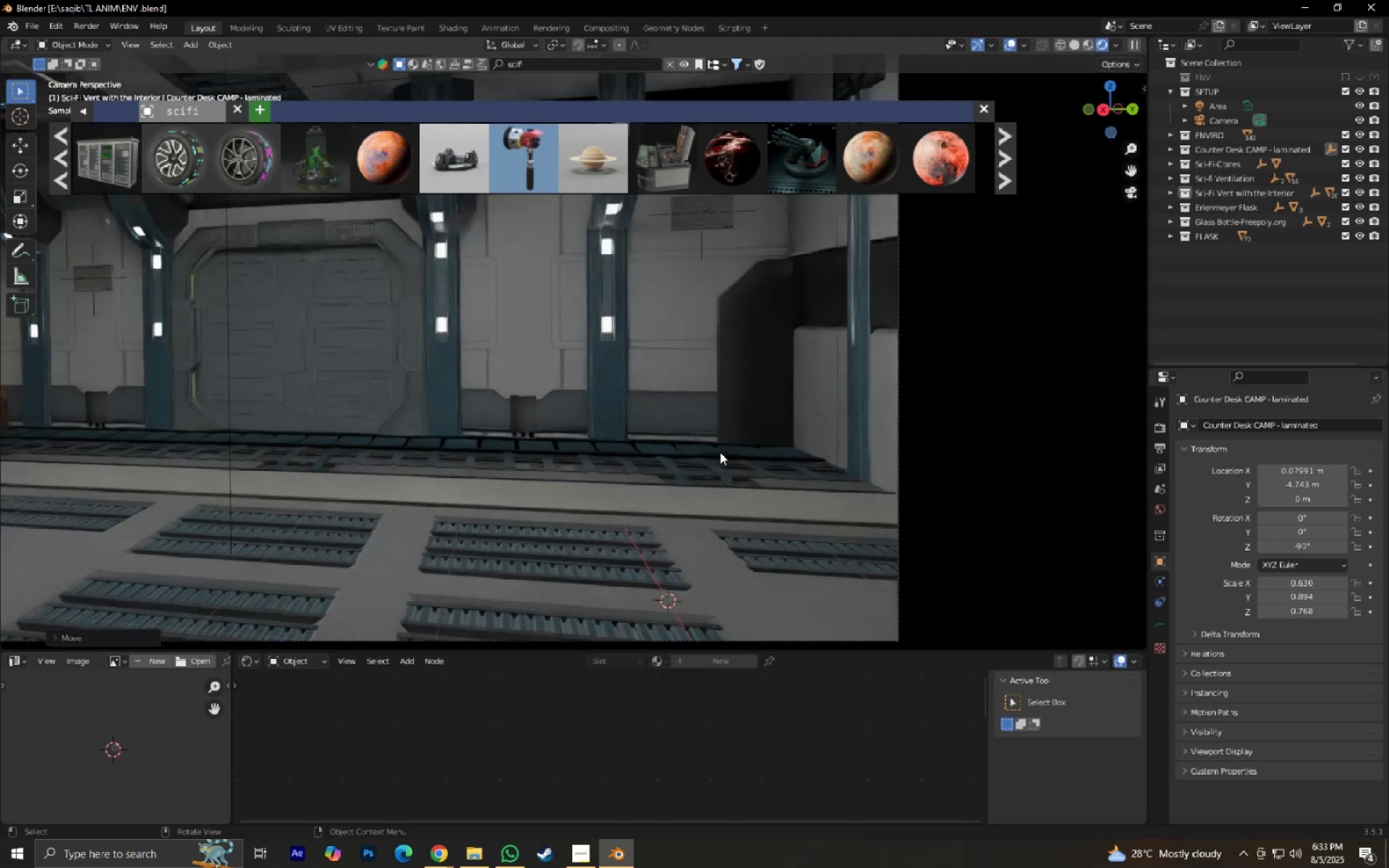 
hold_key(key=ShiftLeft, duration=0.38)
 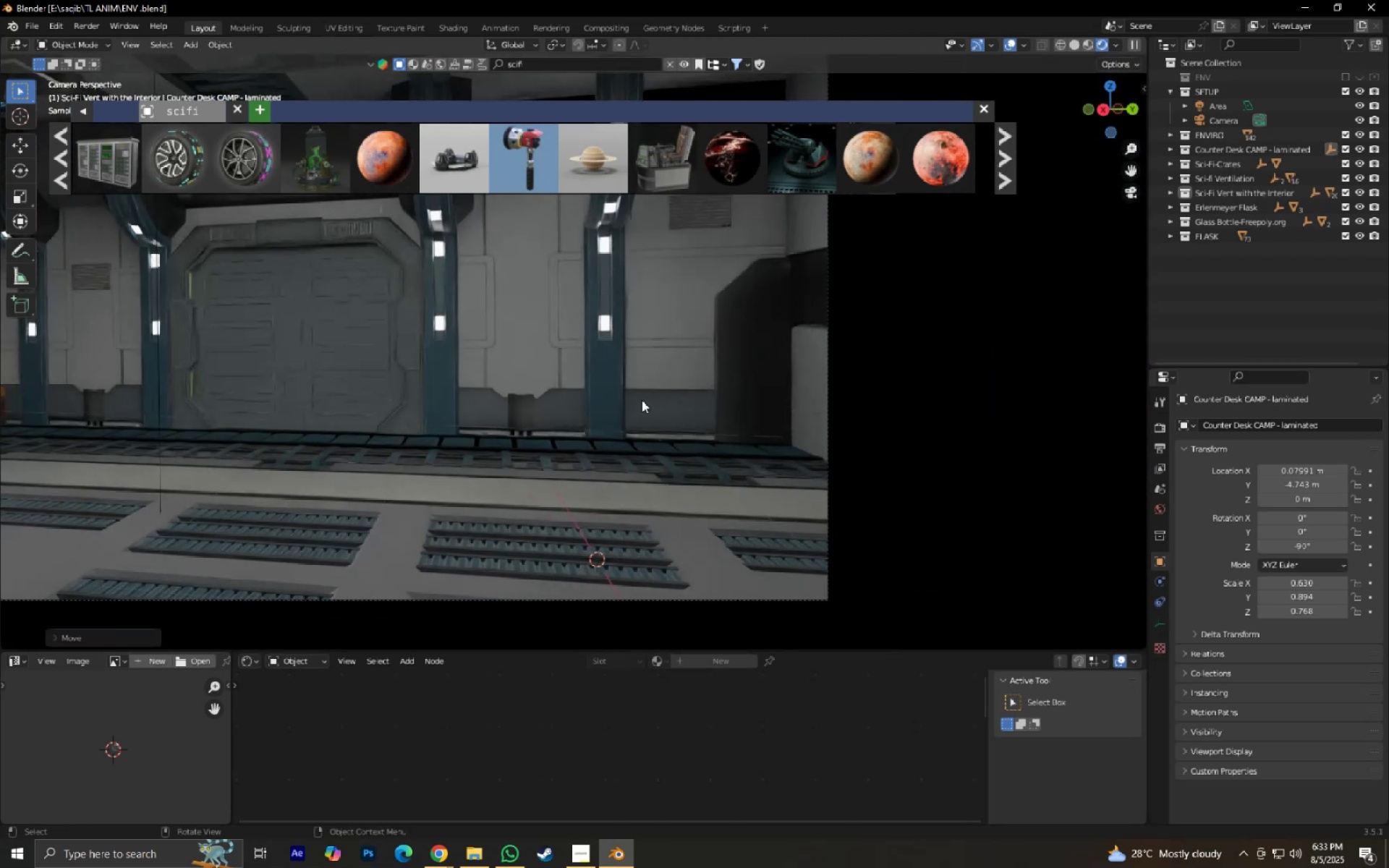 
scroll: coordinate [642, 400], scroll_direction: up, amount: 2.0
 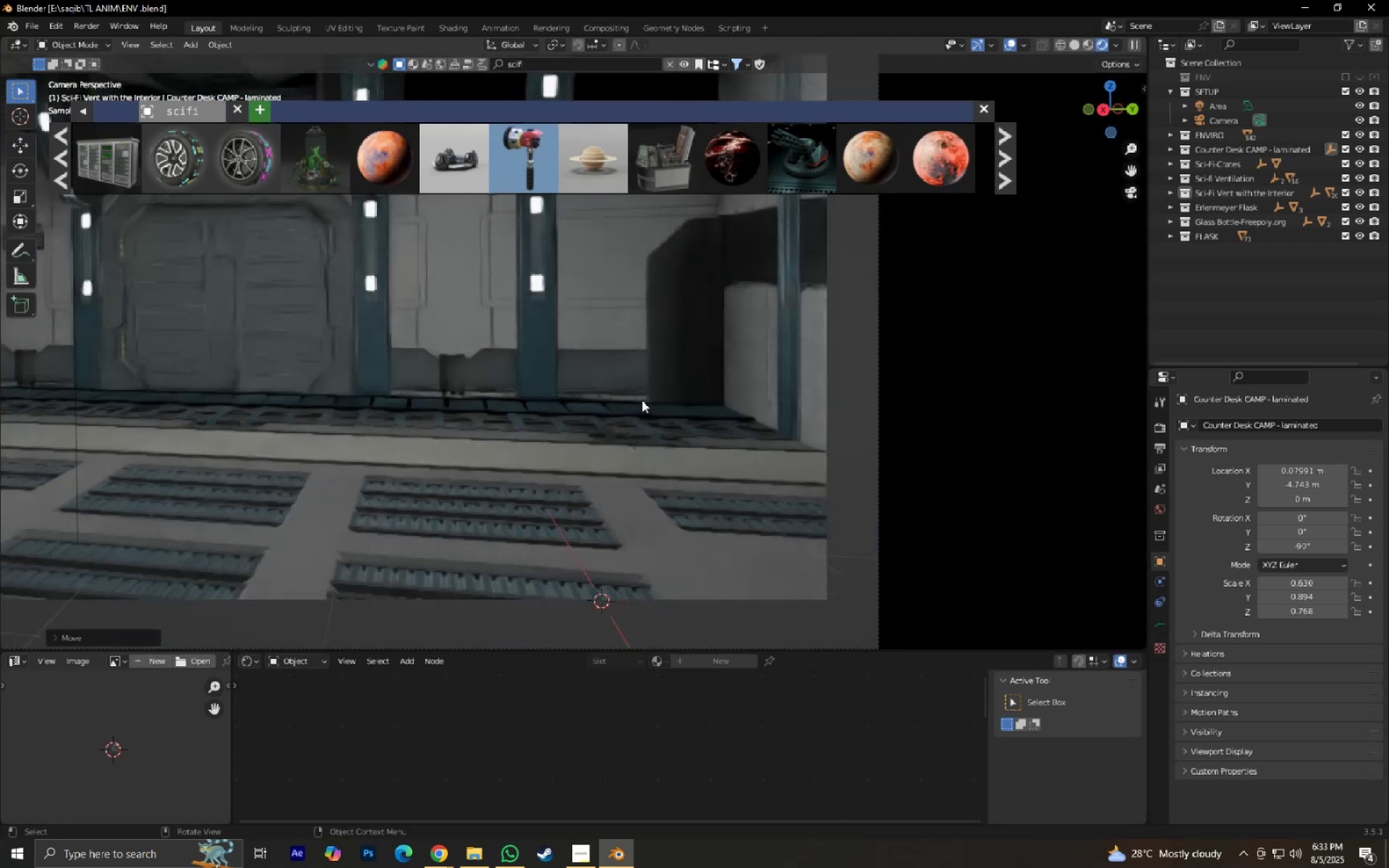 
key(Control+S)
 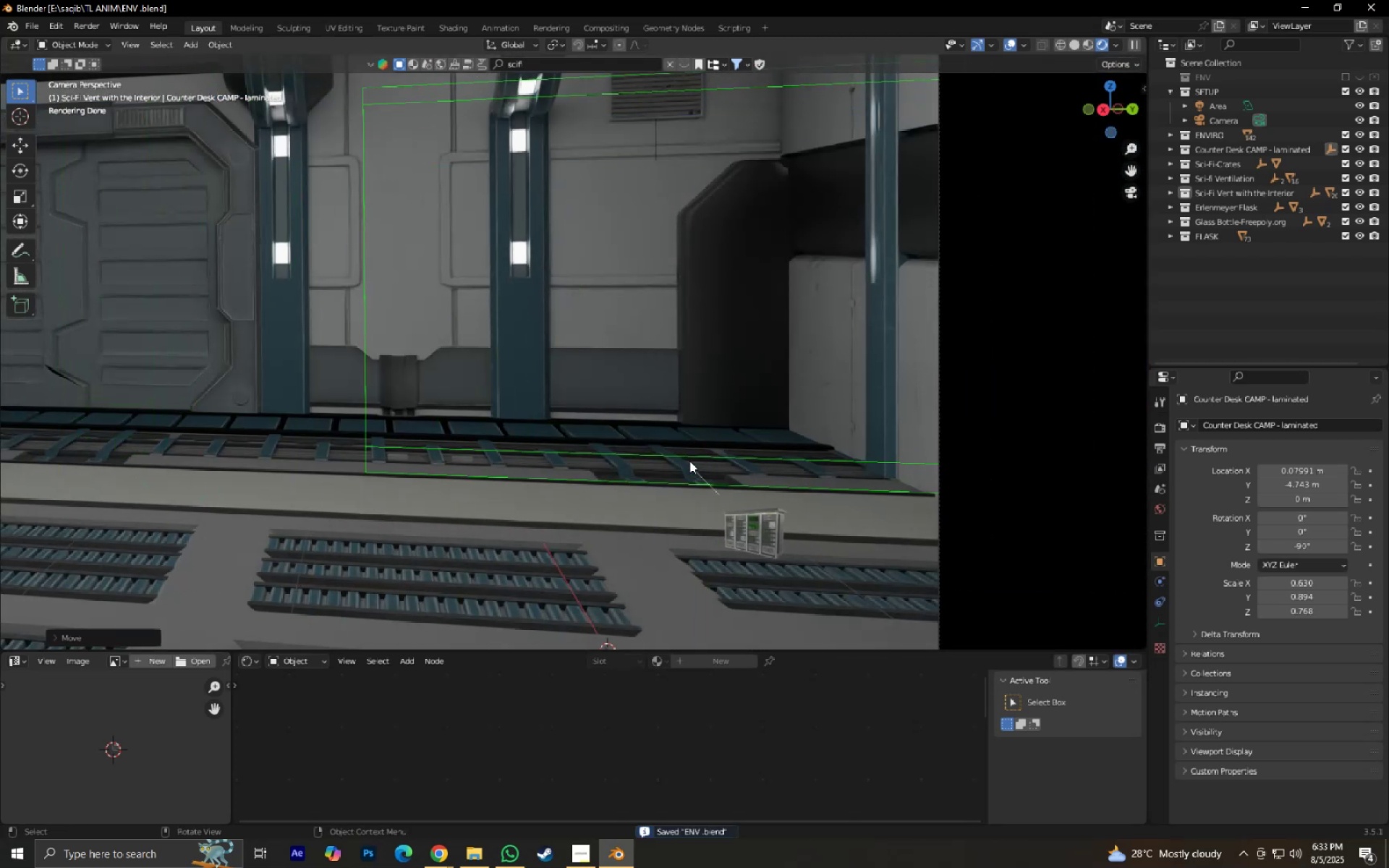 
mouse_move([625, 430])
 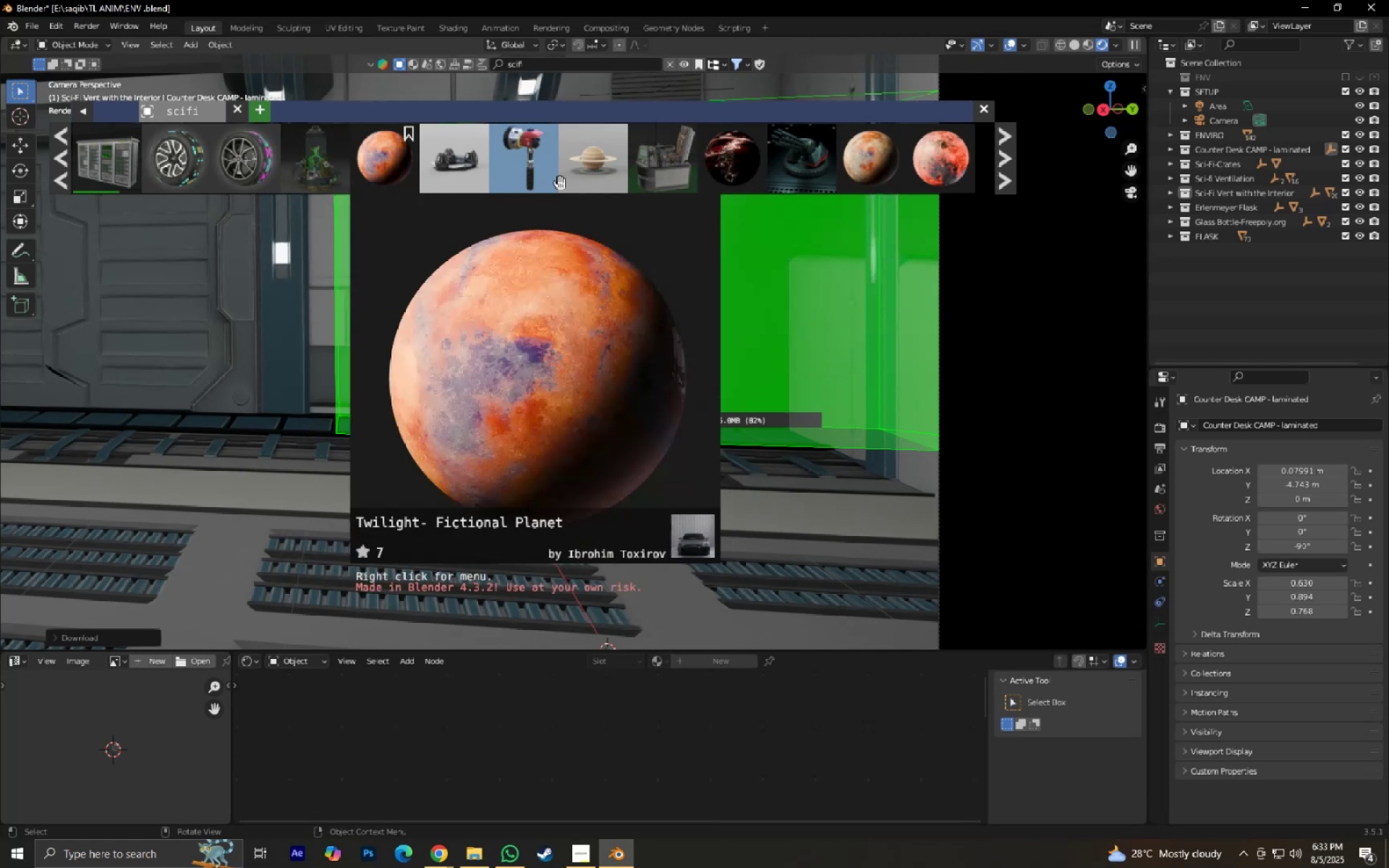 
left_click([1004, 181])
 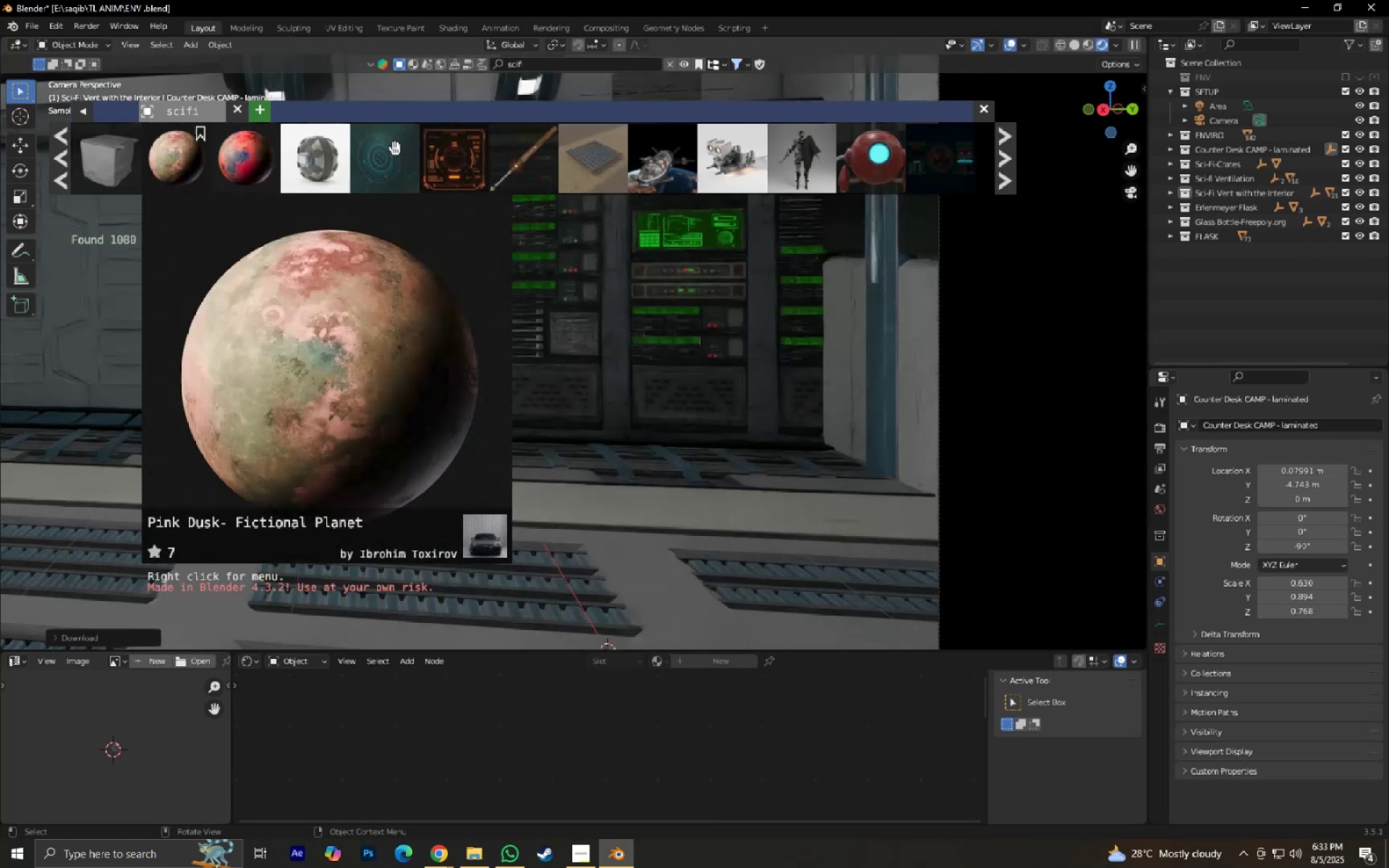 
left_click([986, 109])
 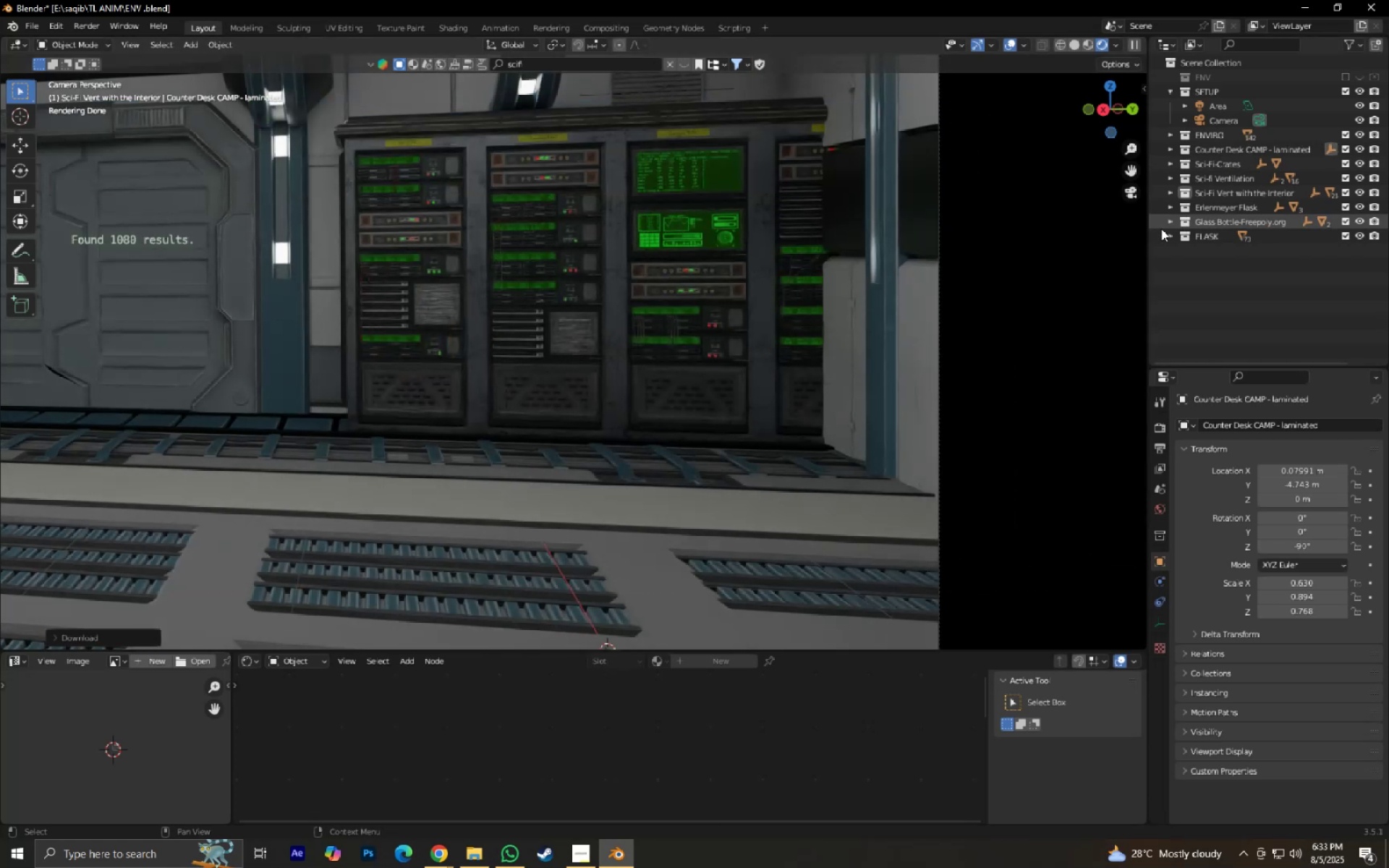 
left_click([777, 305])
 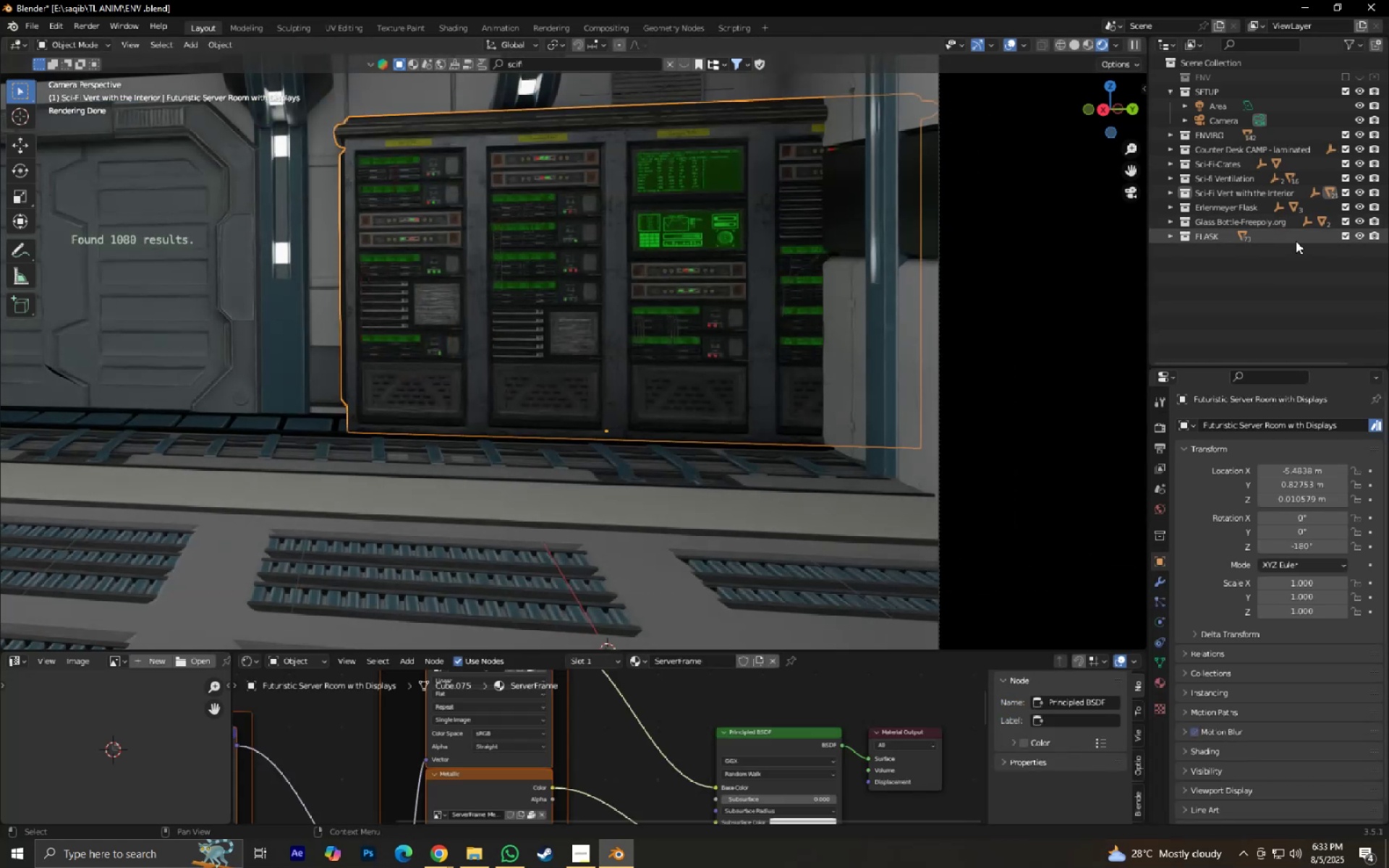 
key(NumpadDecimal)
 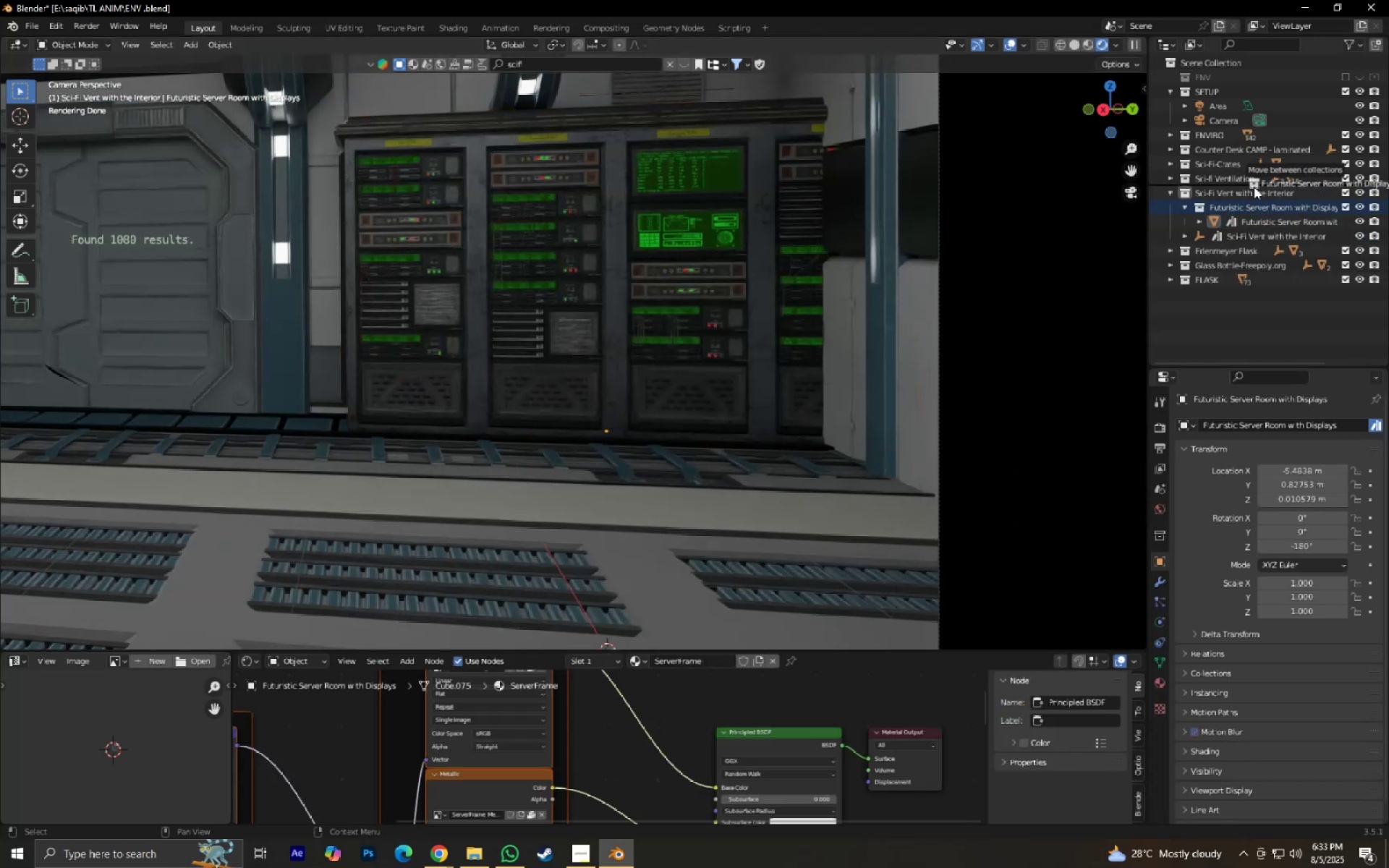 
left_click([1251, 210])
 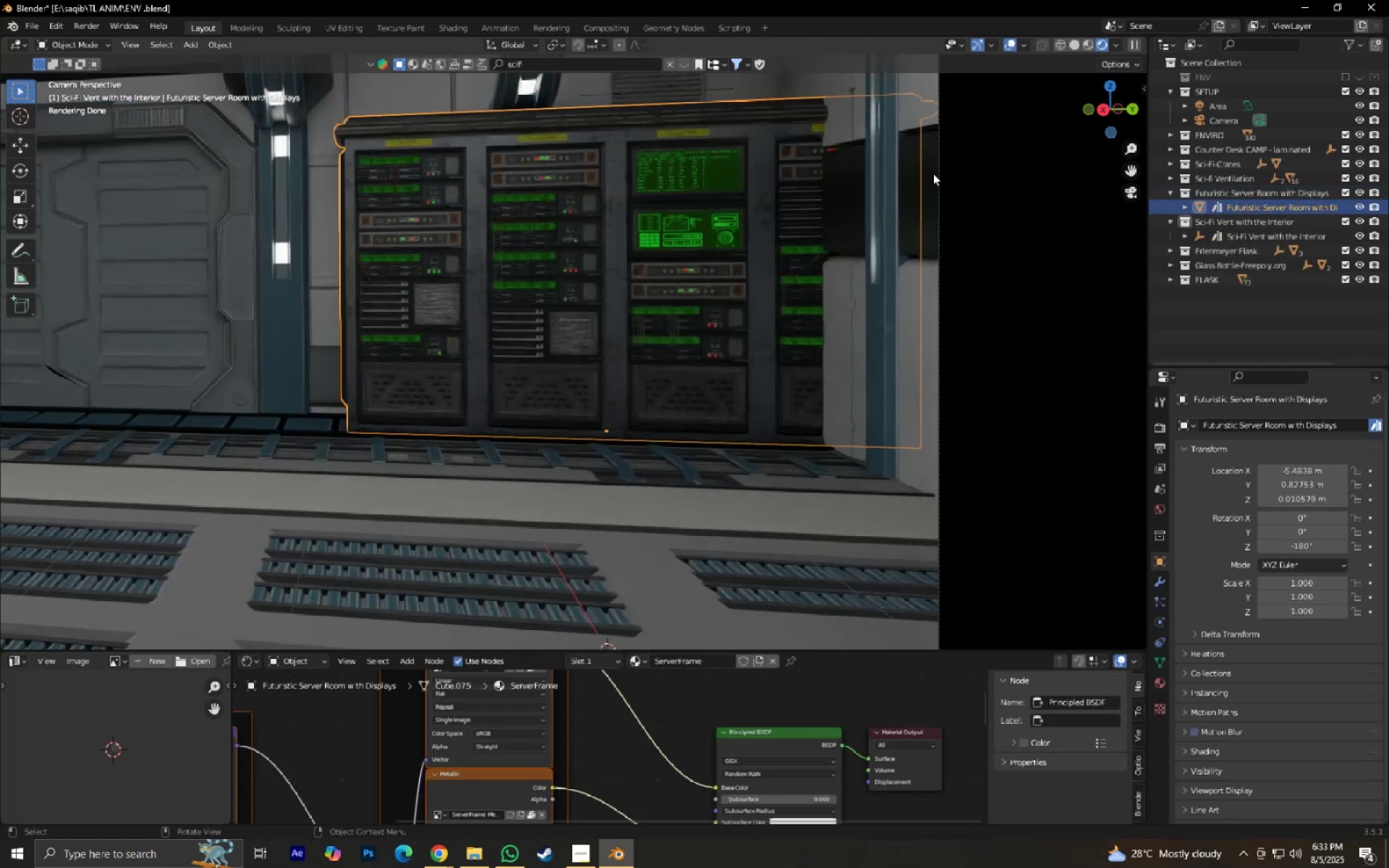 
key(S)
 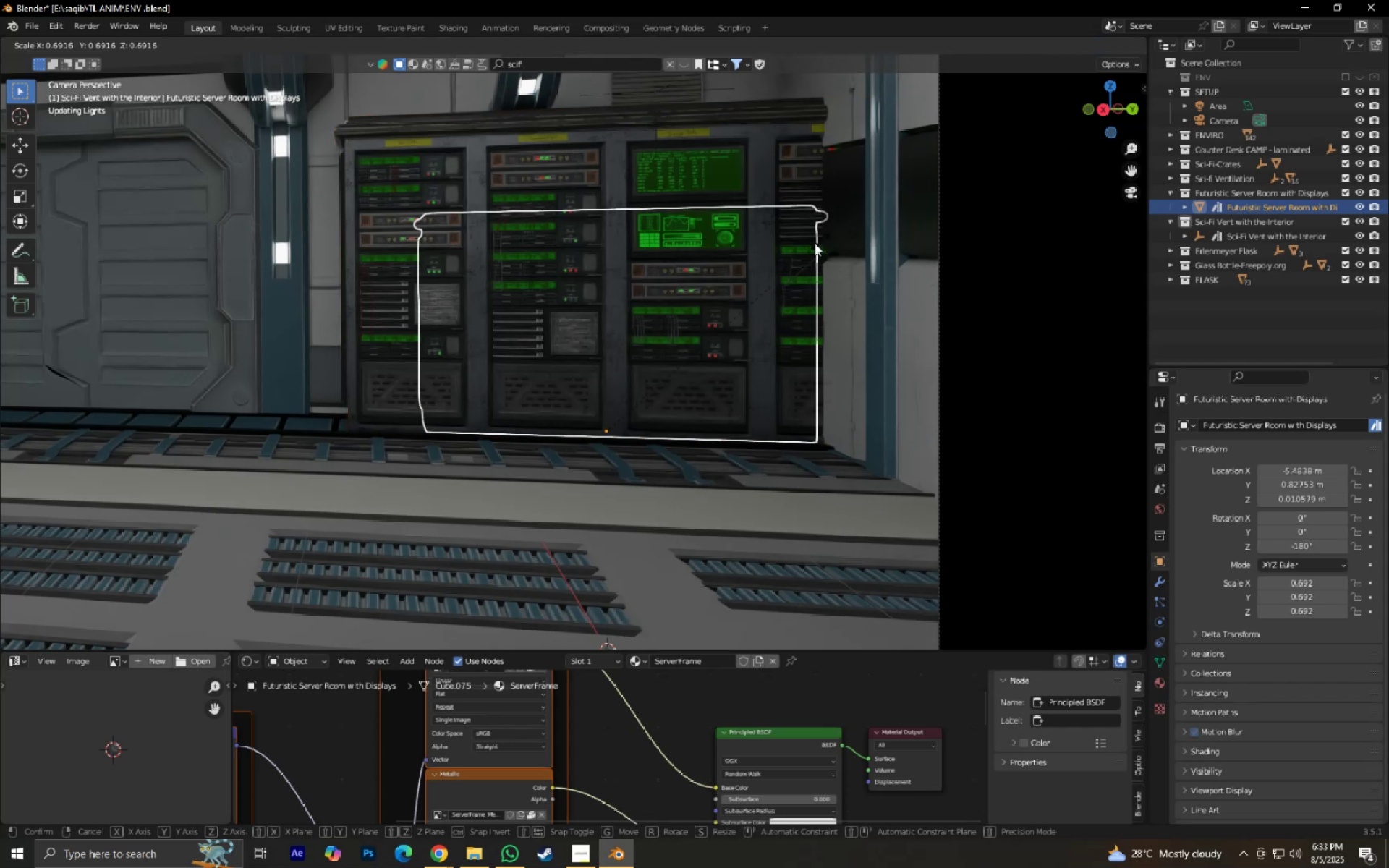 
left_click([814, 243])
 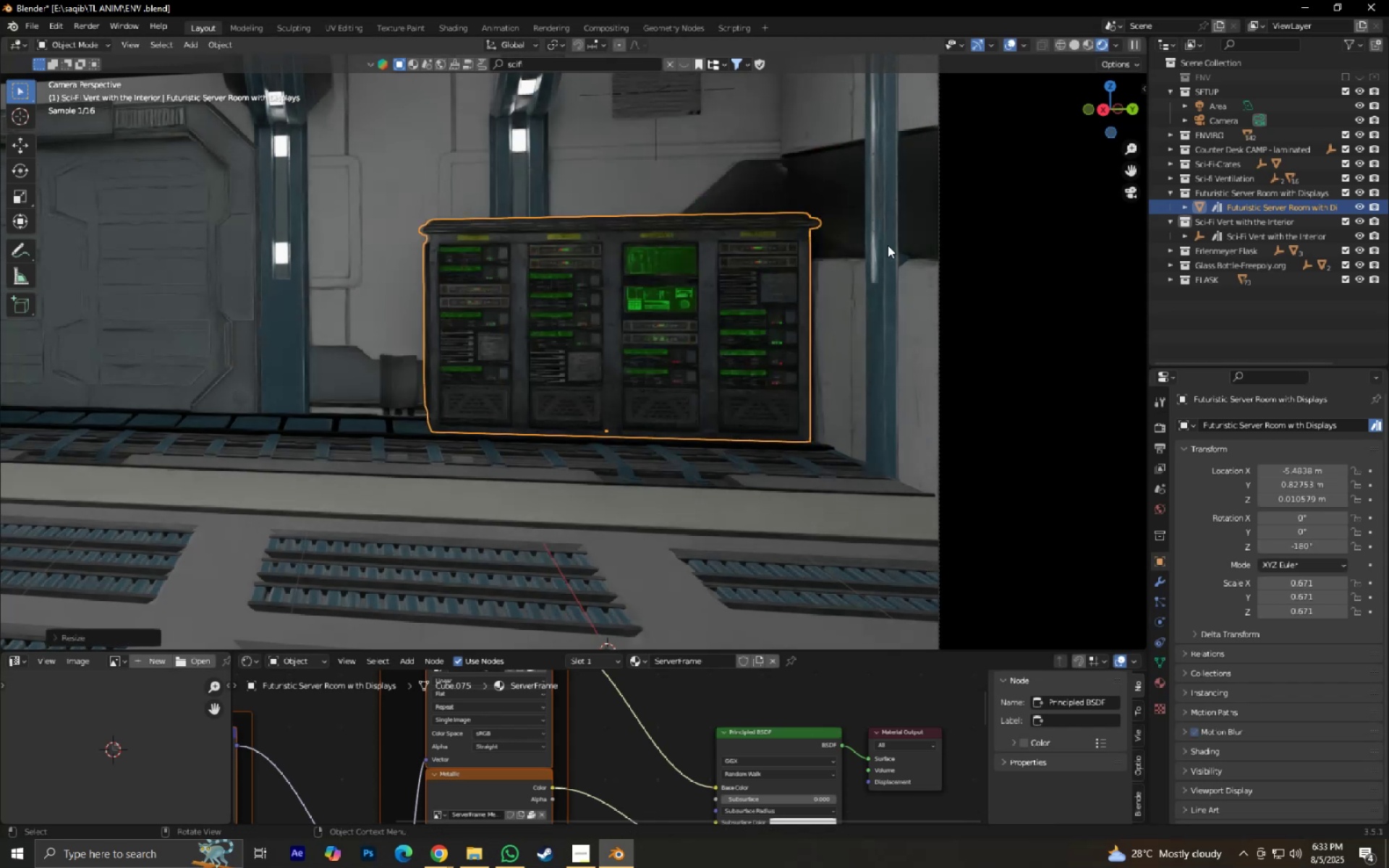 
type(gxy)
 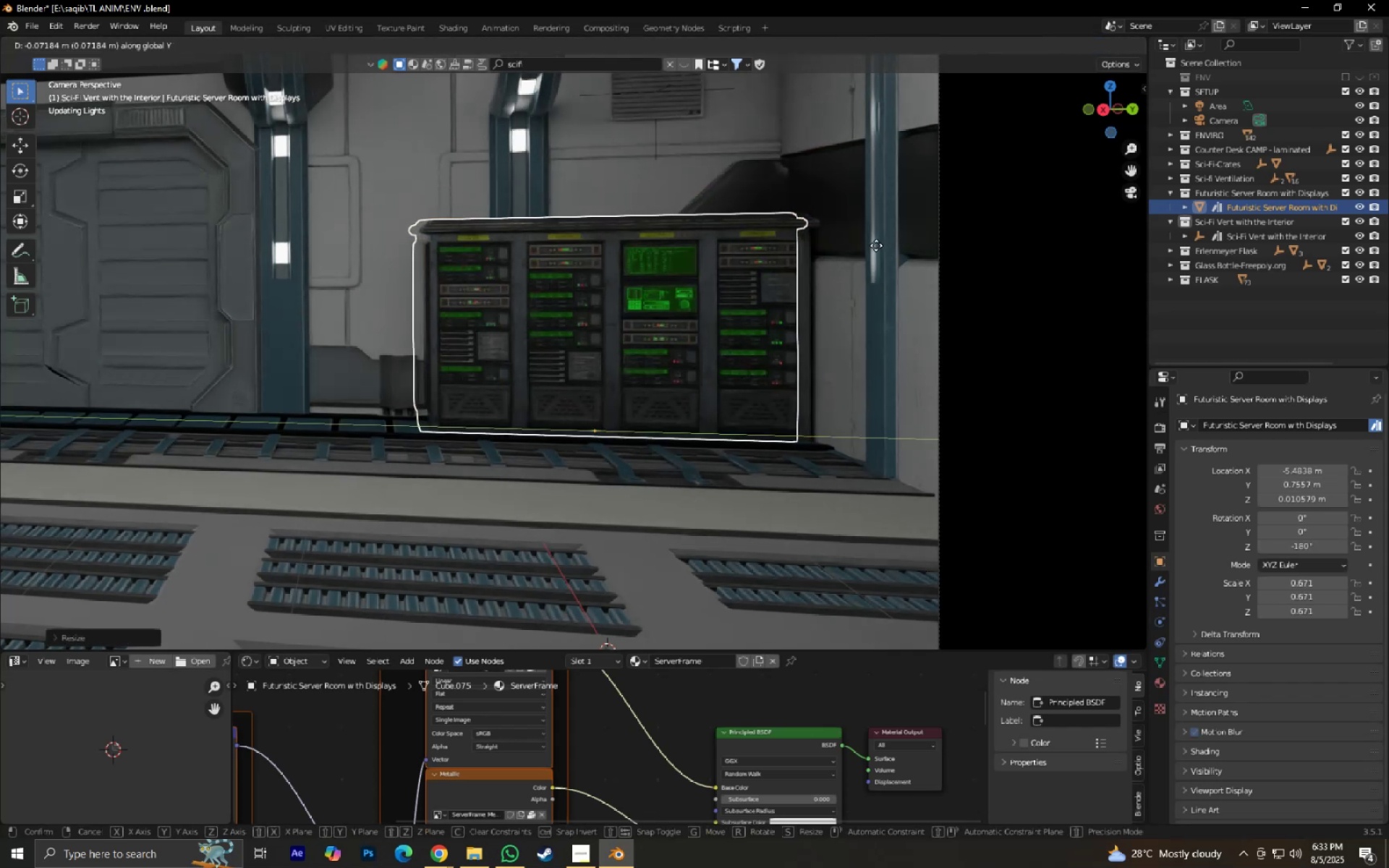 
left_click([876, 245])
 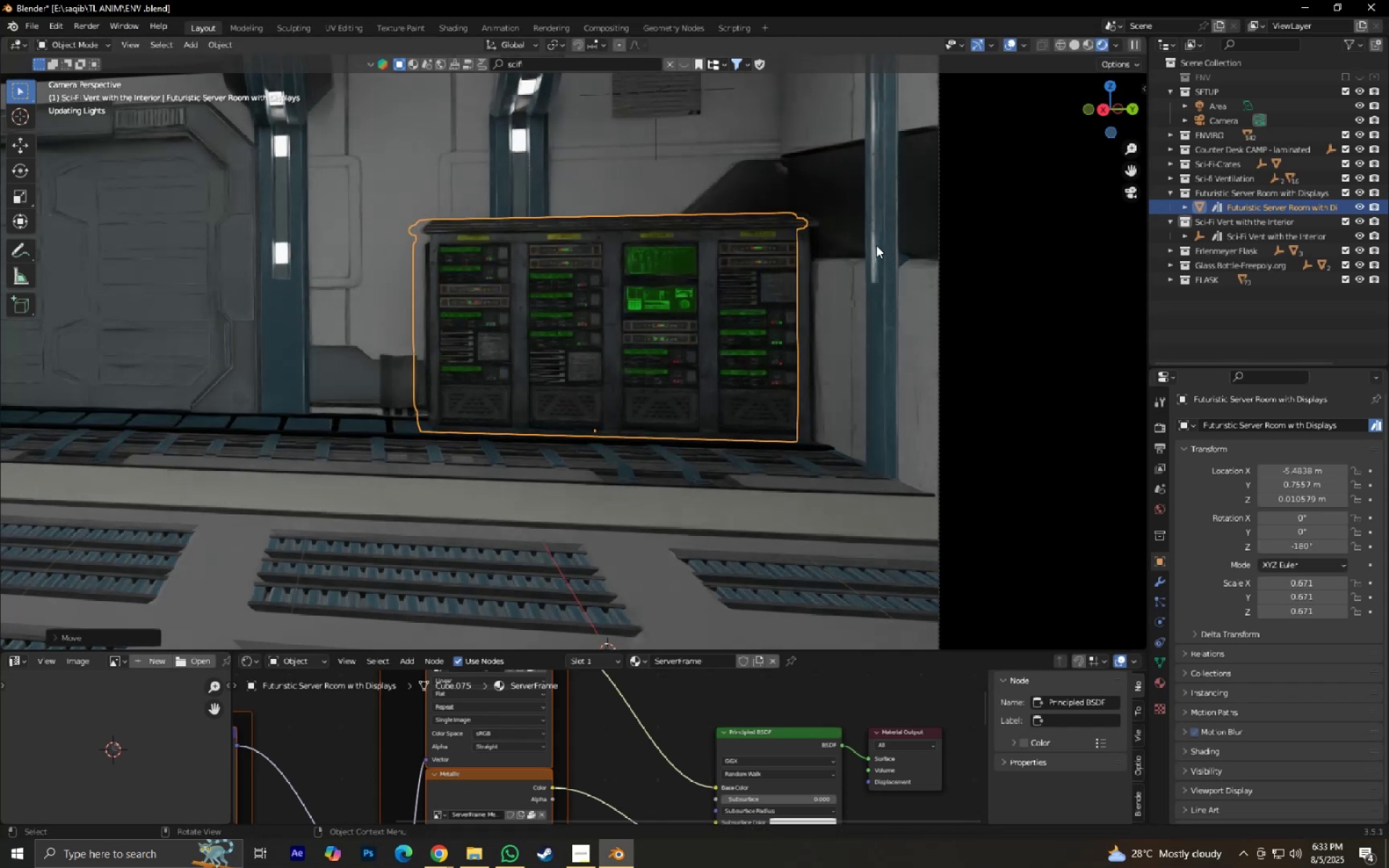 
key(NumpadDecimal)
 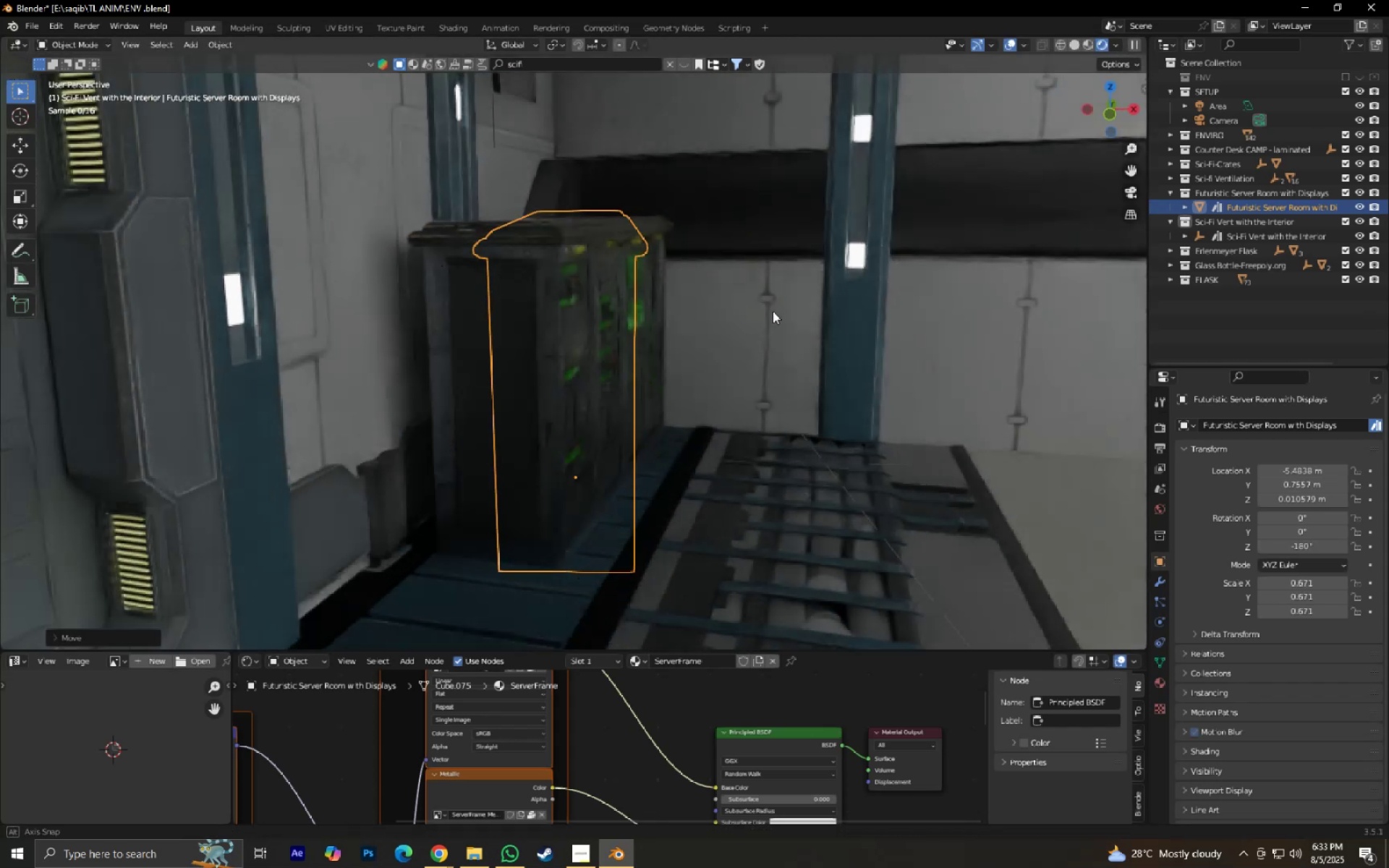 
key(G)
 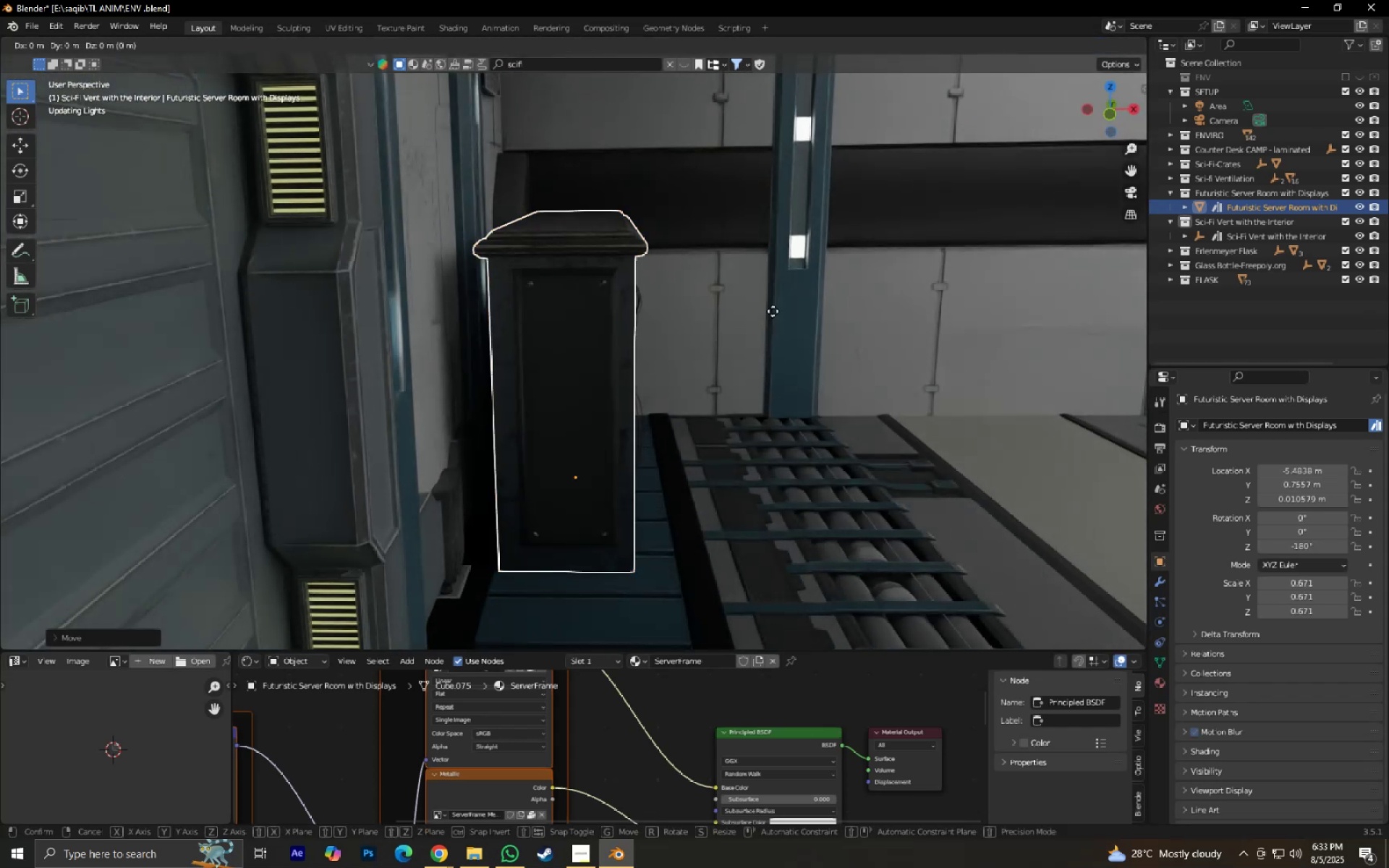 
right_click([773, 311])
 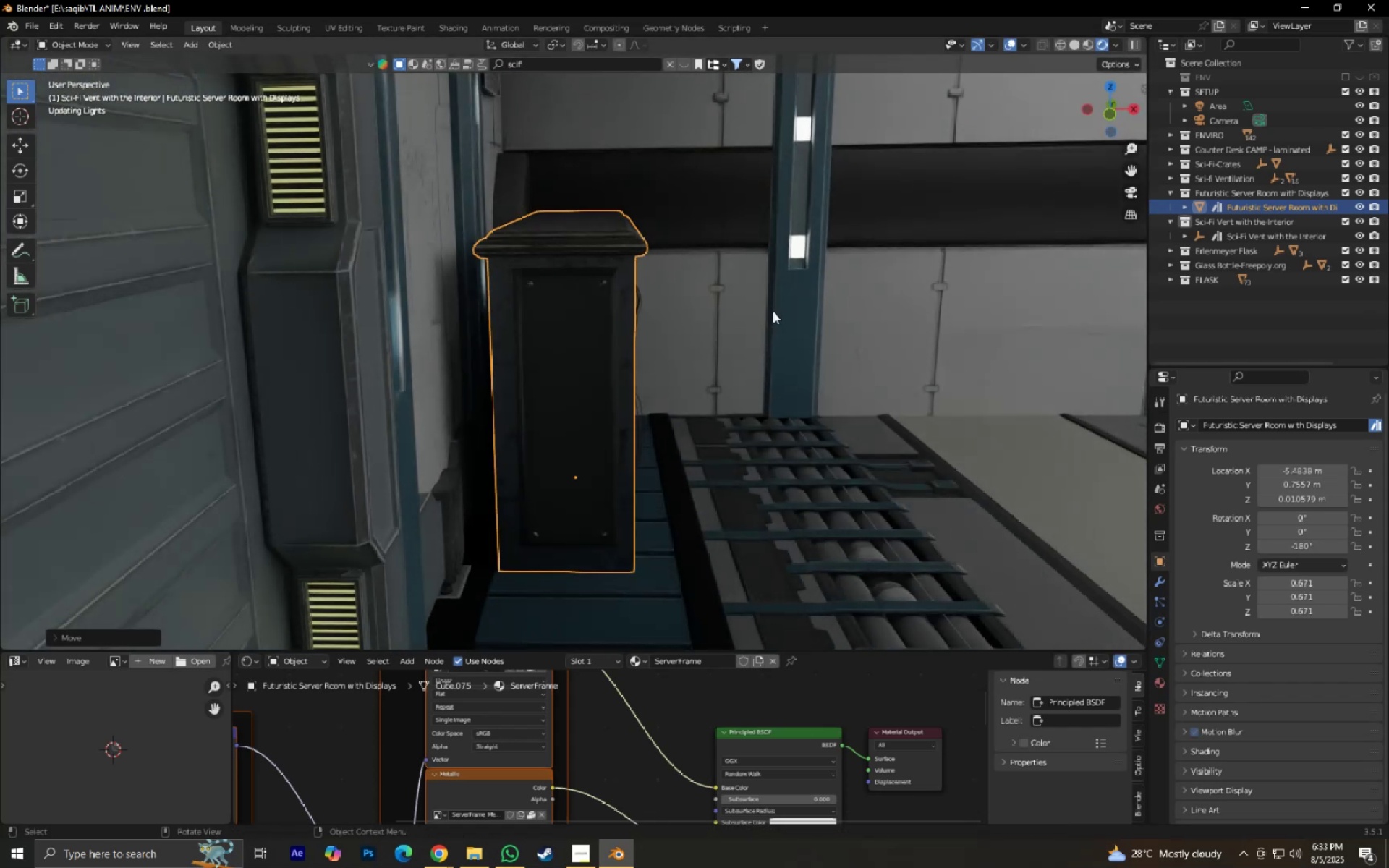 
key(Numpad0)
 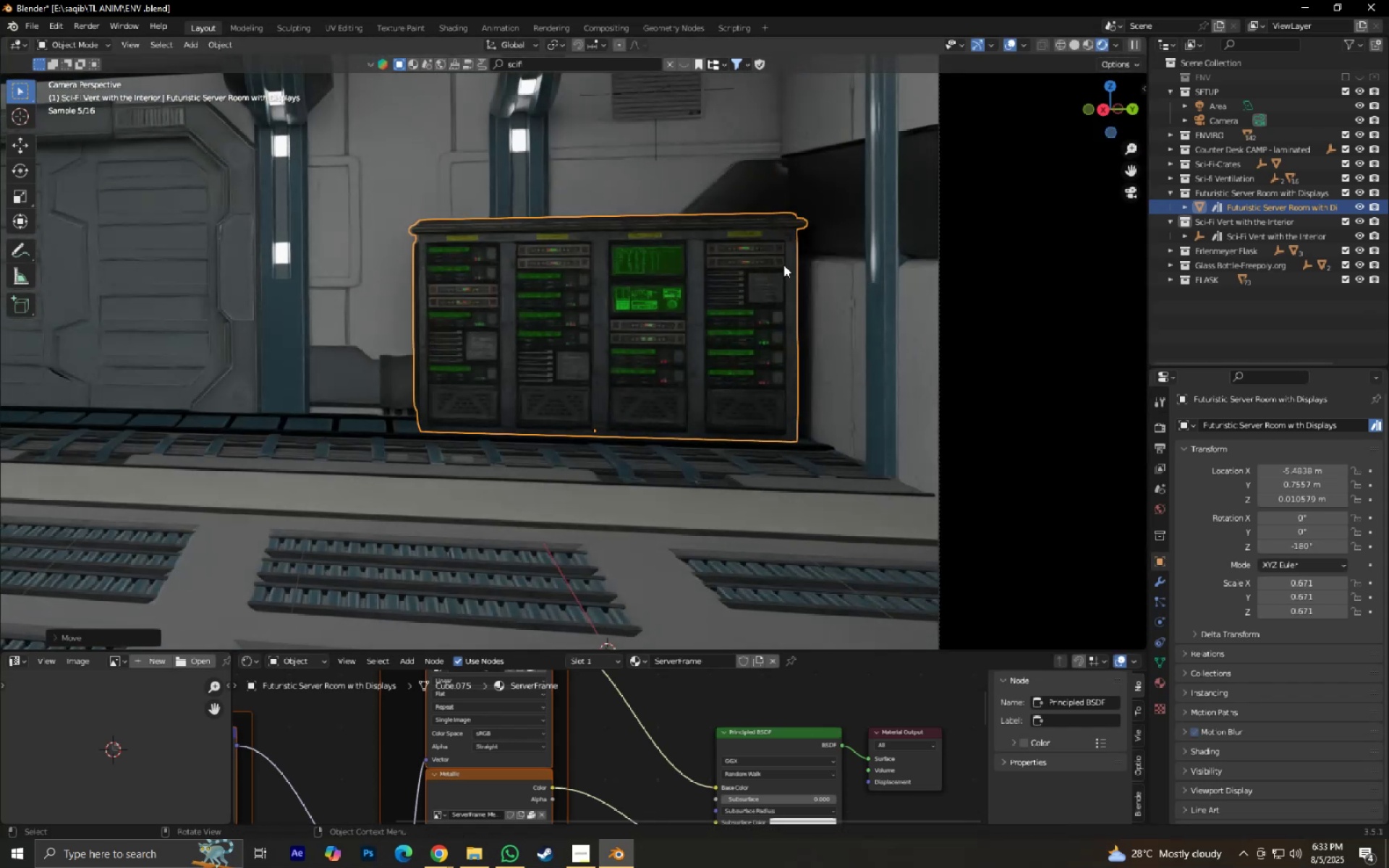 
key(S)
 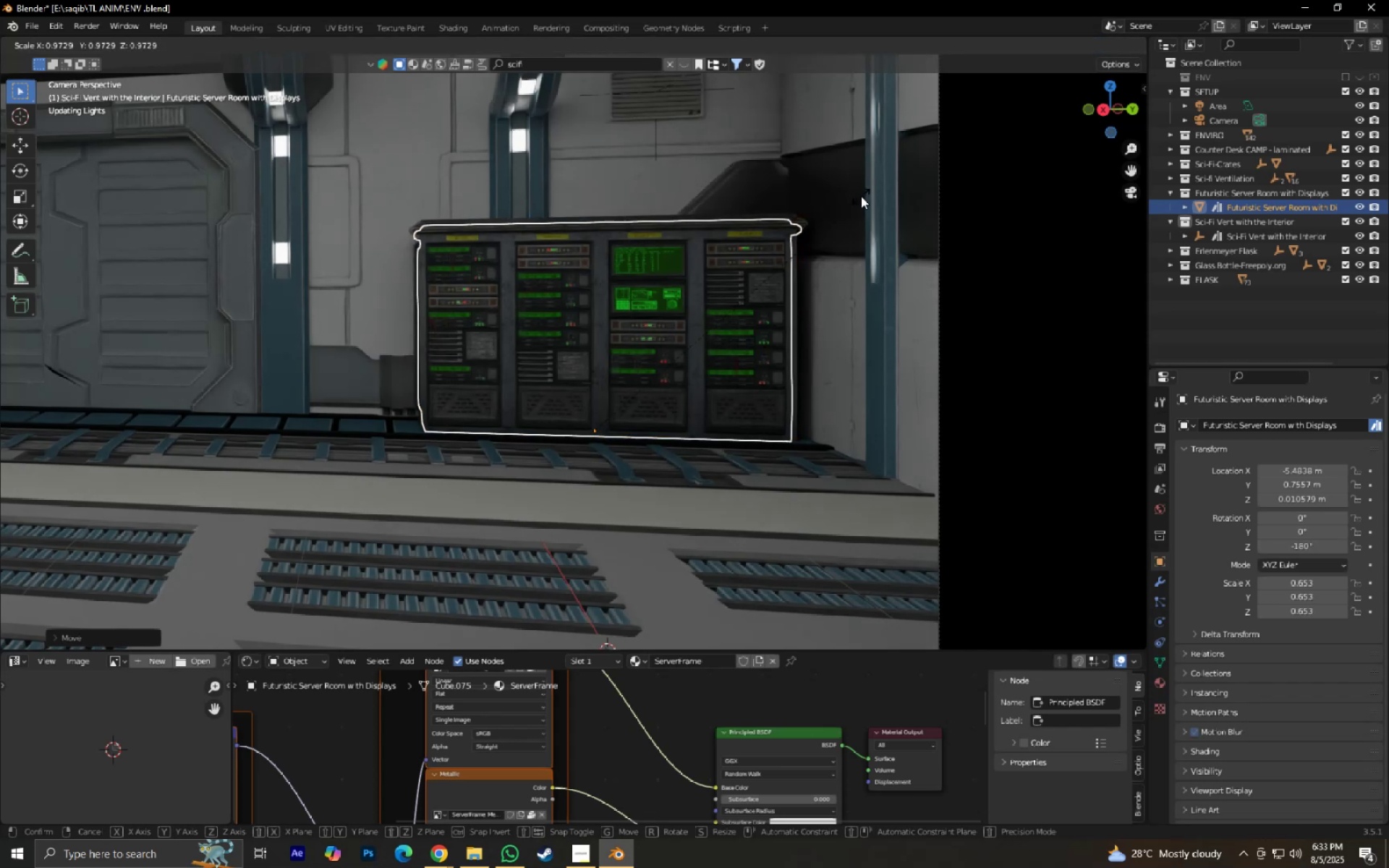 
left_click([861, 196])
 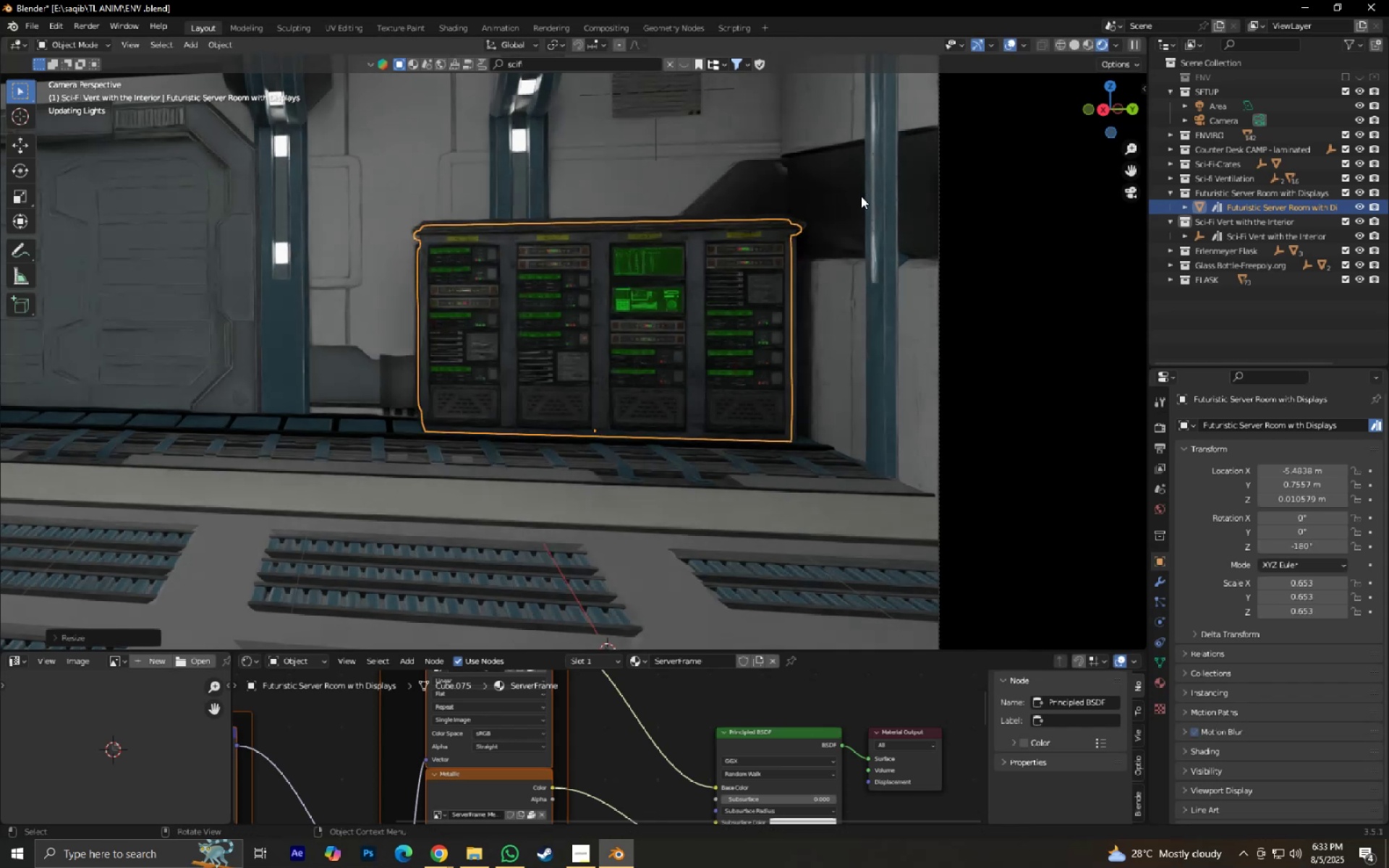 
type(gxy)
 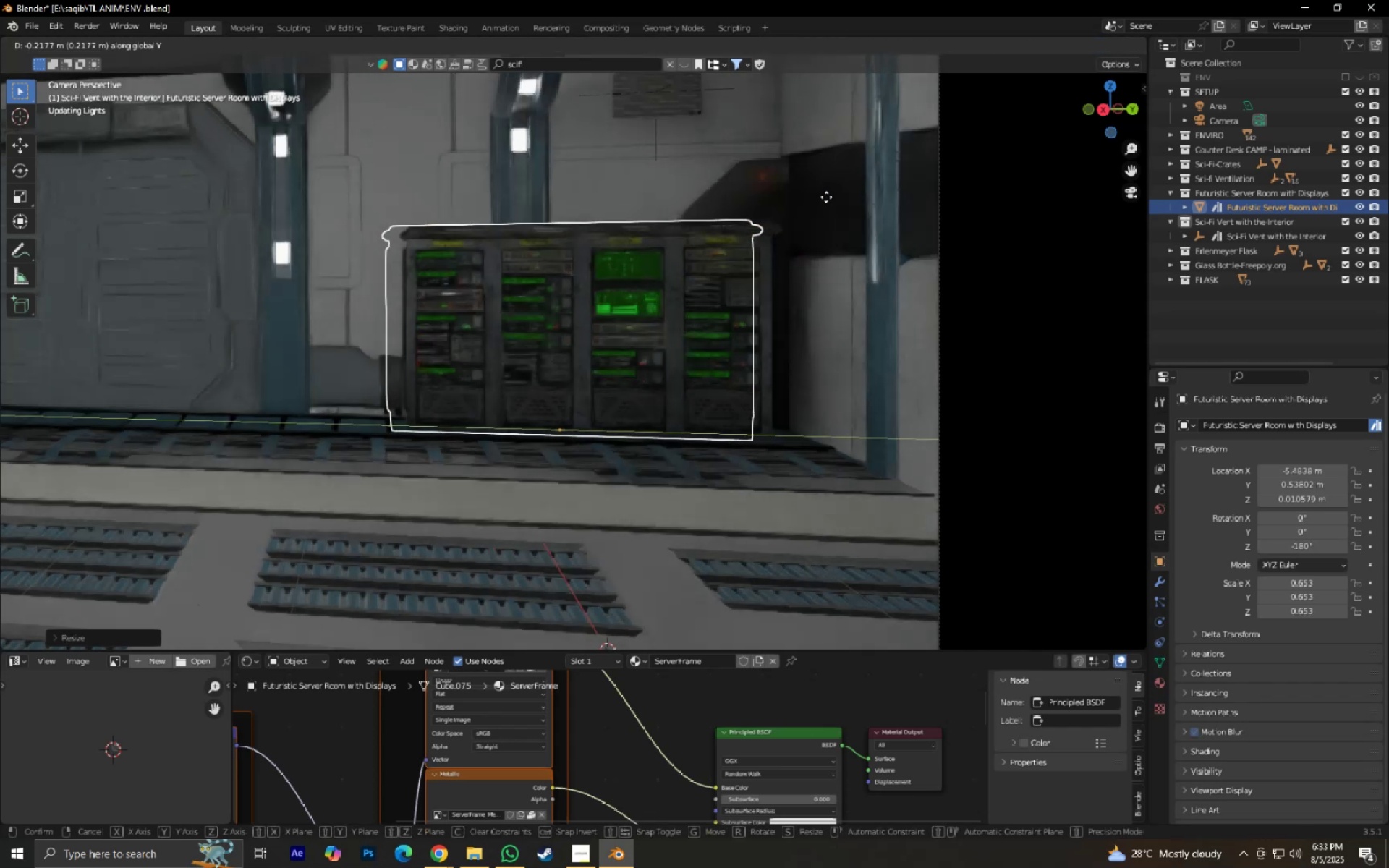 
left_click([826, 197])
 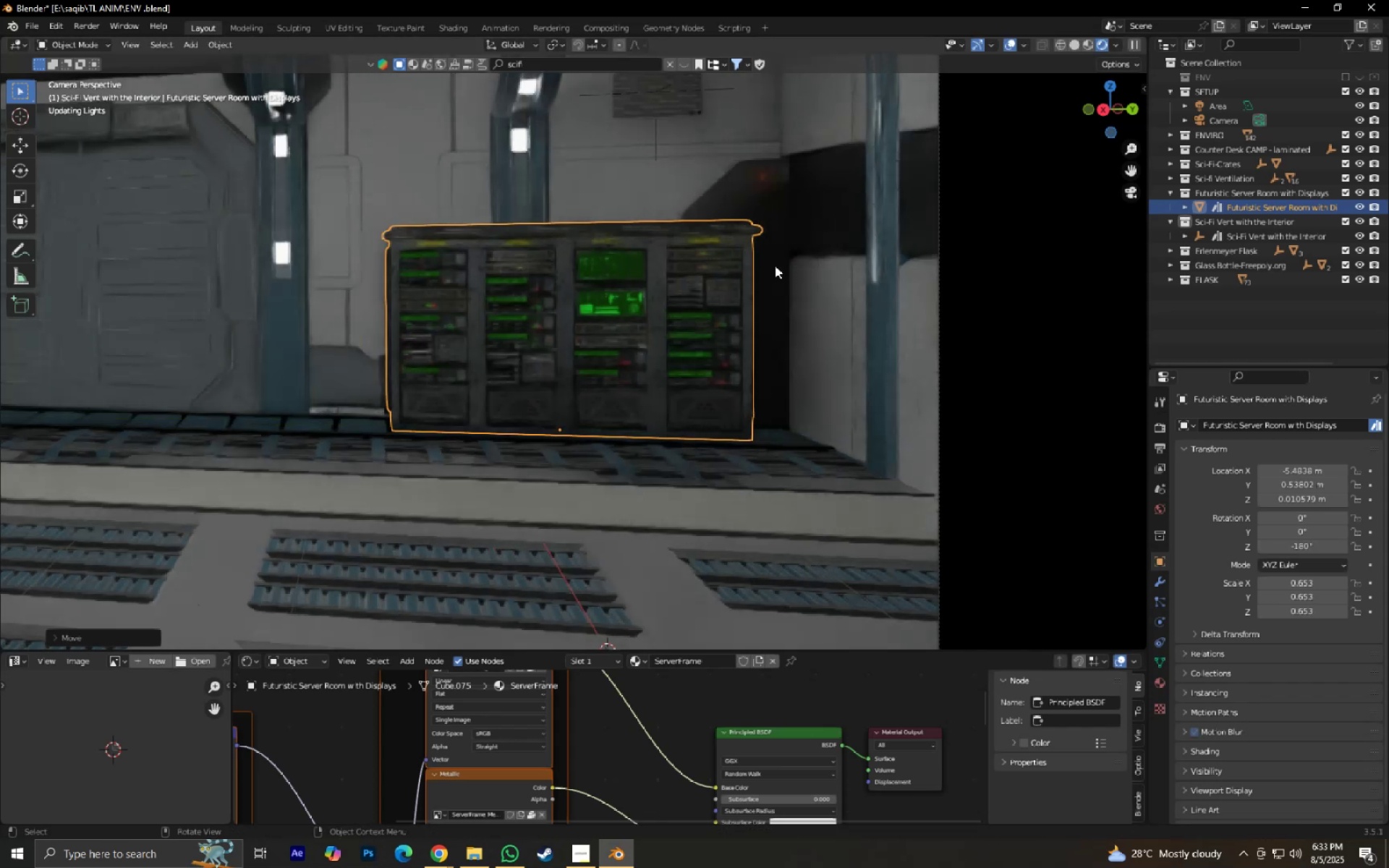 
scroll: coordinate [306, 449], scroll_direction: down, amount: 5.0
 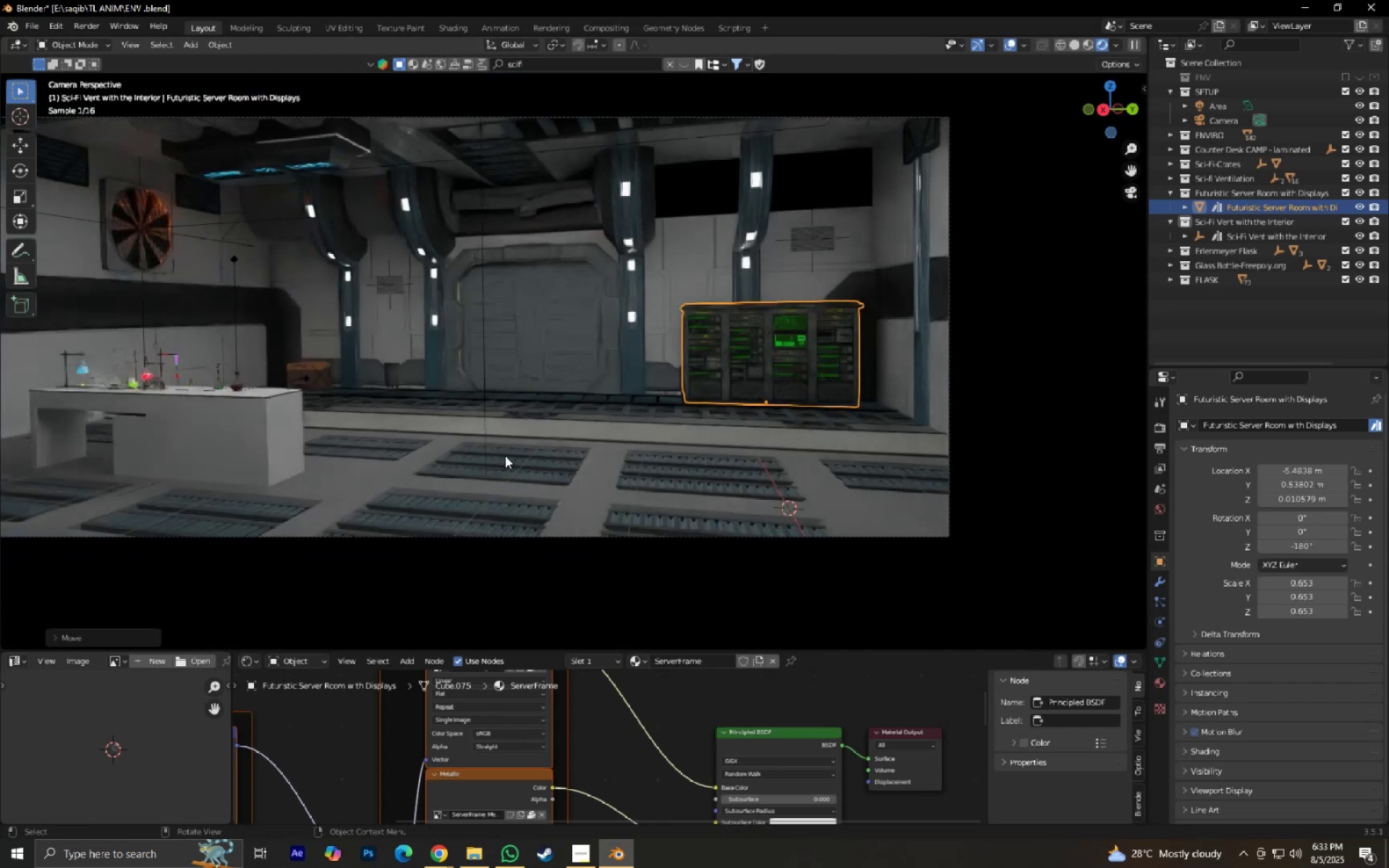 
hold_key(key=ShiftLeft, duration=0.42)
 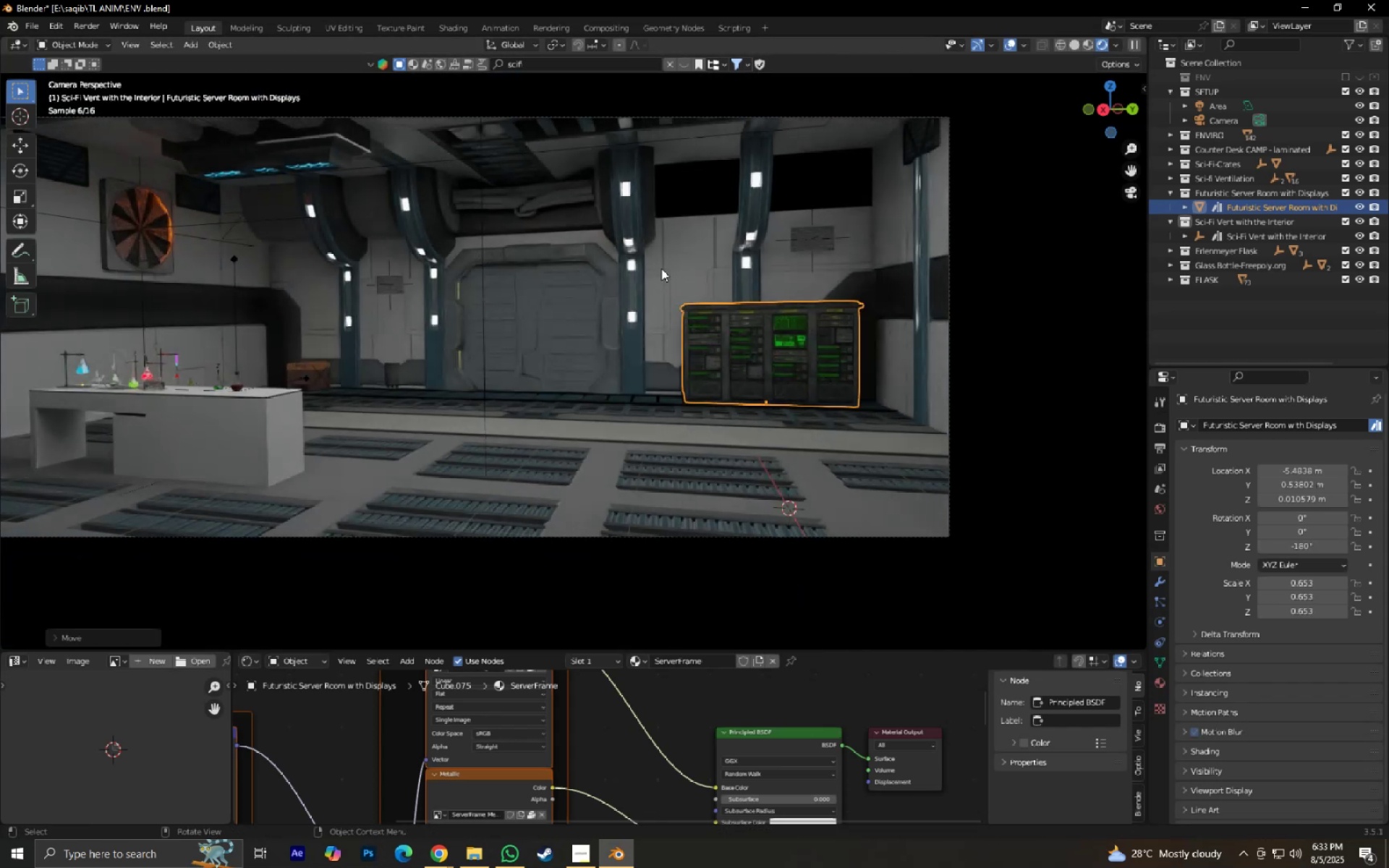 
key(S)
 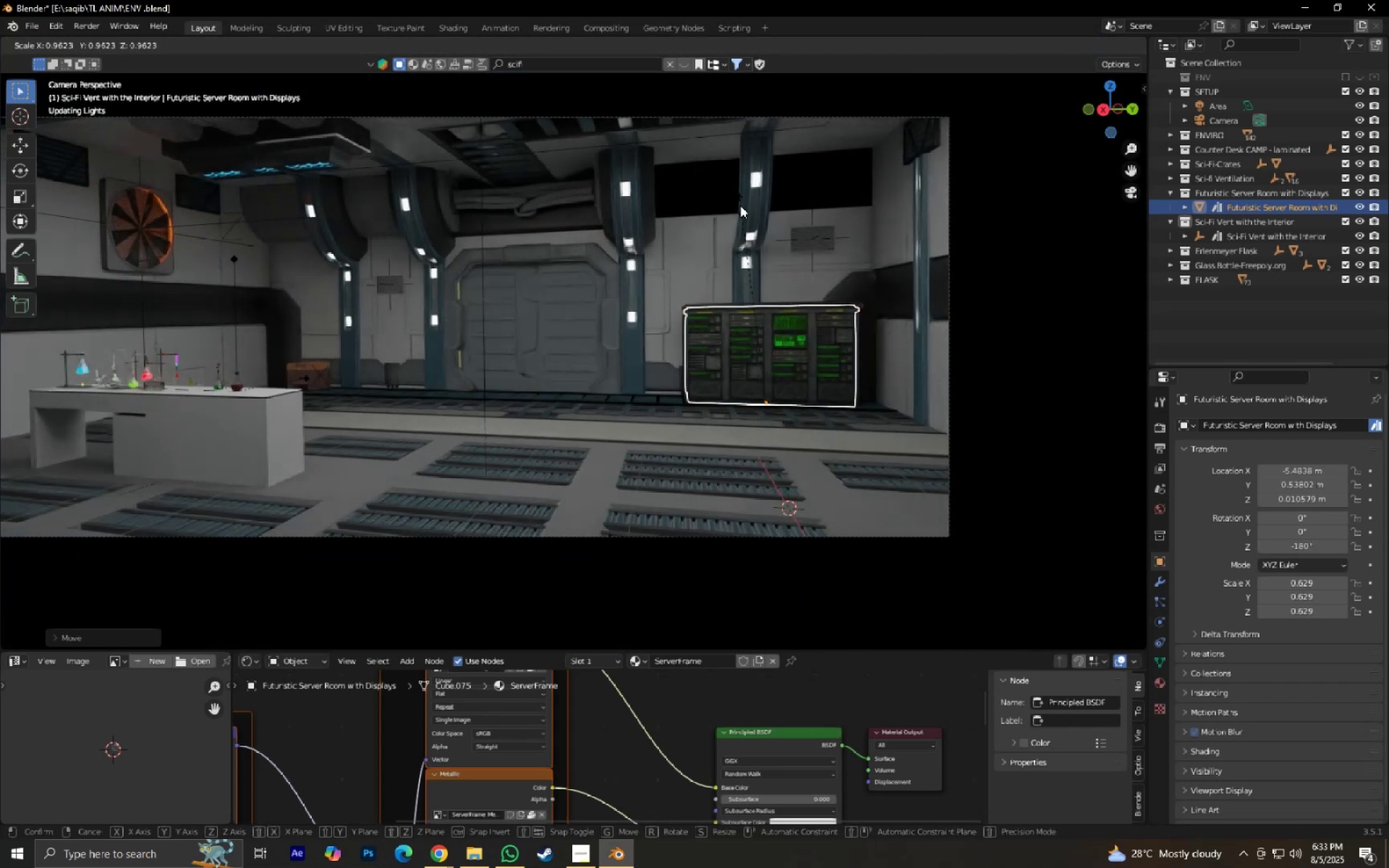 
left_click([740, 206])
 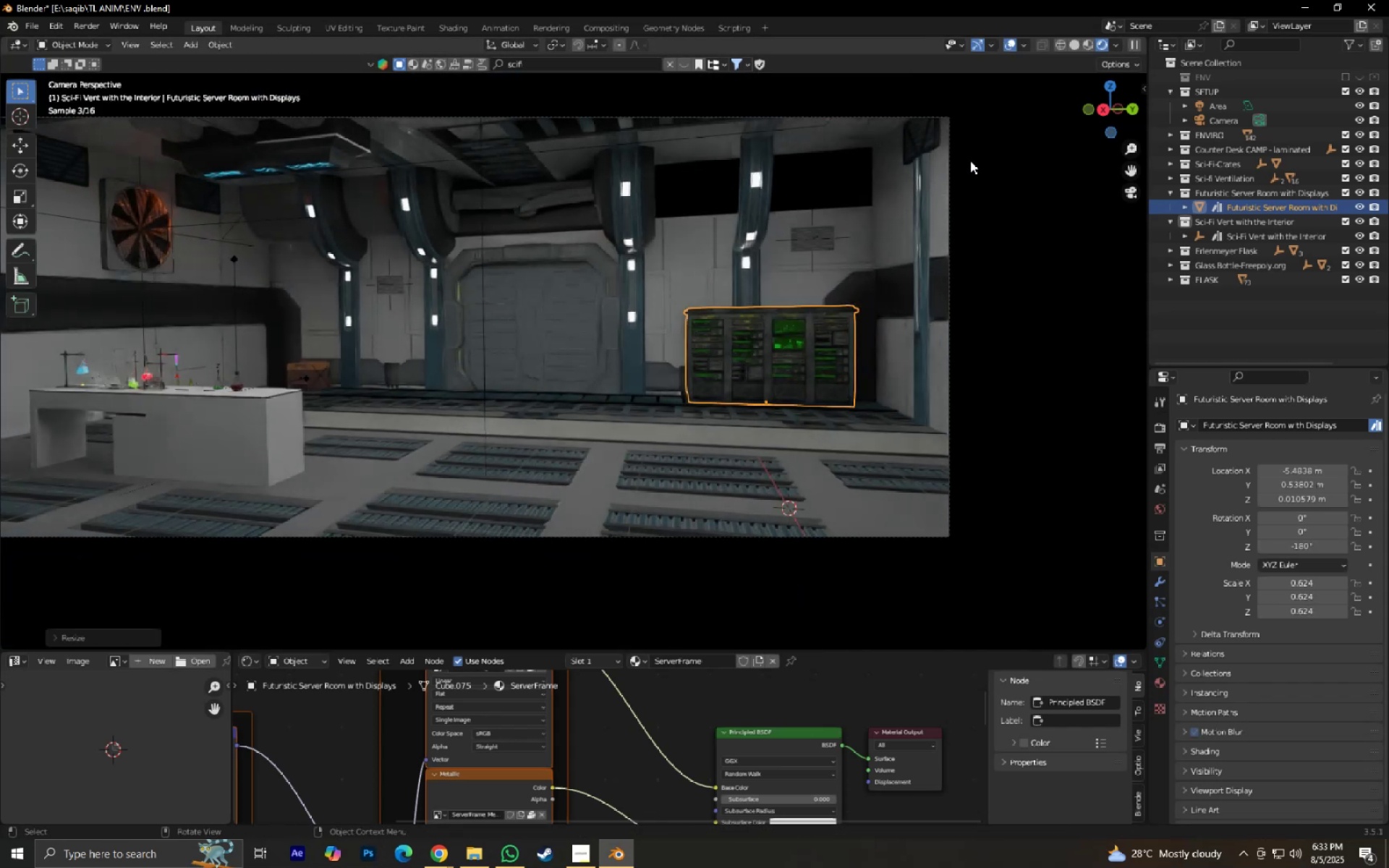 
left_click([783, 451])
 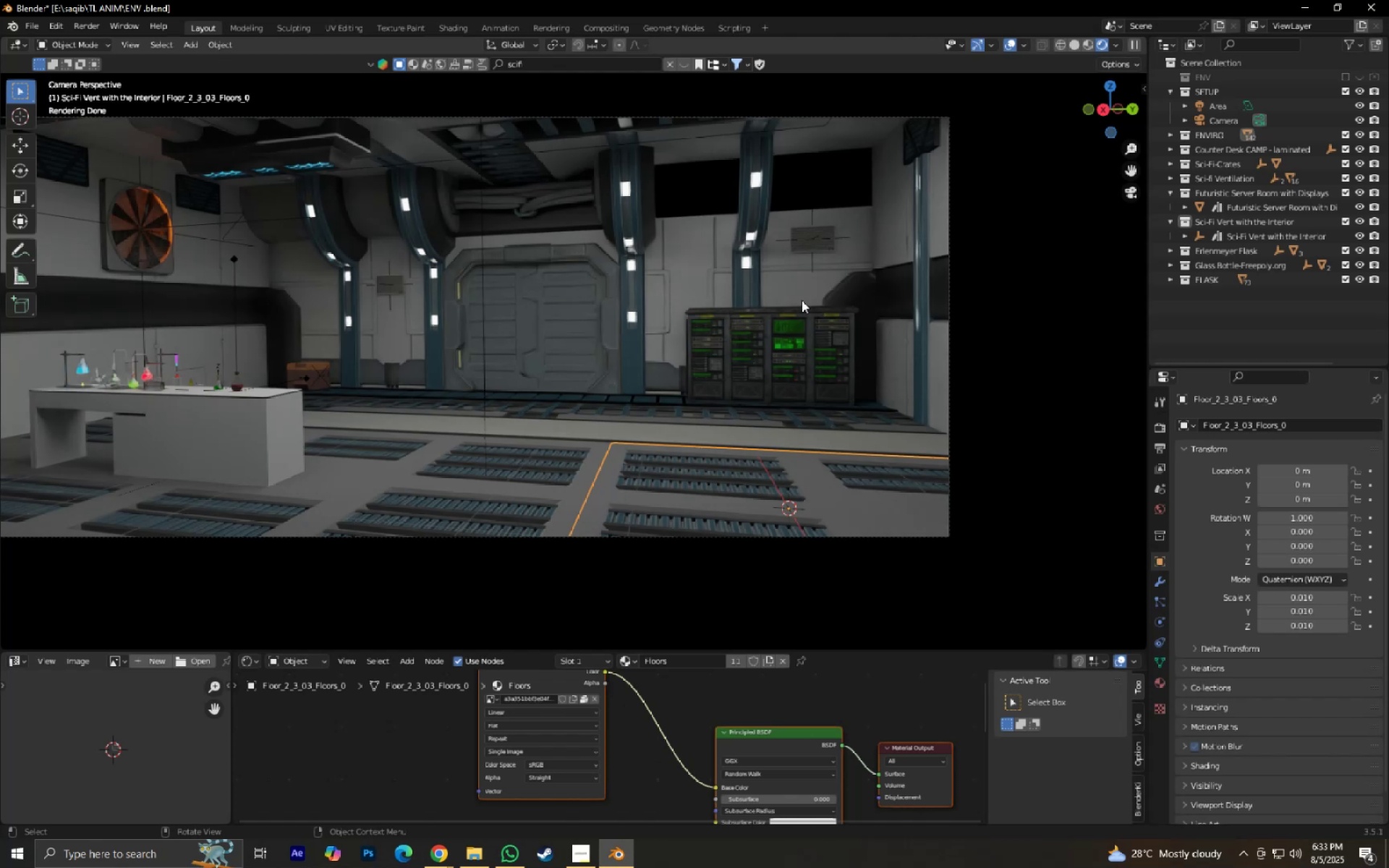 
hold_key(key=ShiftLeft, duration=0.58)
 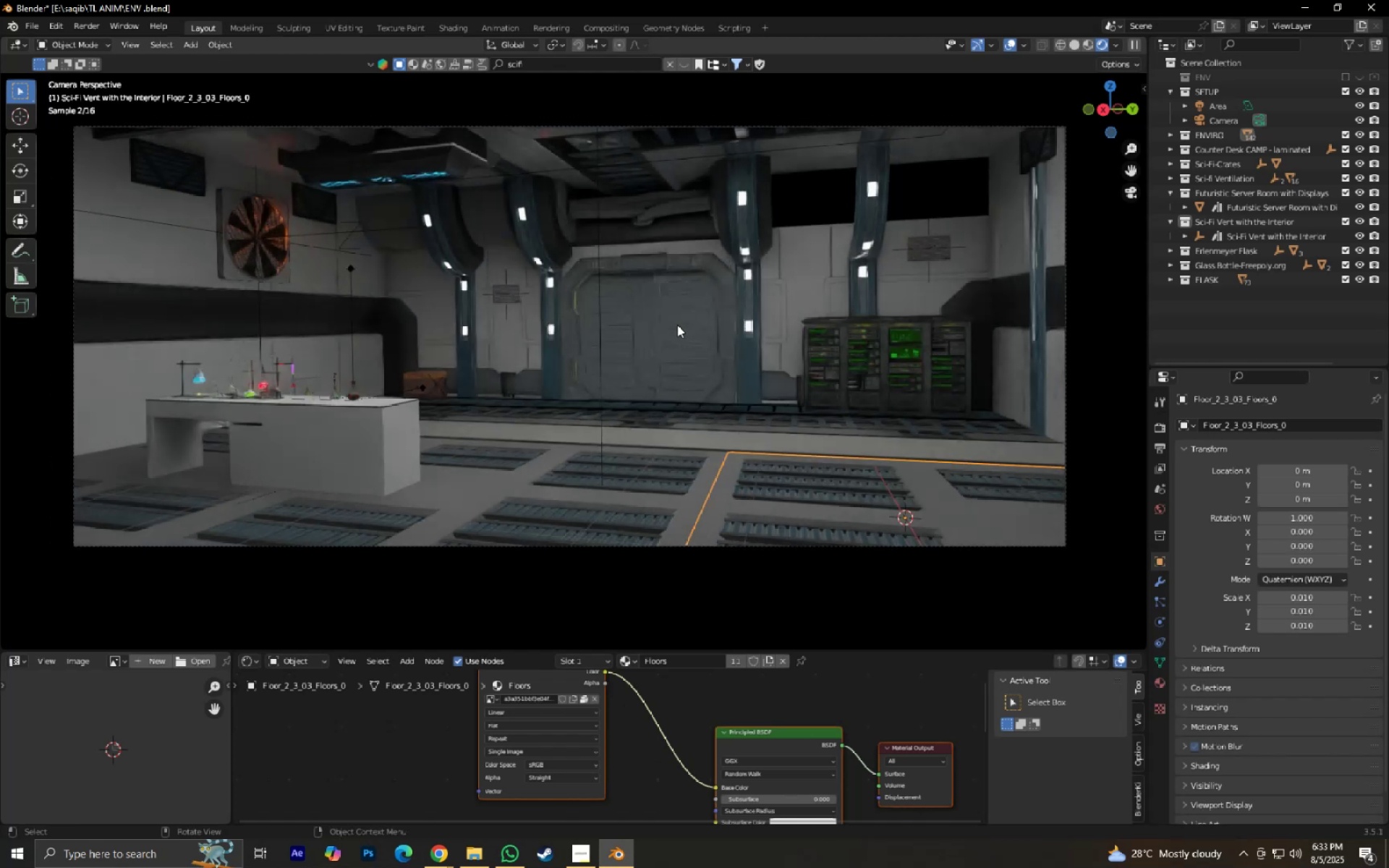 
scroll: coordinate [679, 325], scroll_direction: down, amount: 1.0
 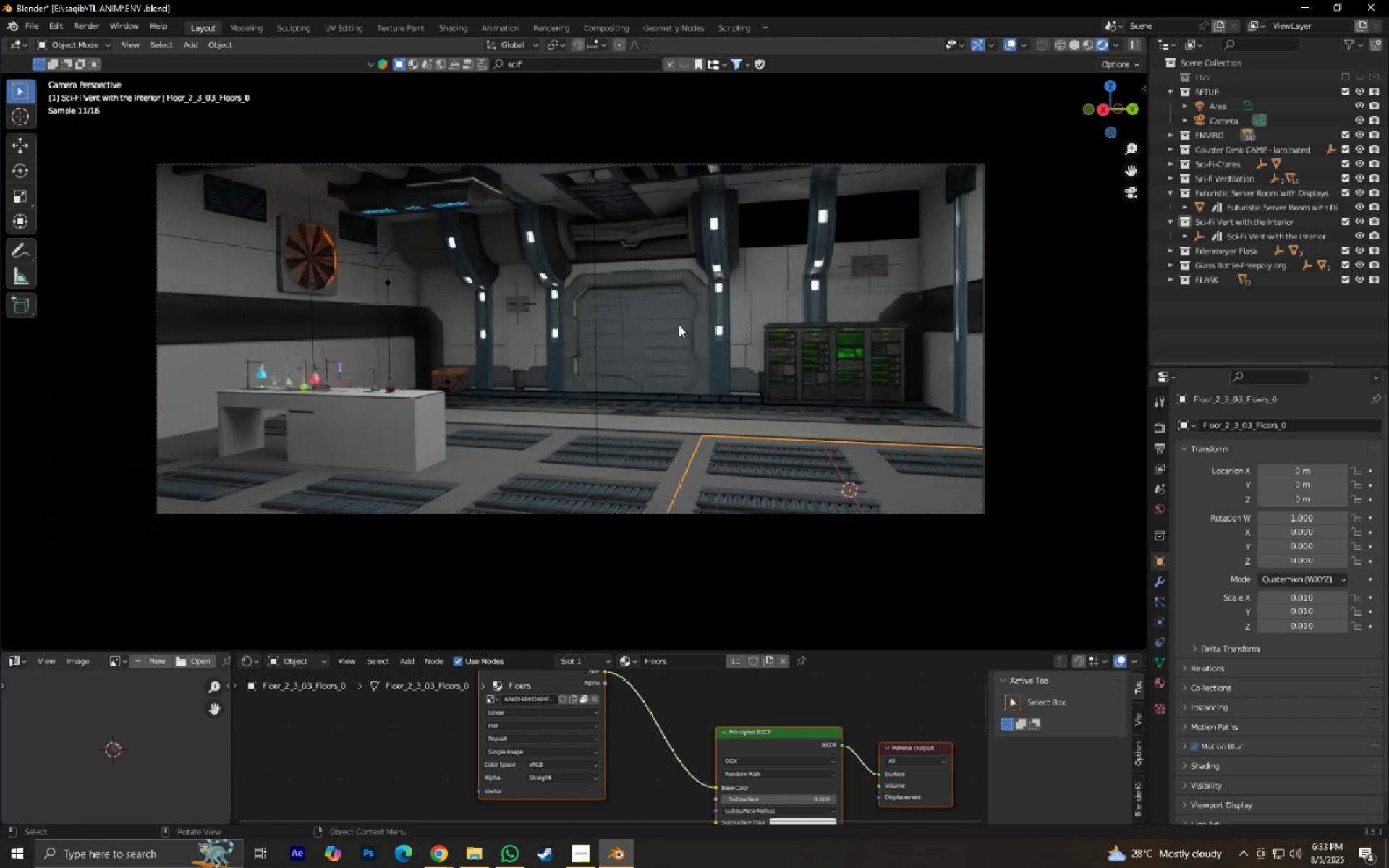 
scroll: coordinate [679, 325], scroll_direction: up, amount: 1.0
 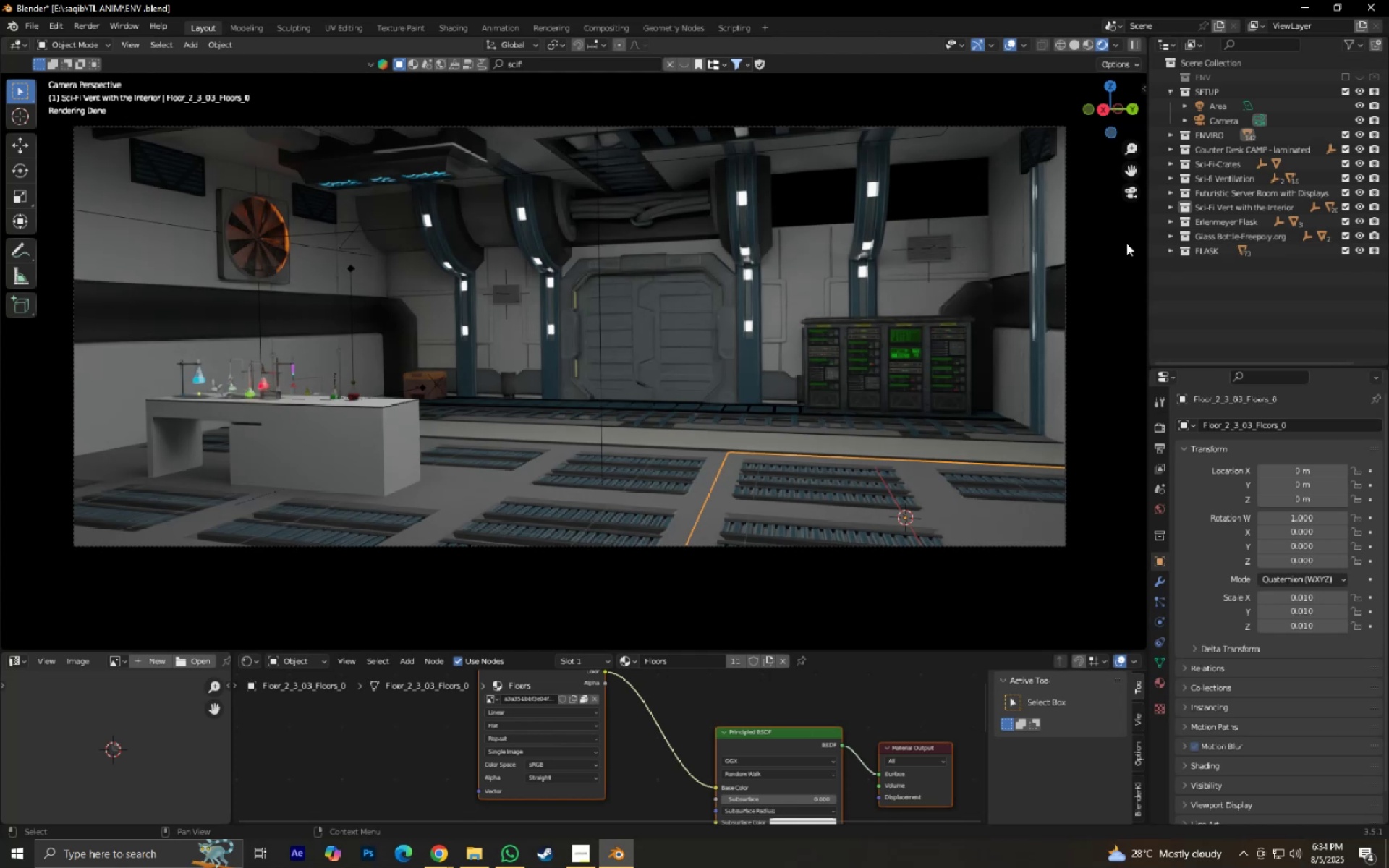 
wait(14.55)
 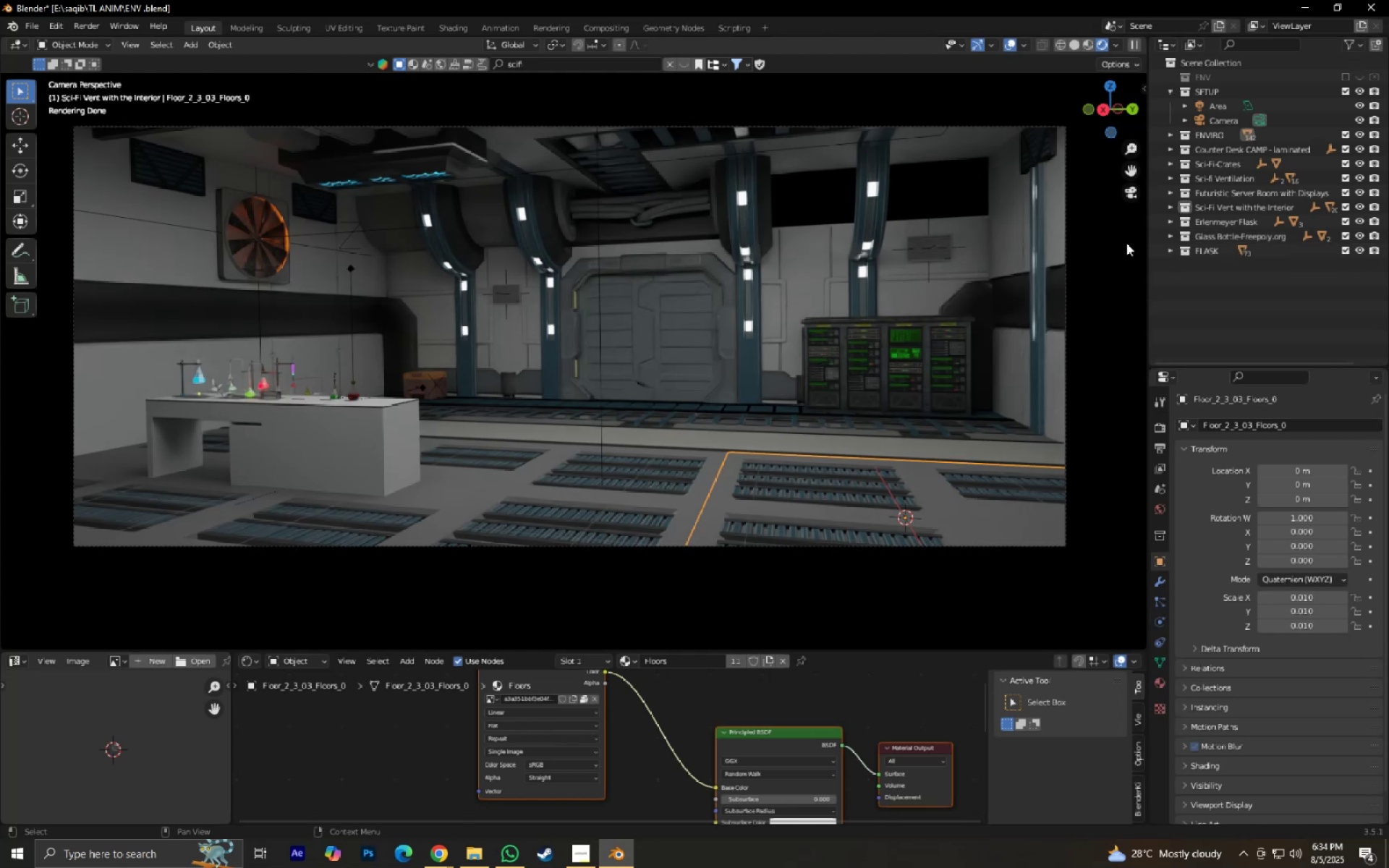 
scroll: coordinate [427, 331], scroll_direction: up, amount: 1.0
 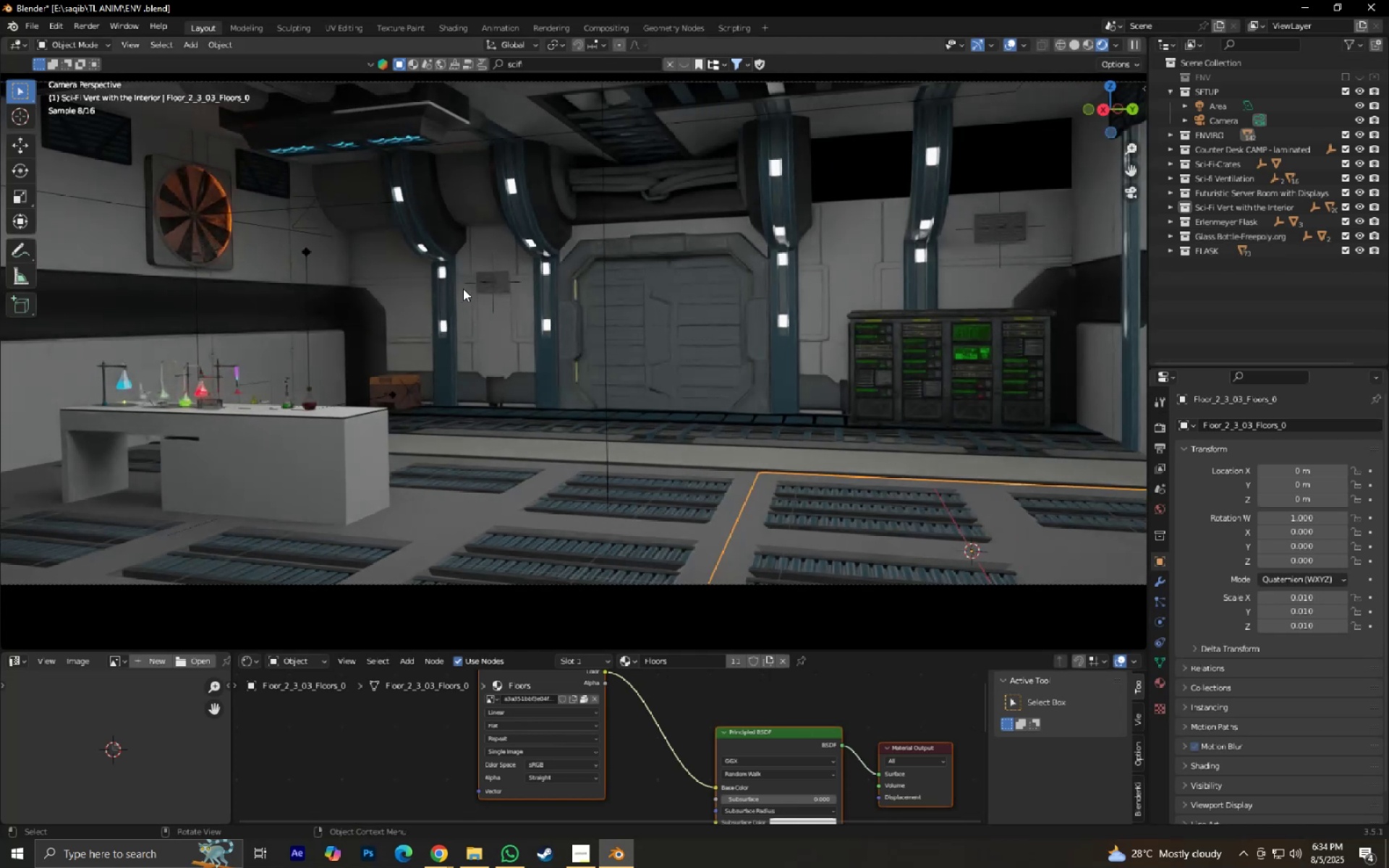 
left_click([485, 279])
 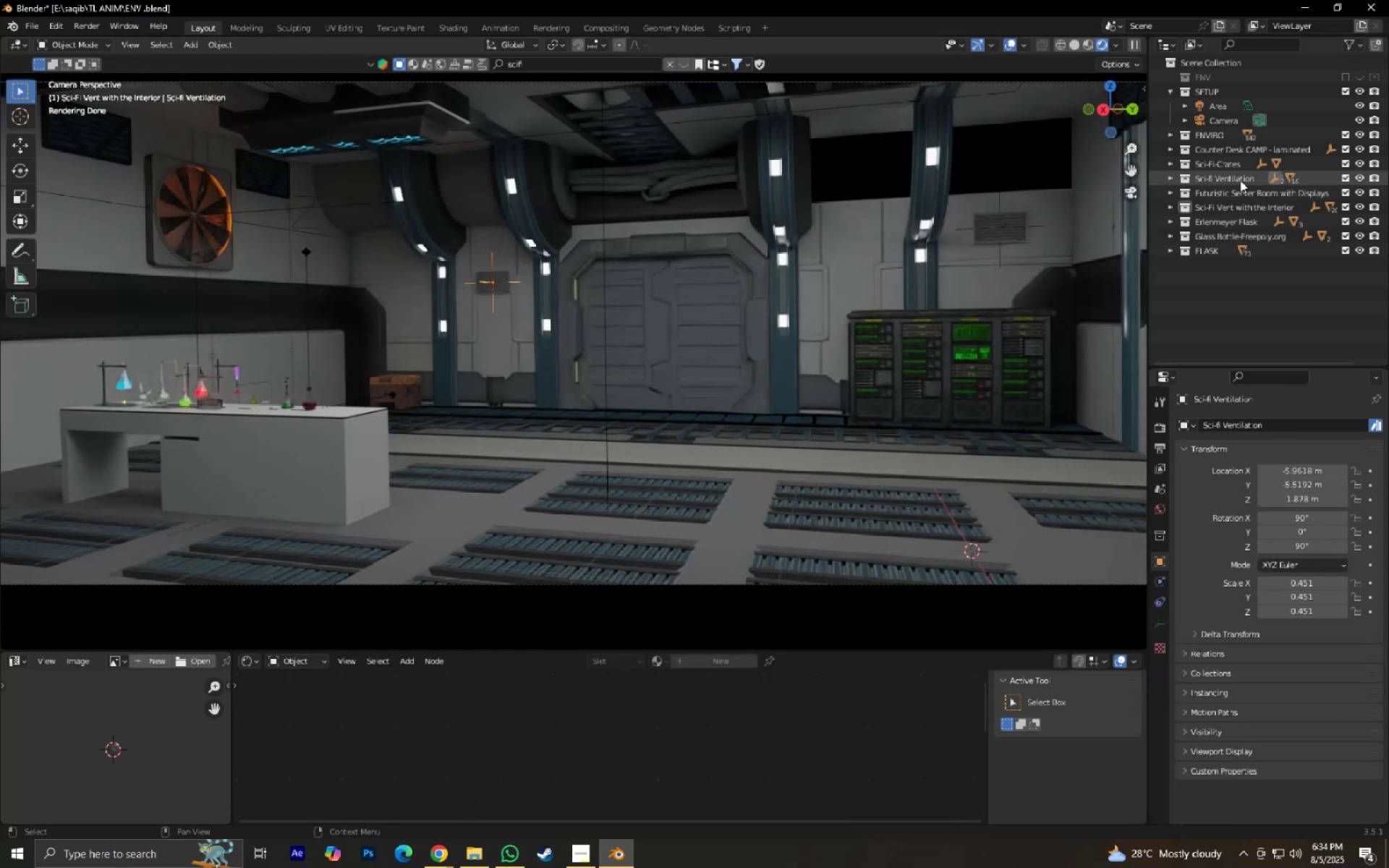 
key(NumpadDecimal)
 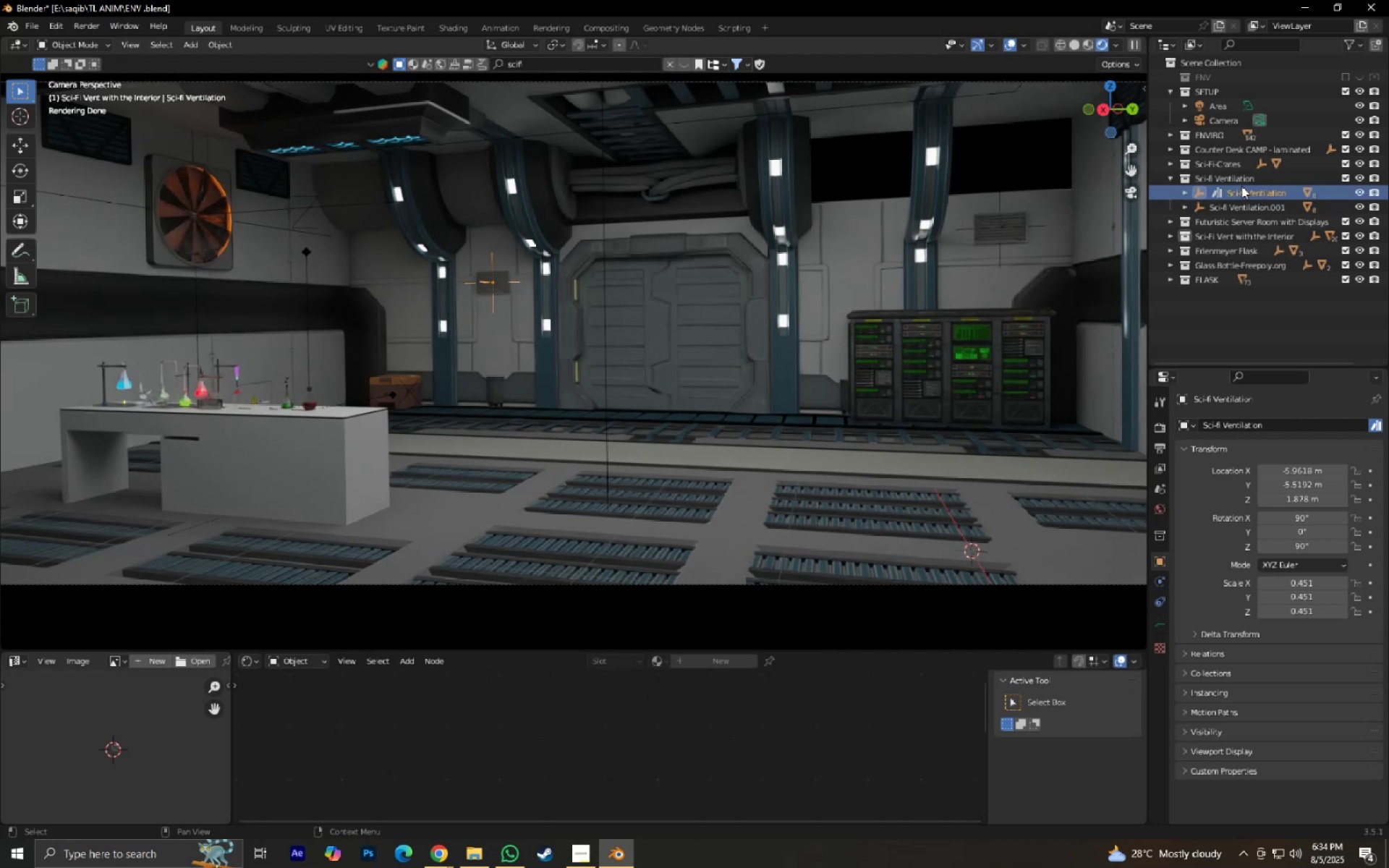 
right_click([1241, 189])
 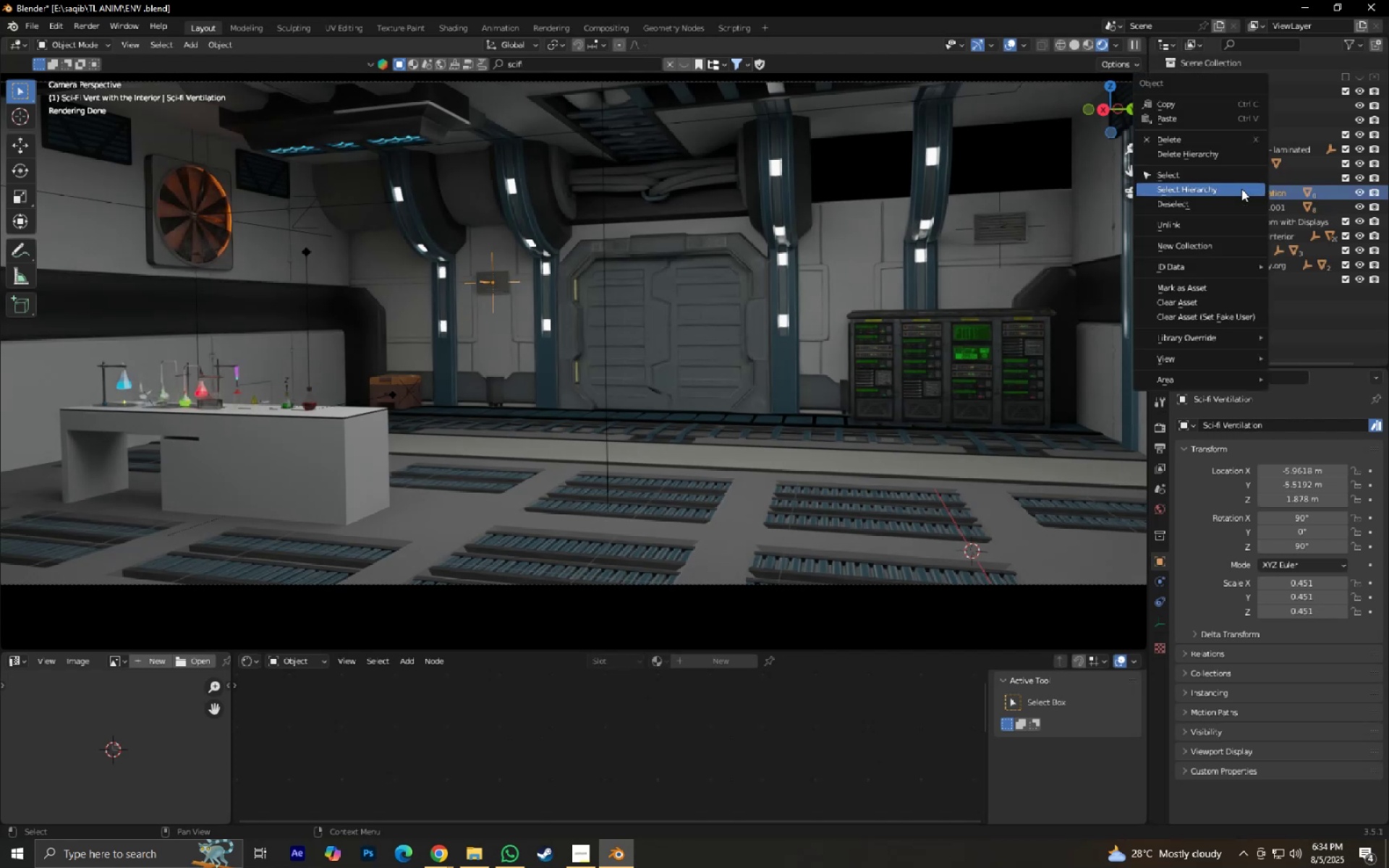 
left_click([1241, 189])
 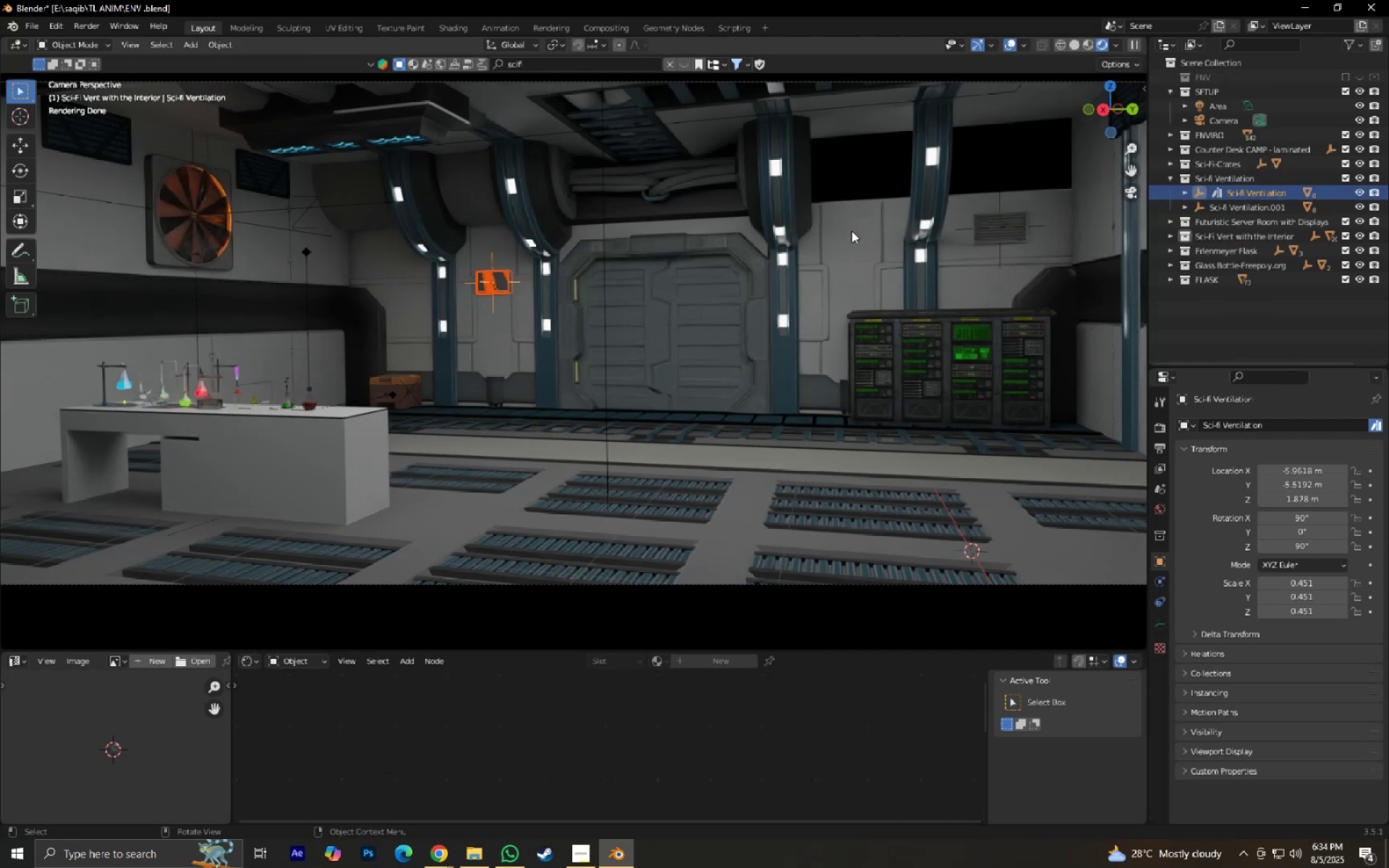 
key(X)
 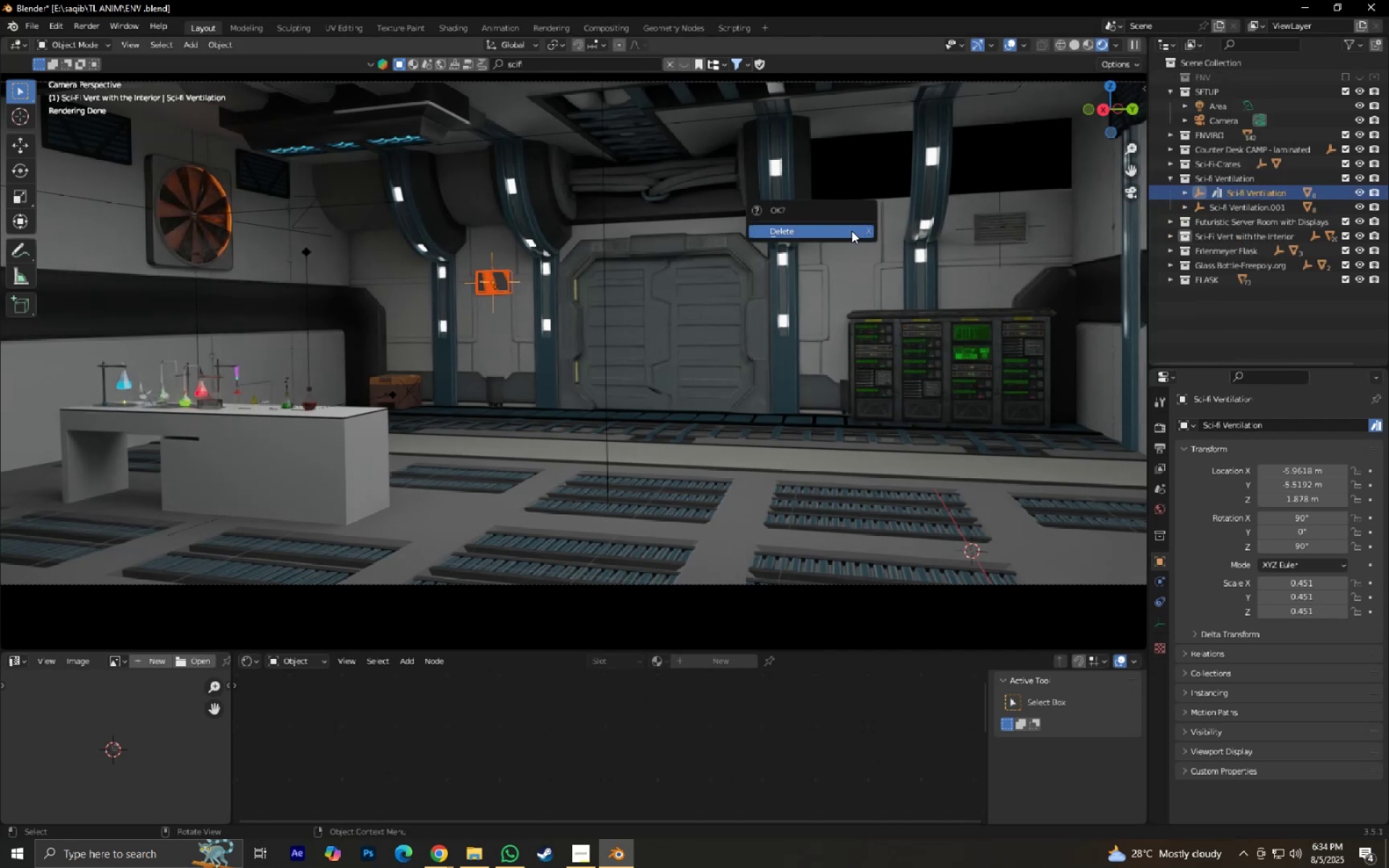 
double_click([851, 231])
 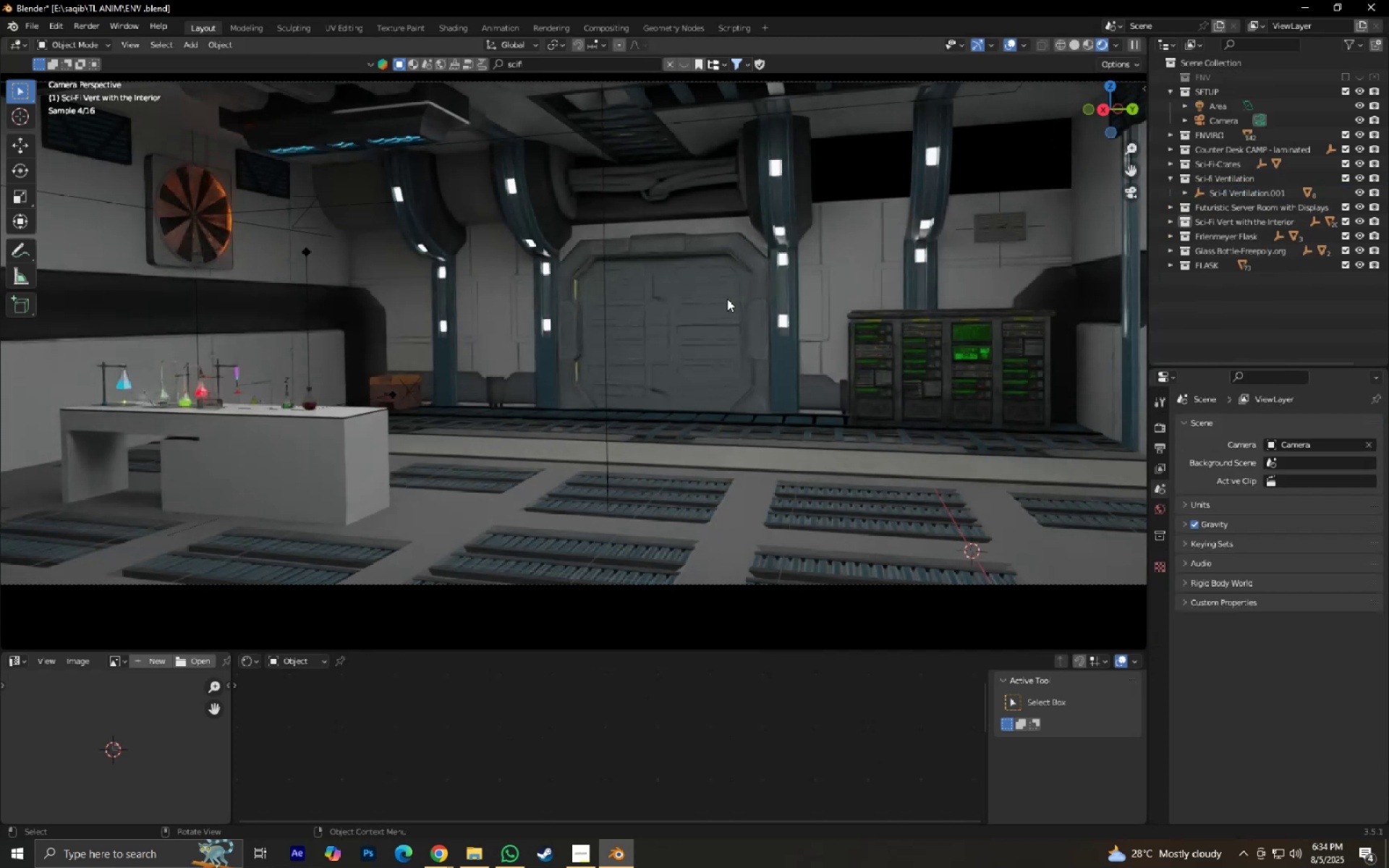 
scroll: coordinate [730, 403], scroll_direction: down, amount: 1.0
 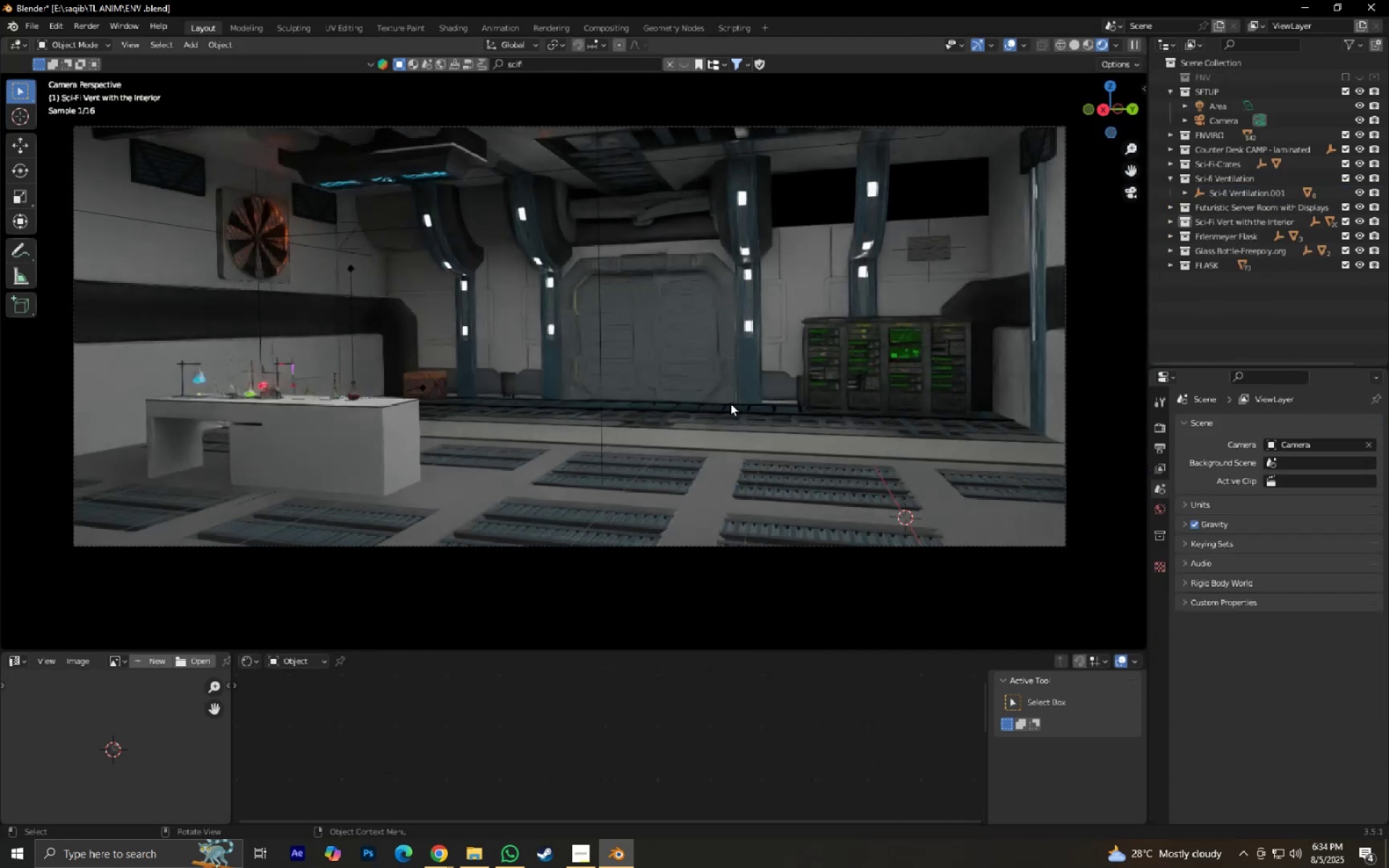 
key(Control+S)
 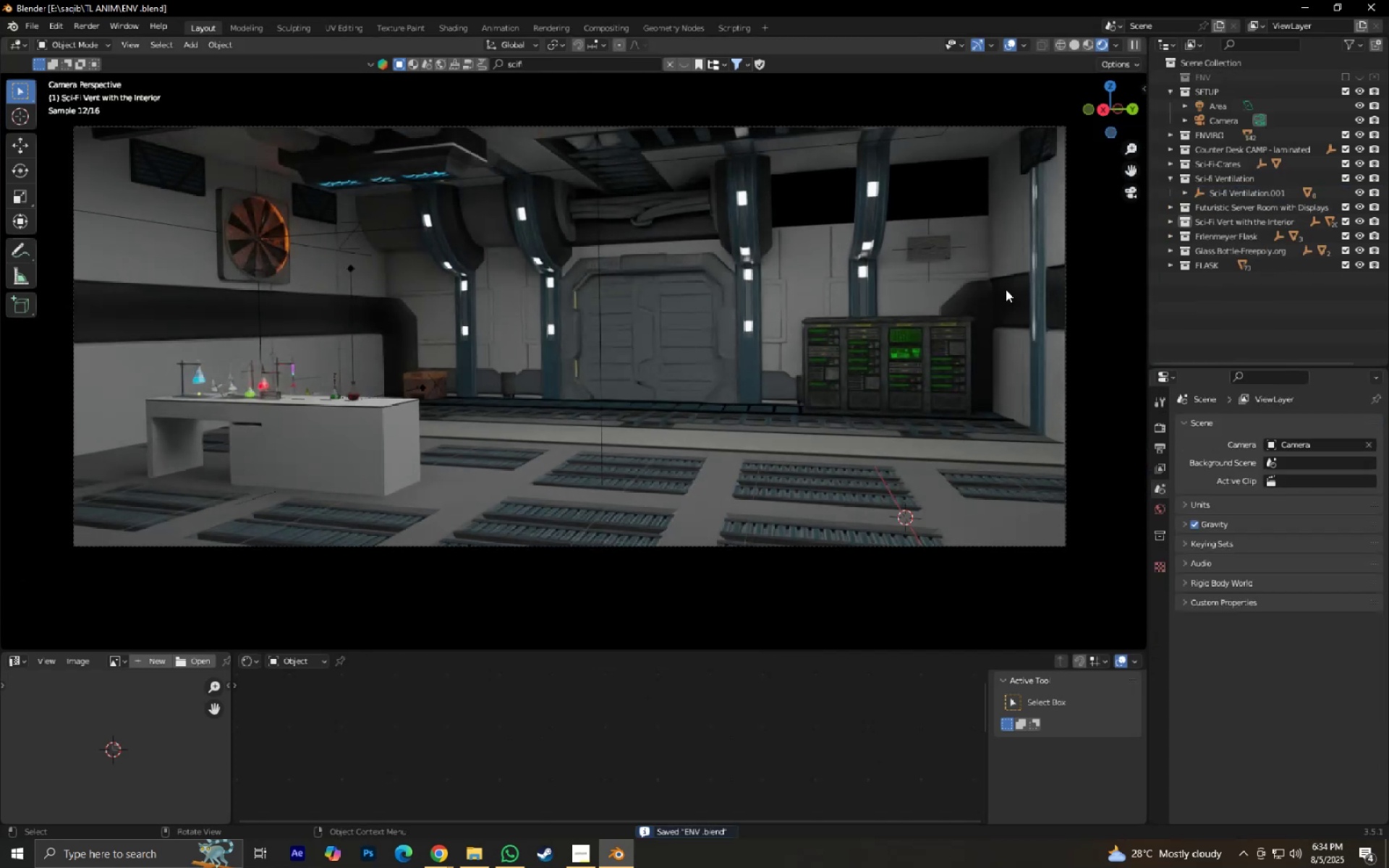 
left_click([1016, 269])
 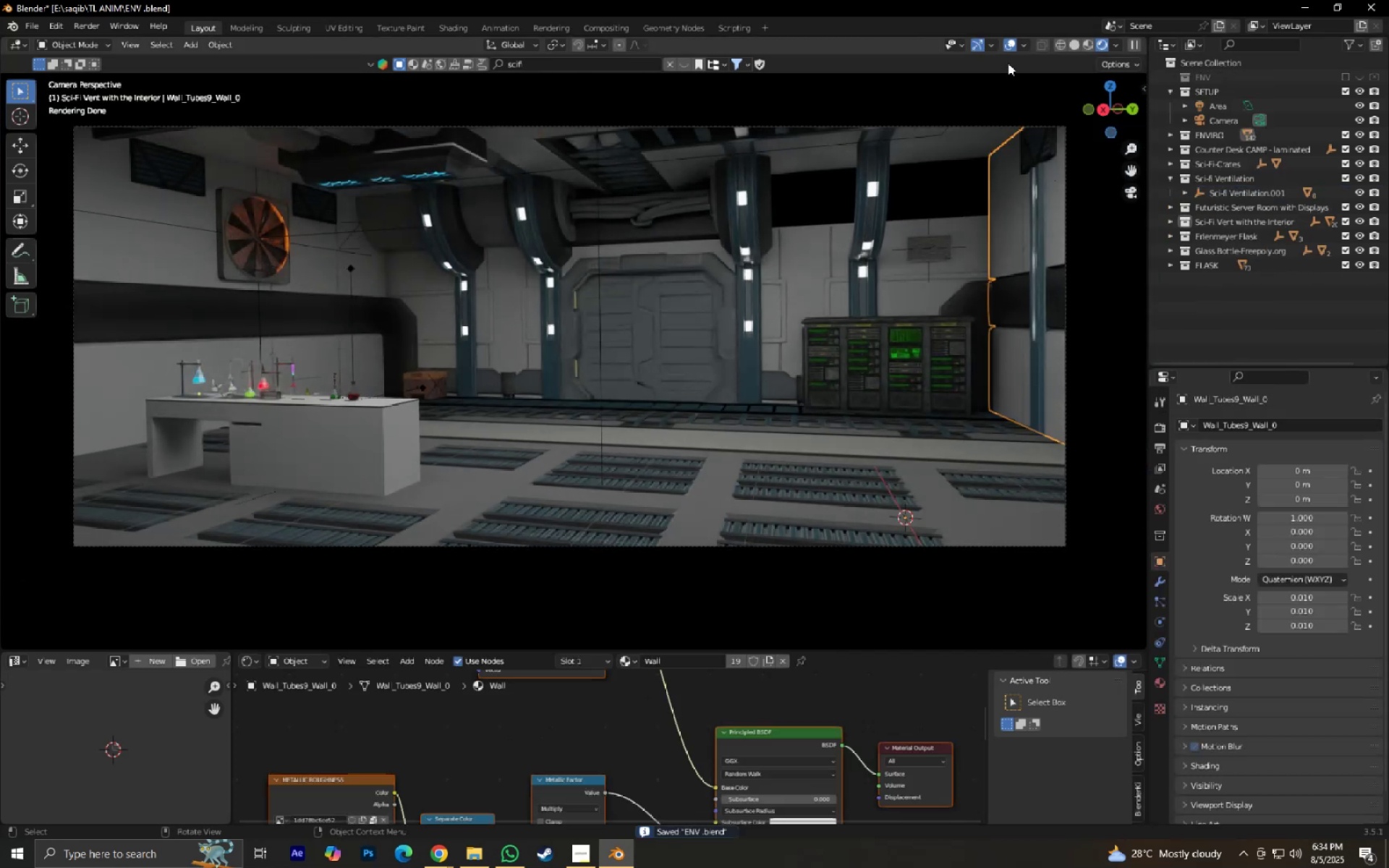 
left_click([1010, 50])
 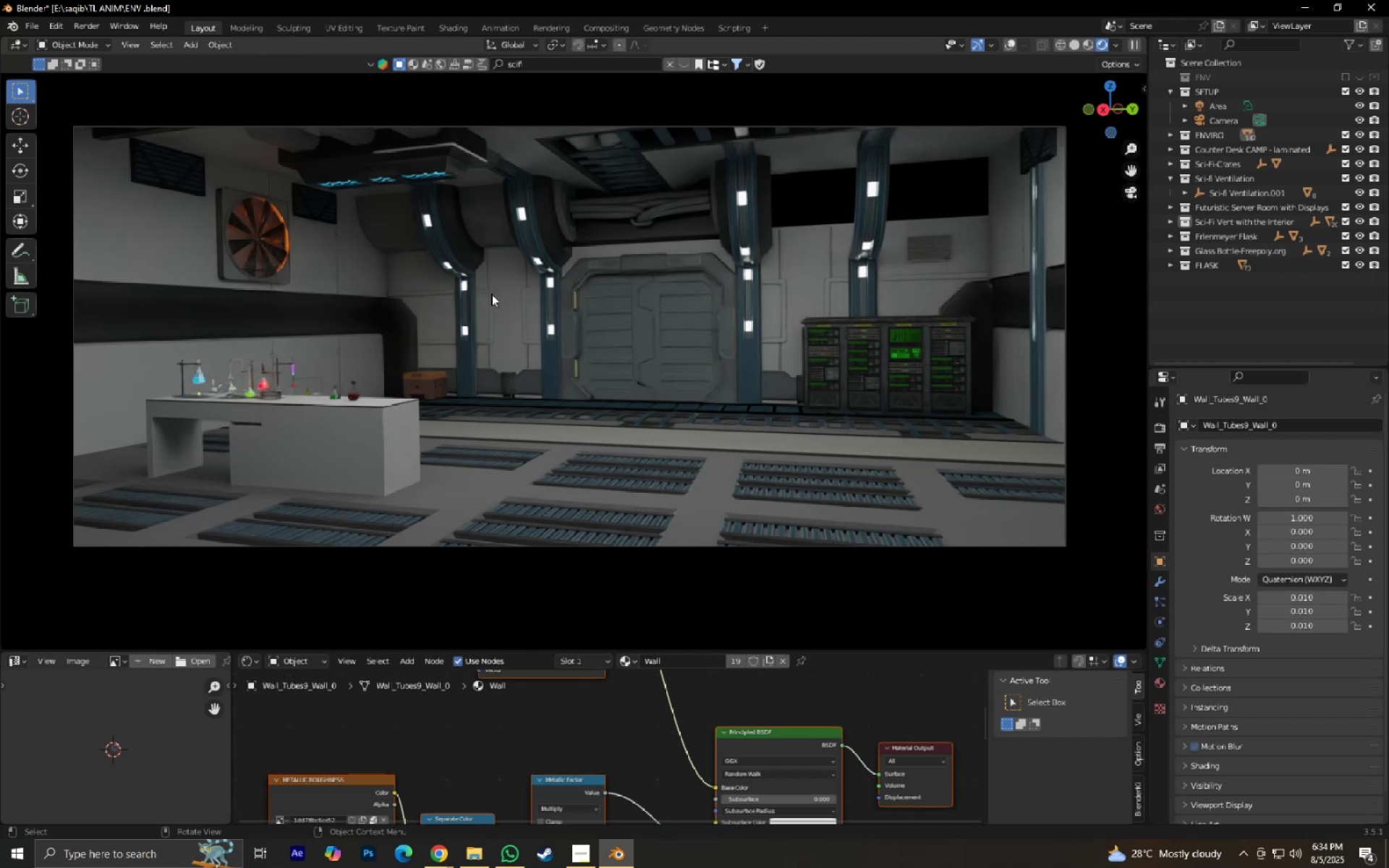 
wait(7.61)
 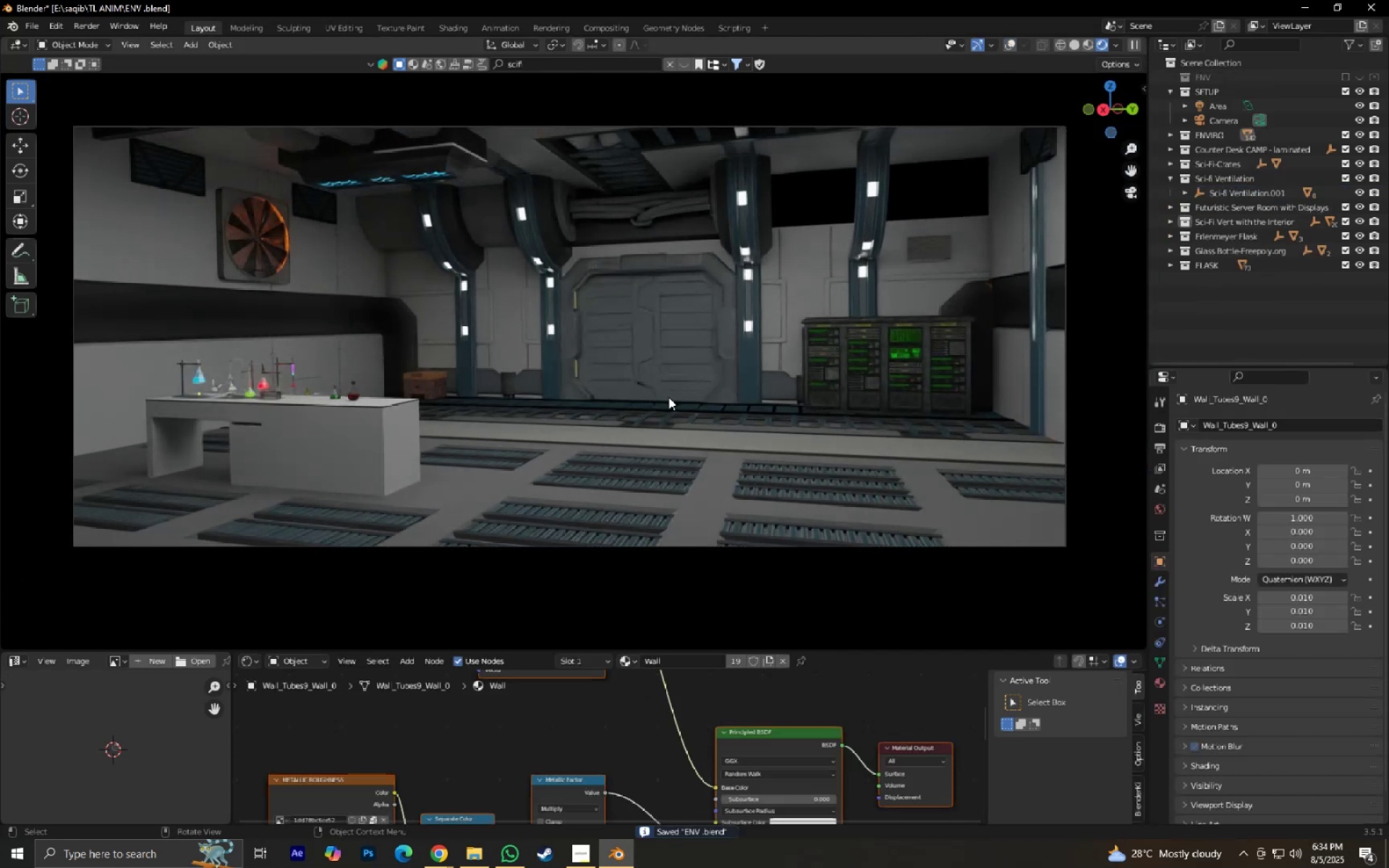 
left_click([687, 61])
 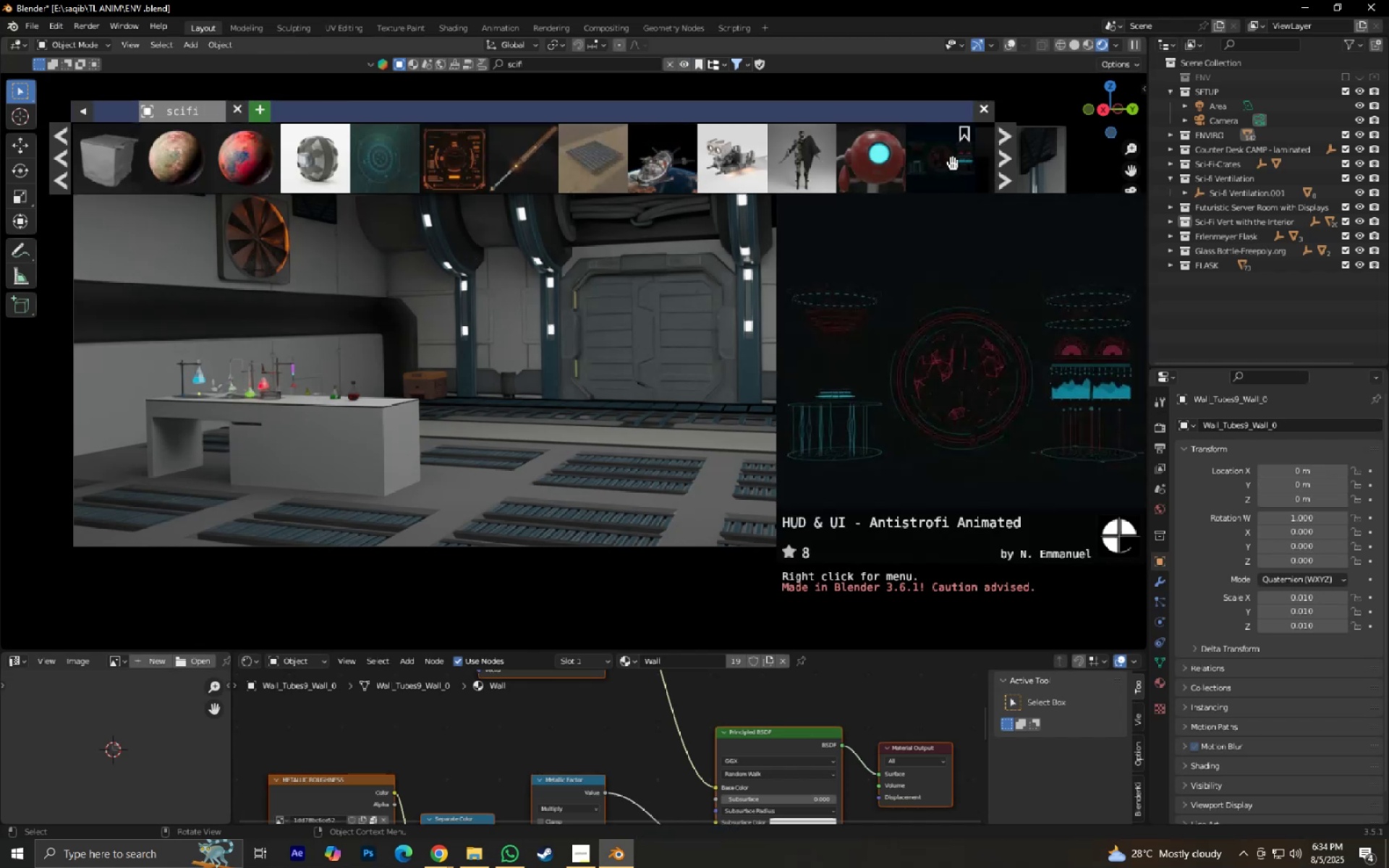 
left_click([1017, 166])
 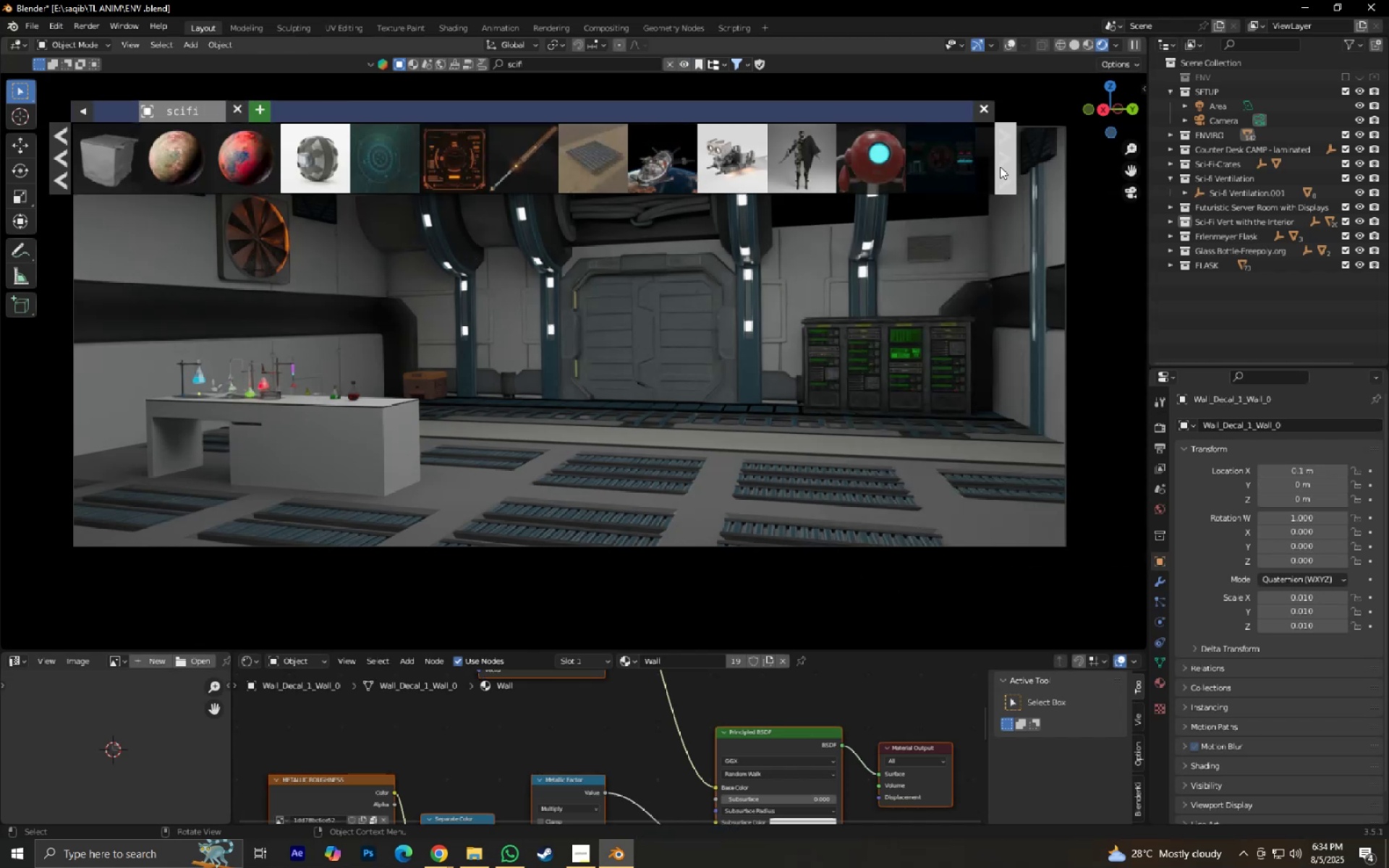 
left_click([998, 166])
 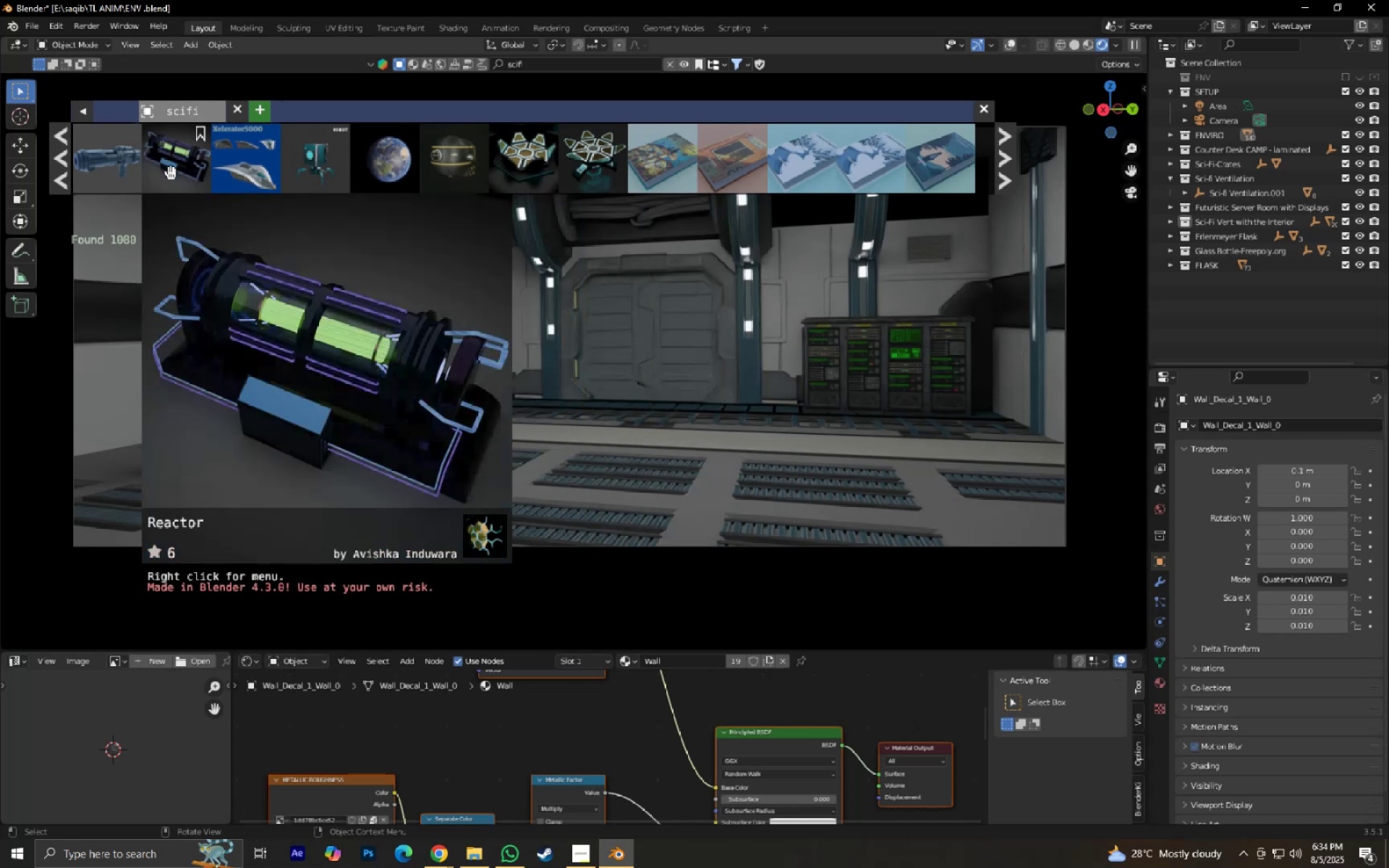 
wait(6.08)
 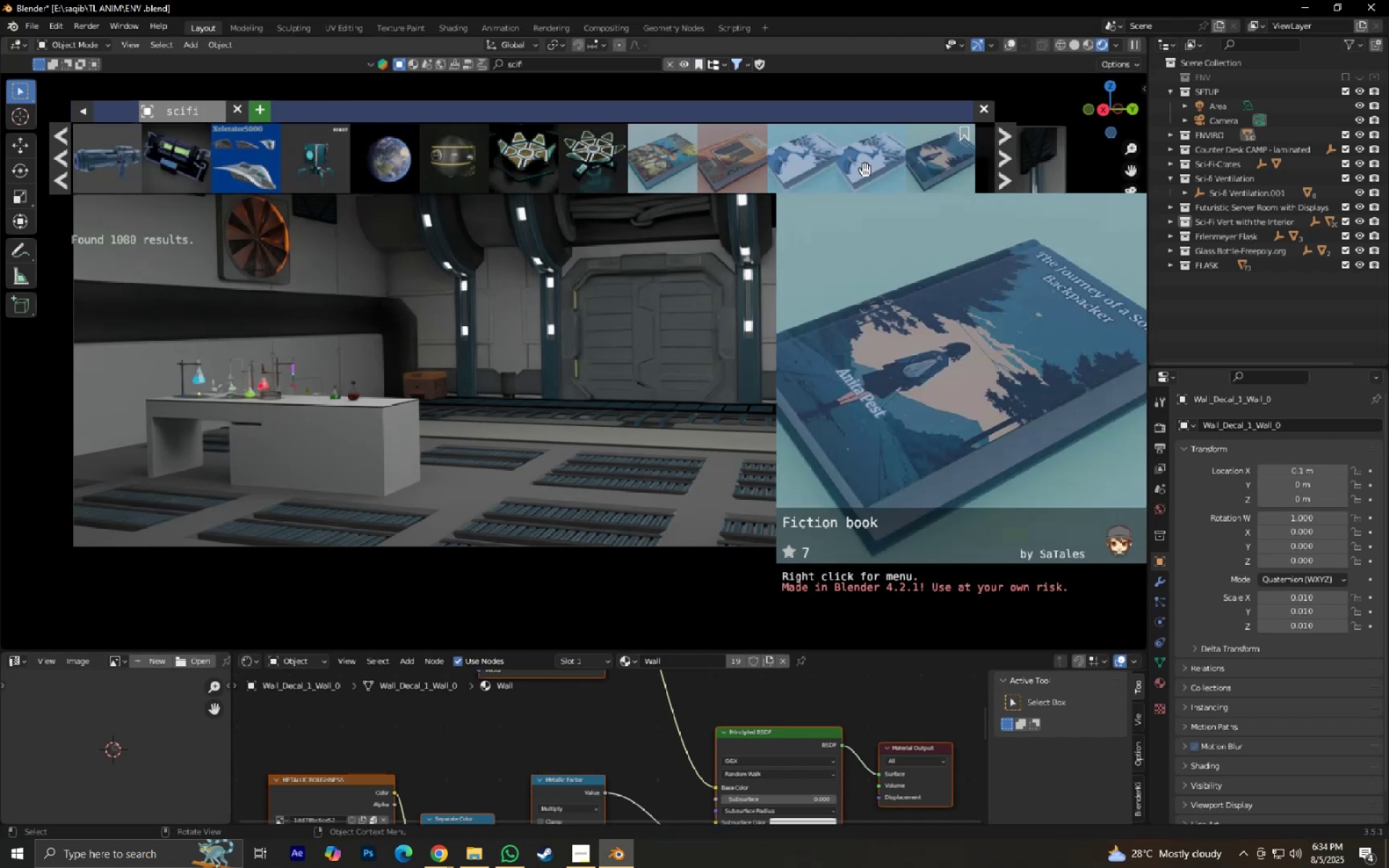 
double_click([995, 173])
 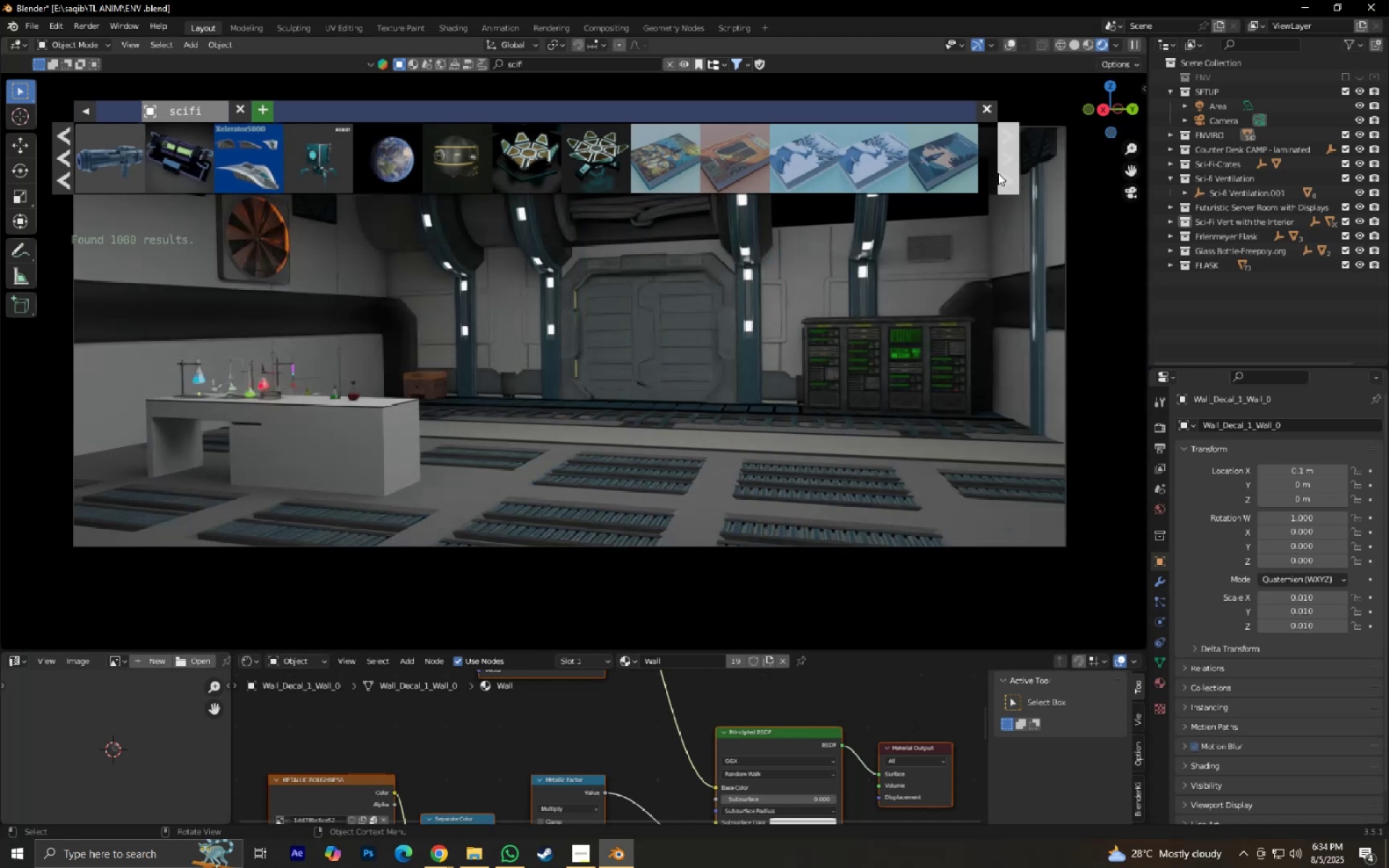 
triple_click([998, 173])
 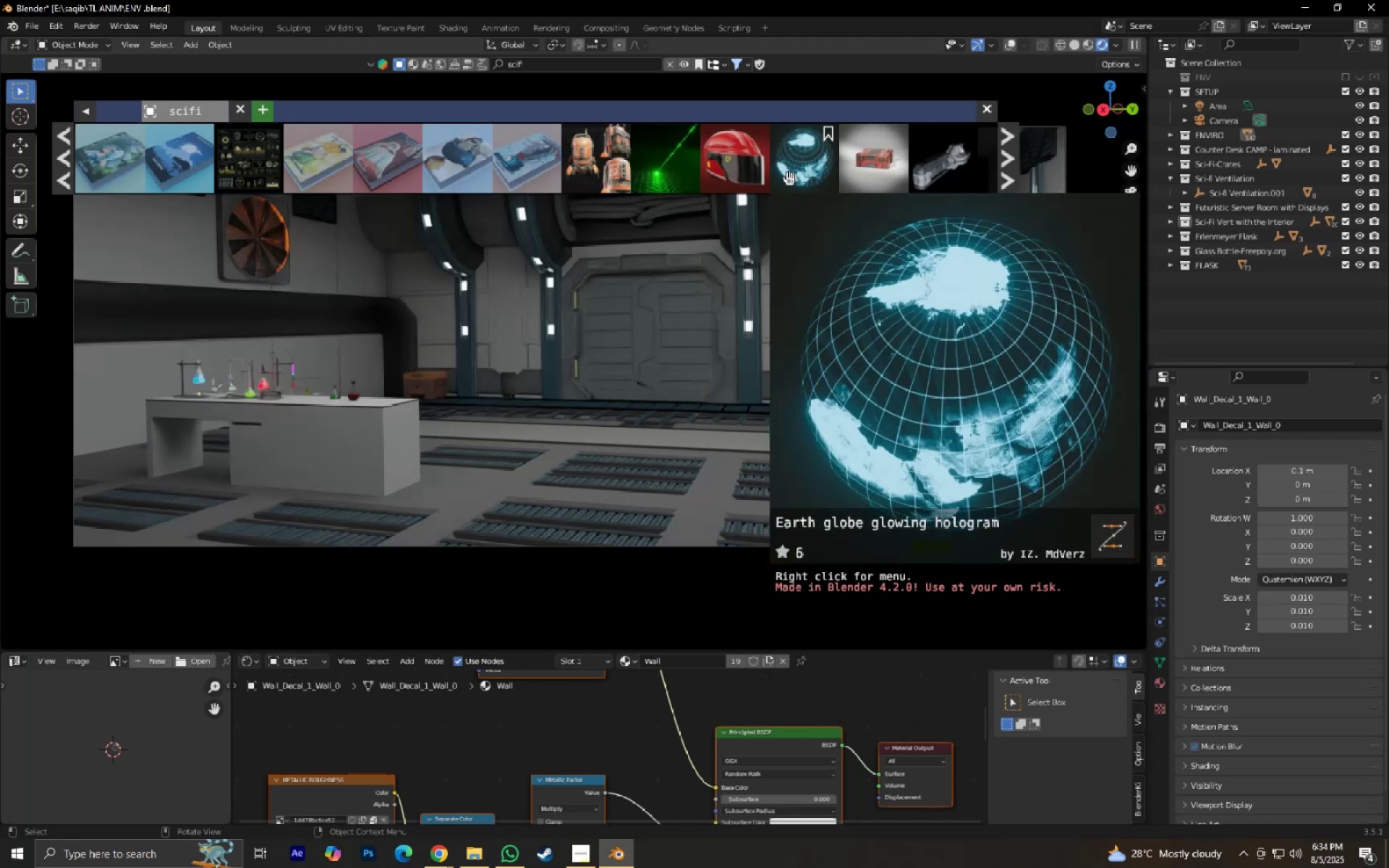 
wait(10.09)
 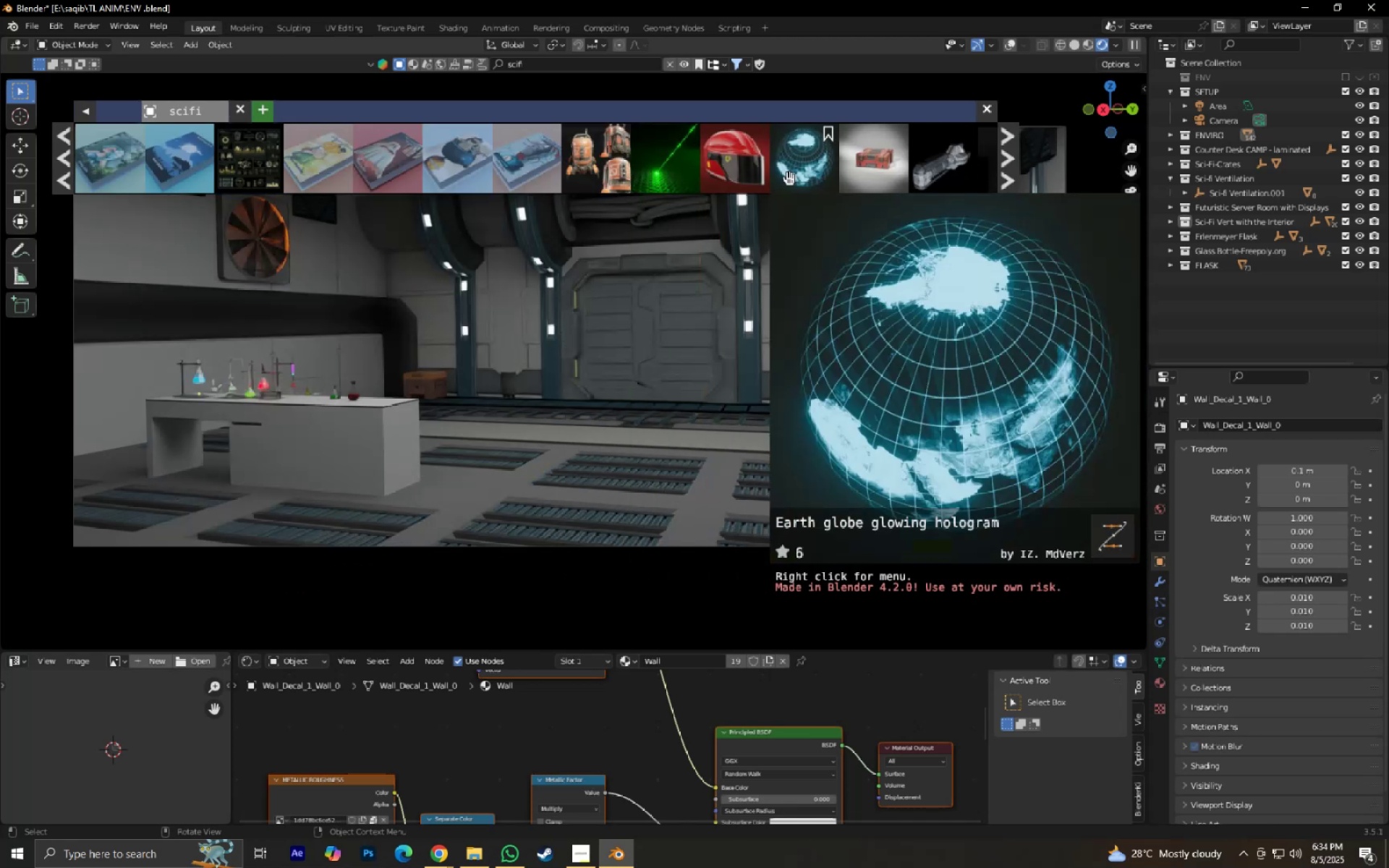 
left_click([990, 106])
 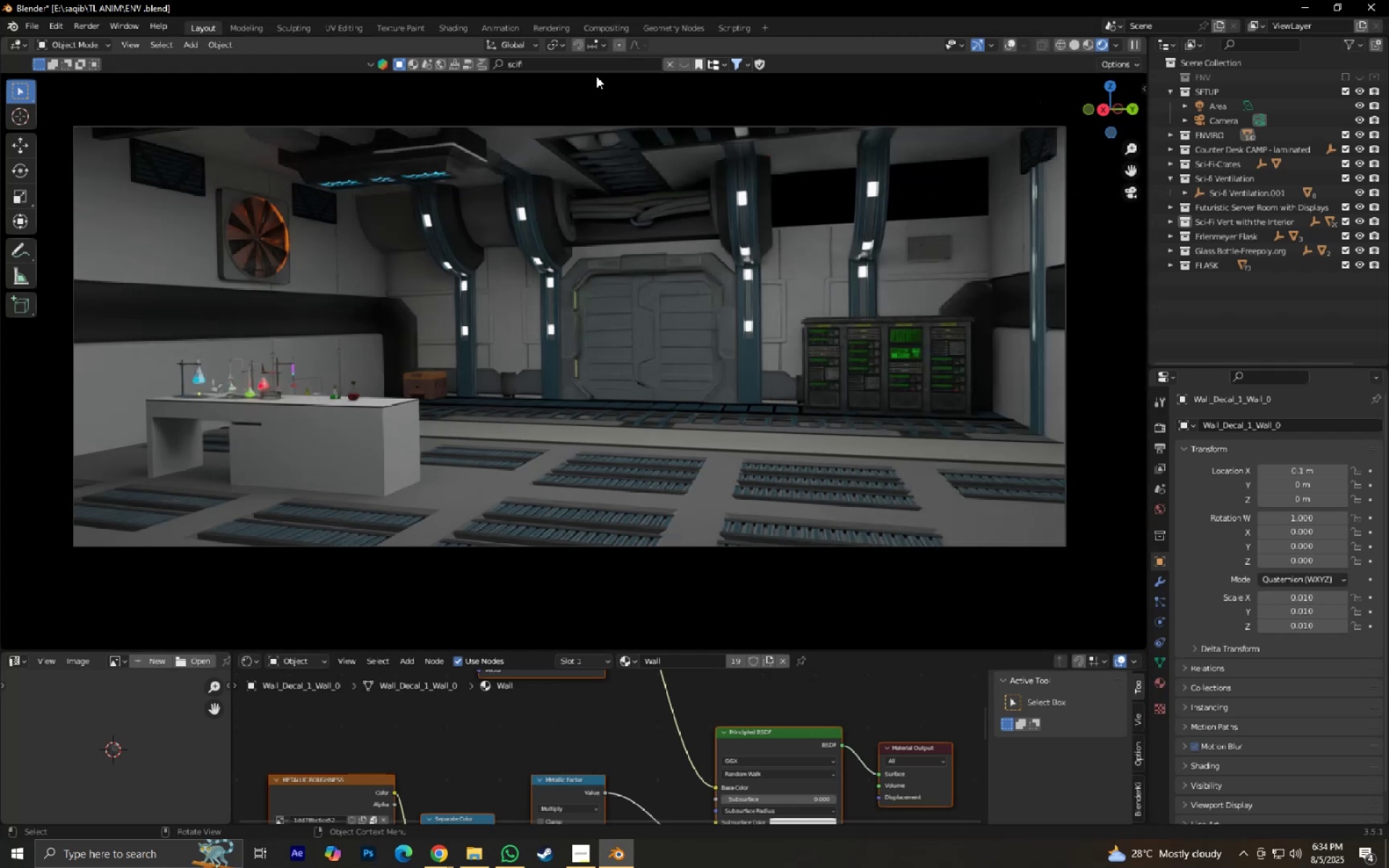 
left_click([583, 65])
 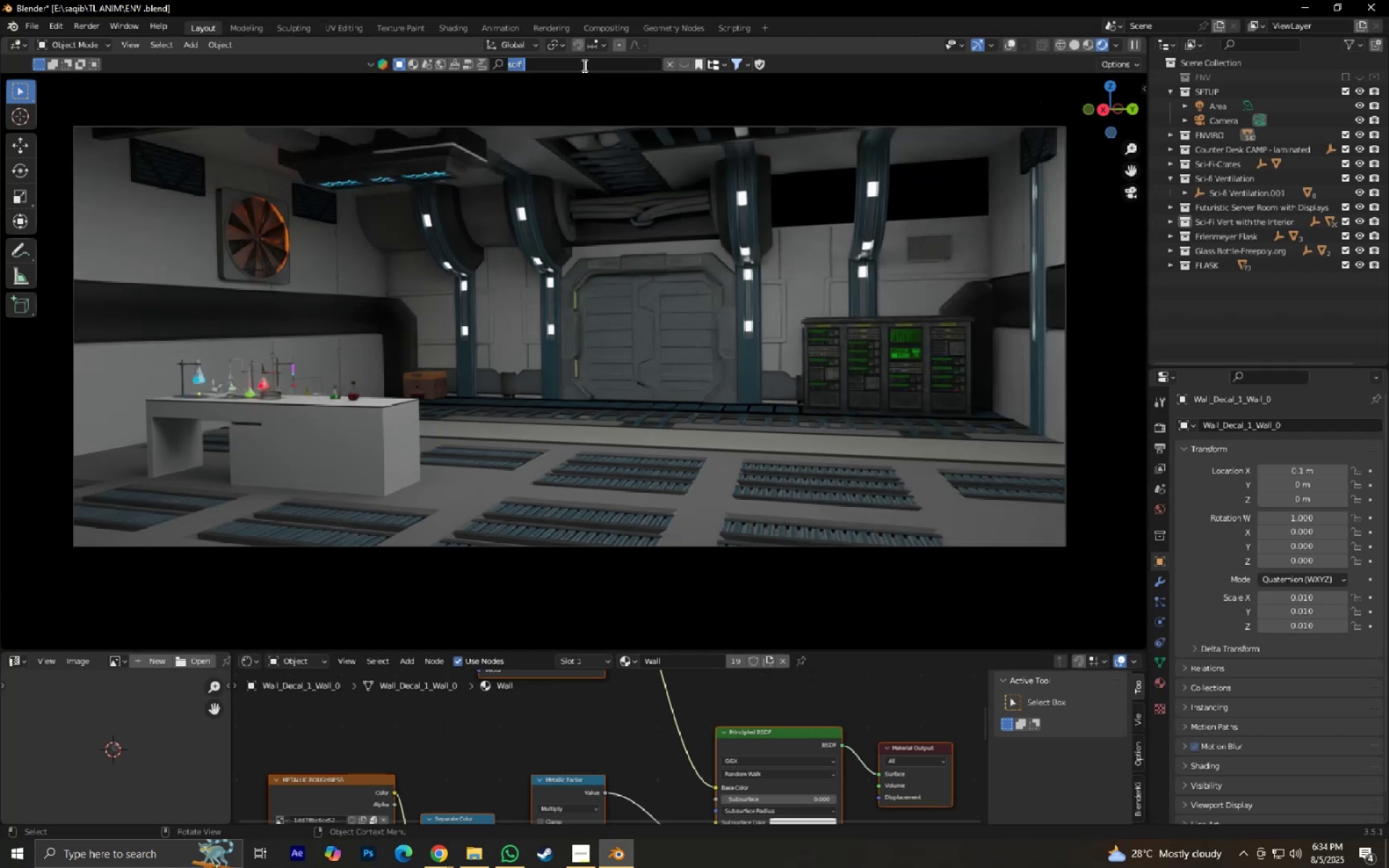 
type(flask)
key(NumpadEnter)
 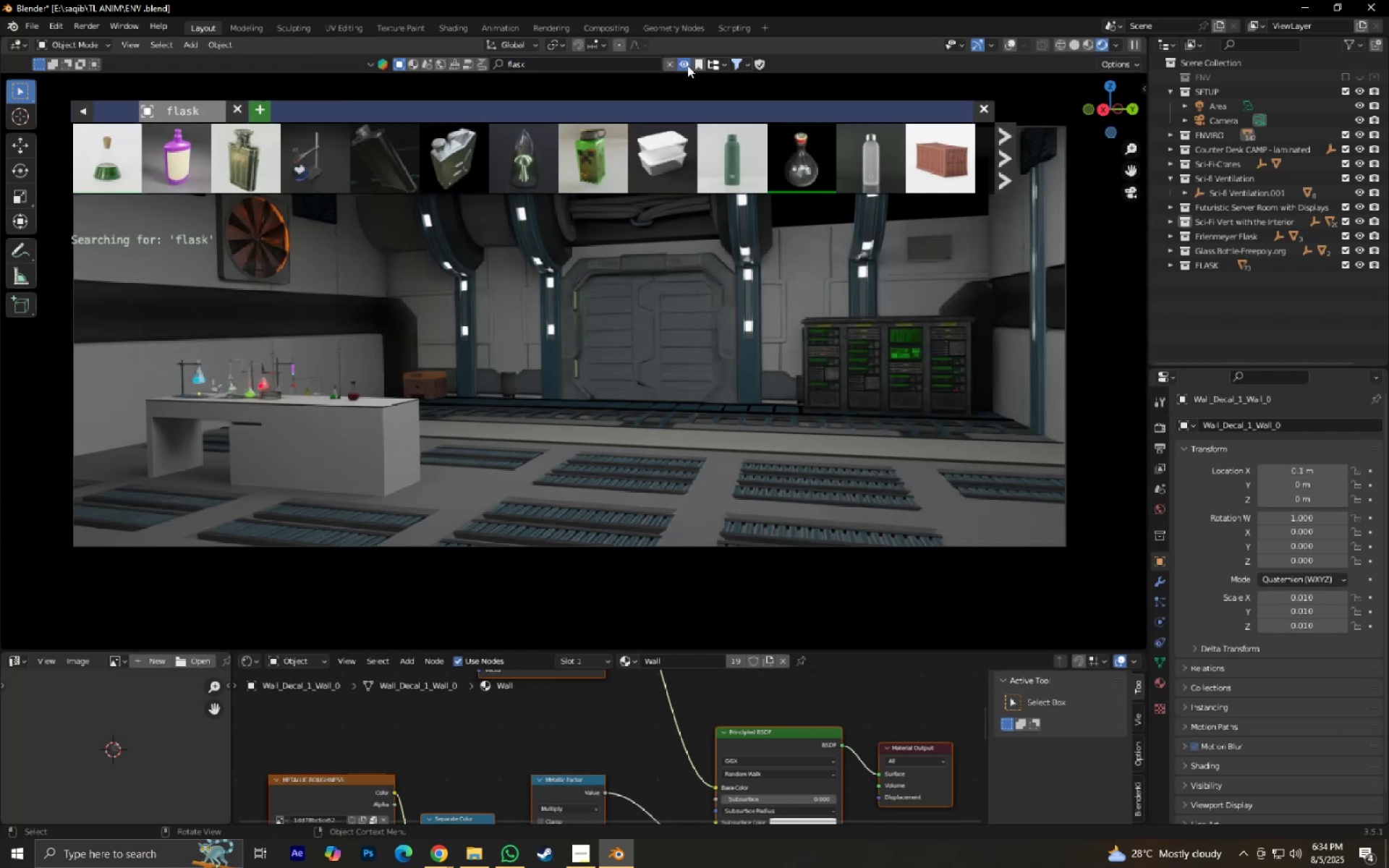 
double_click([687, 65])
 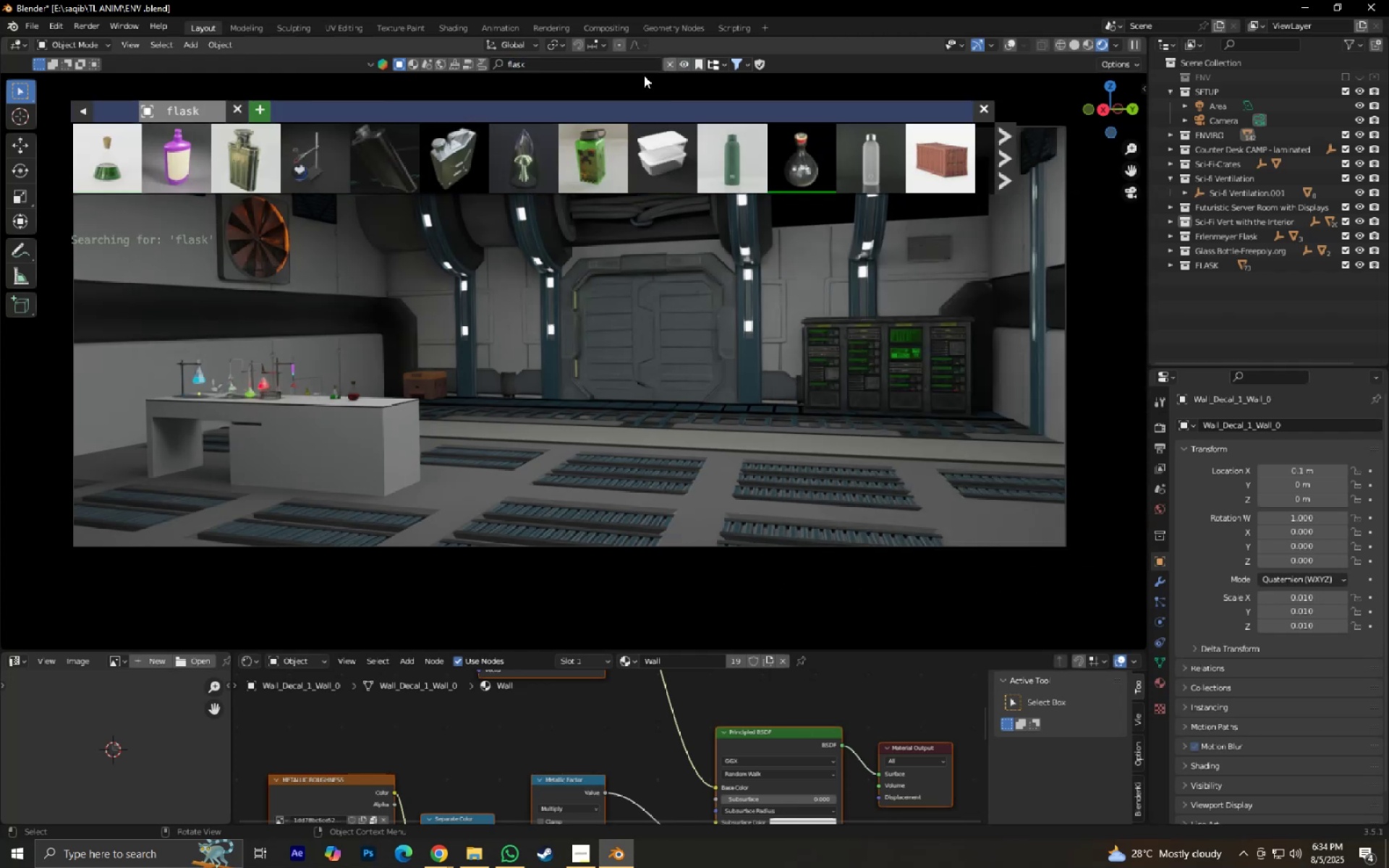 
mouse_move([328, 161])
 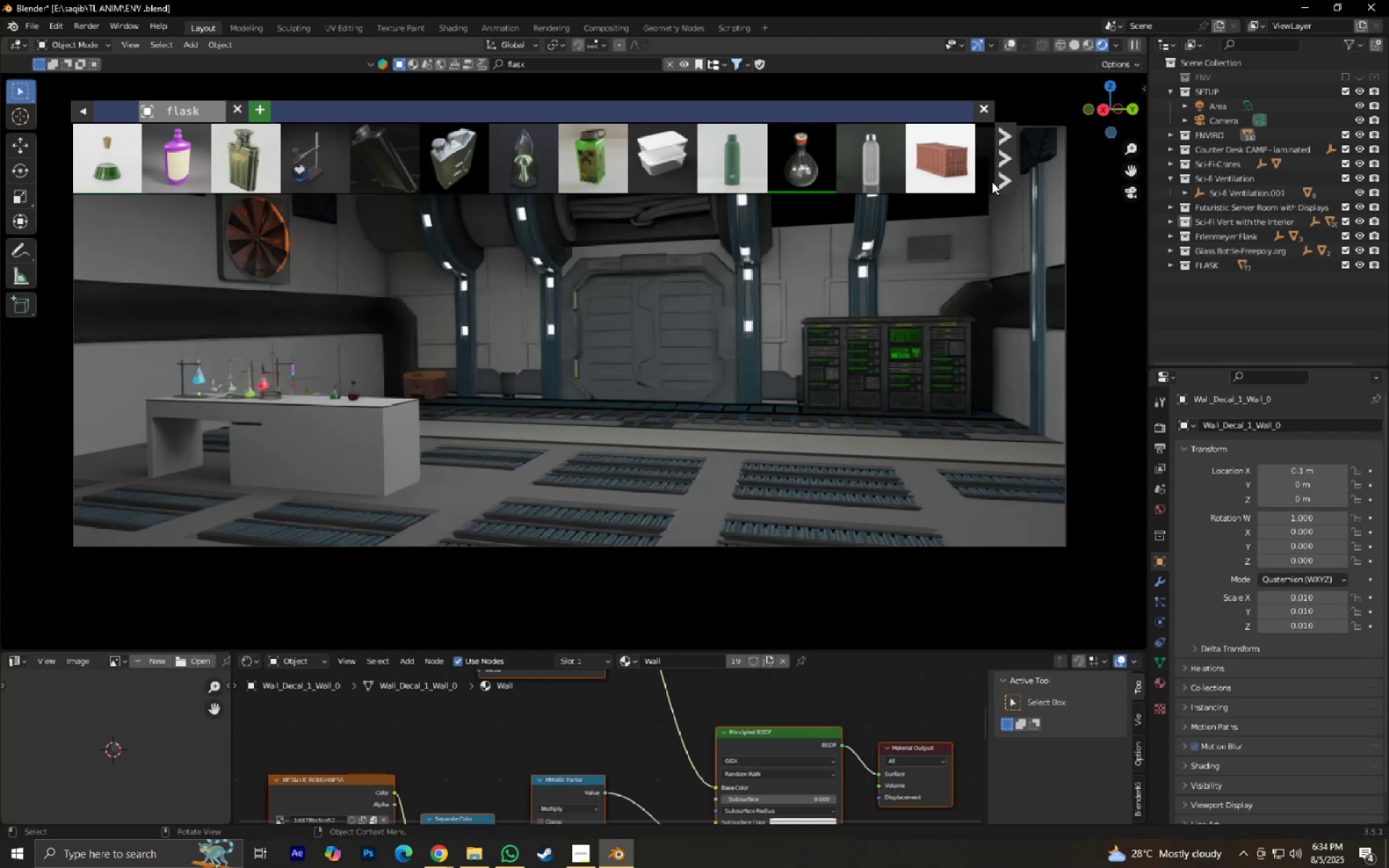 
wait(5.5)
 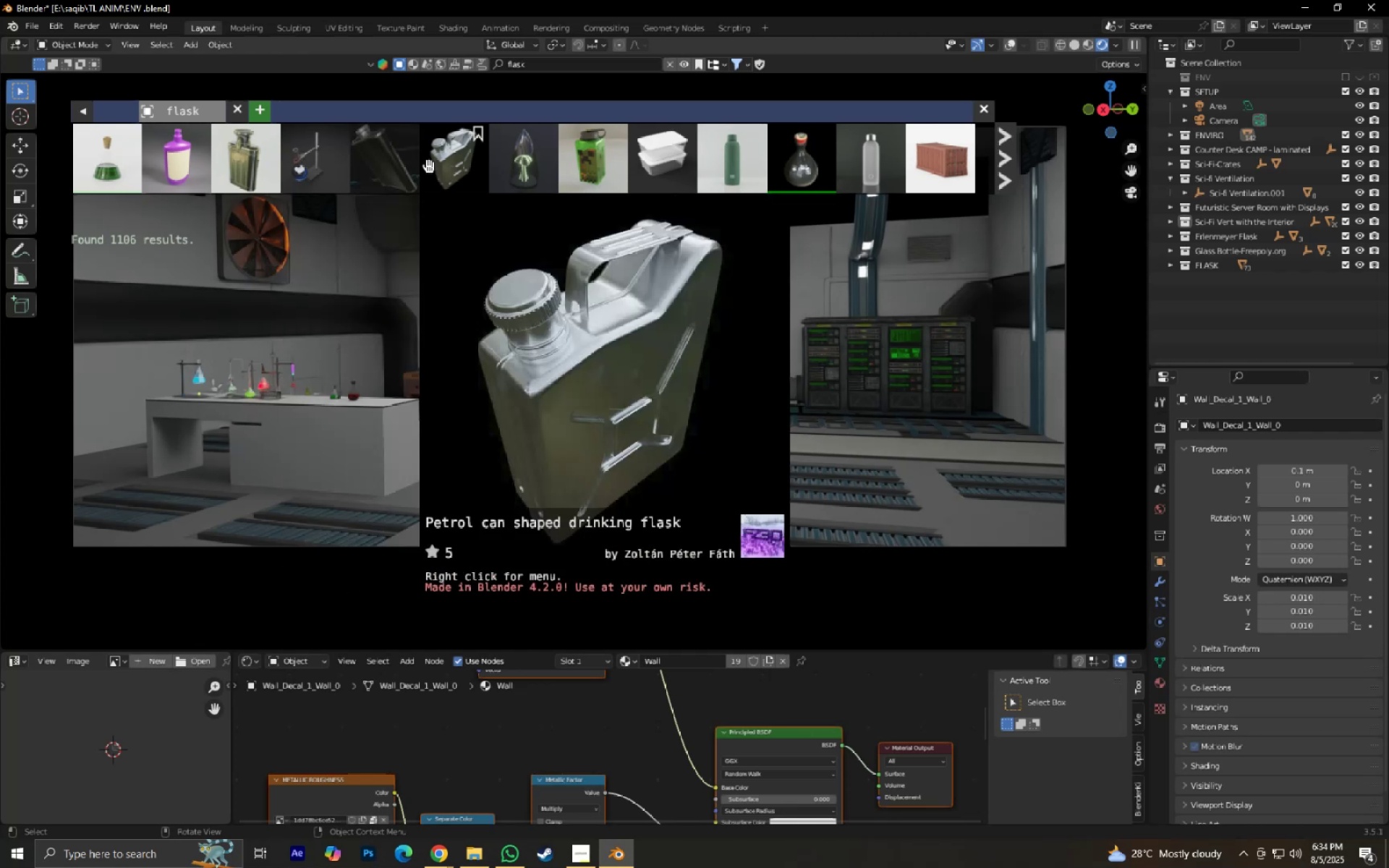 
left_click([1001, 173])
 